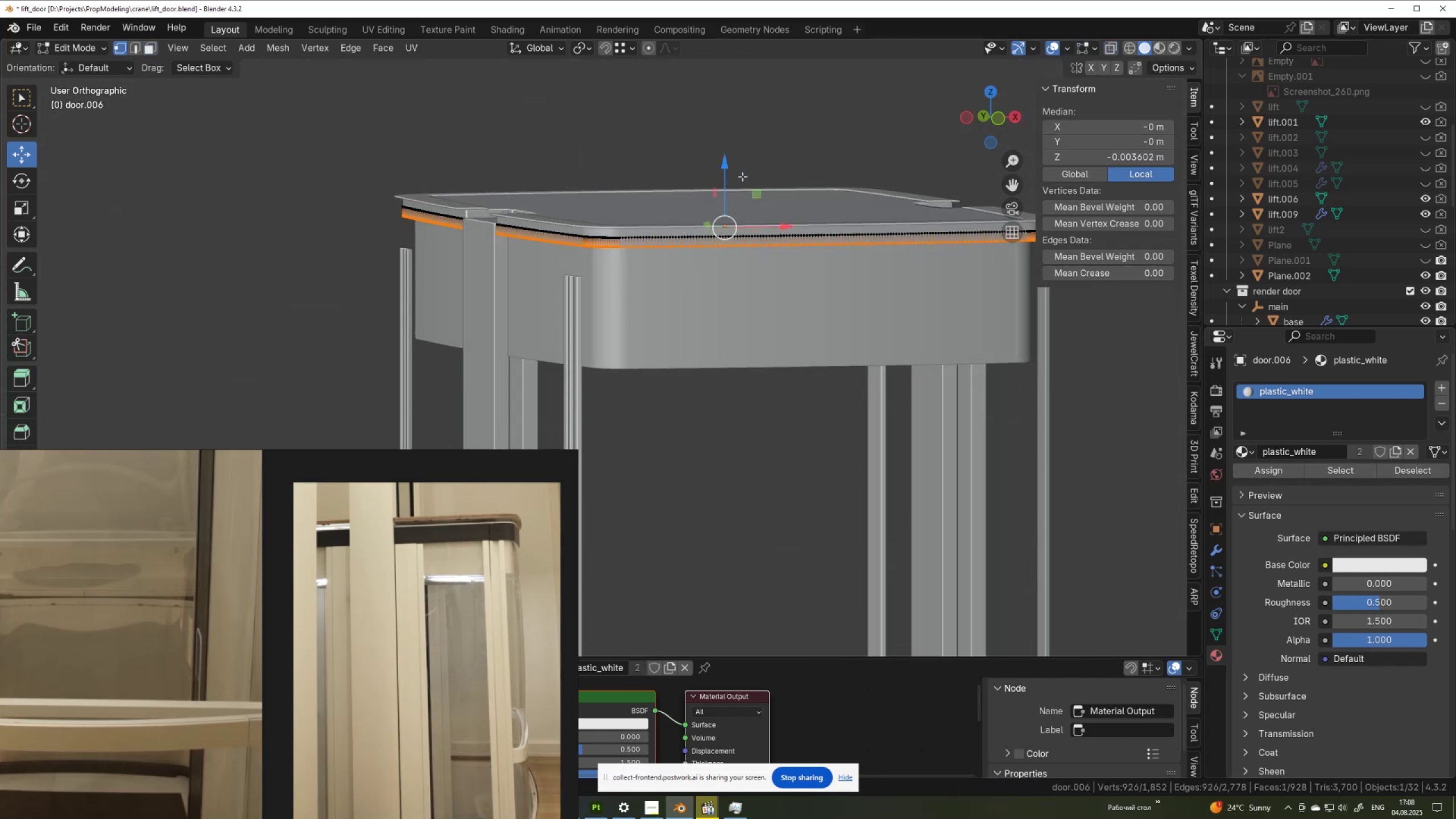 
left_click_drag(start_coordinate=[725, 194], to_coordinate=[573, 273])
 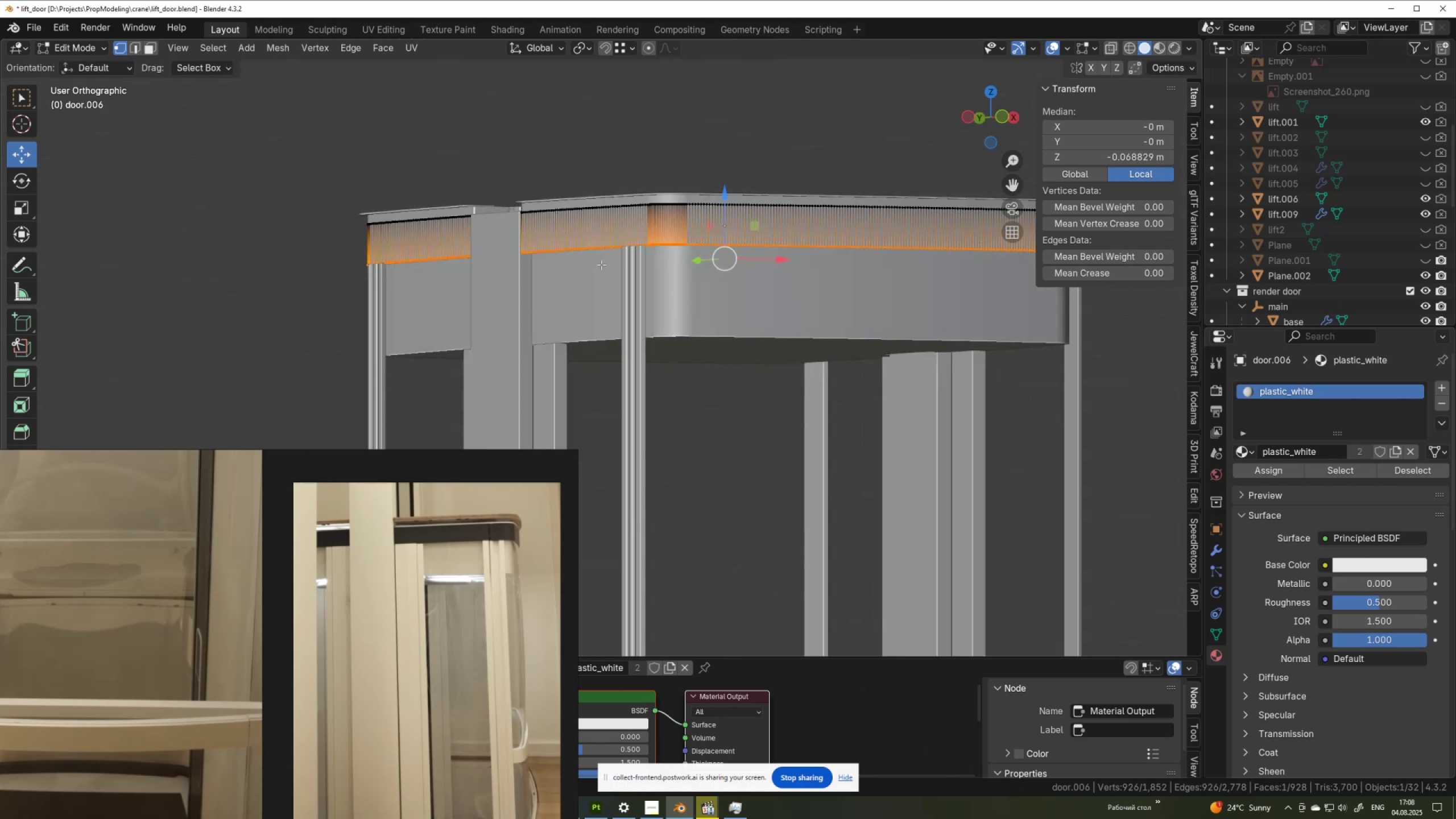 
hold_key(key=ControlLeft, duration=0.47)
 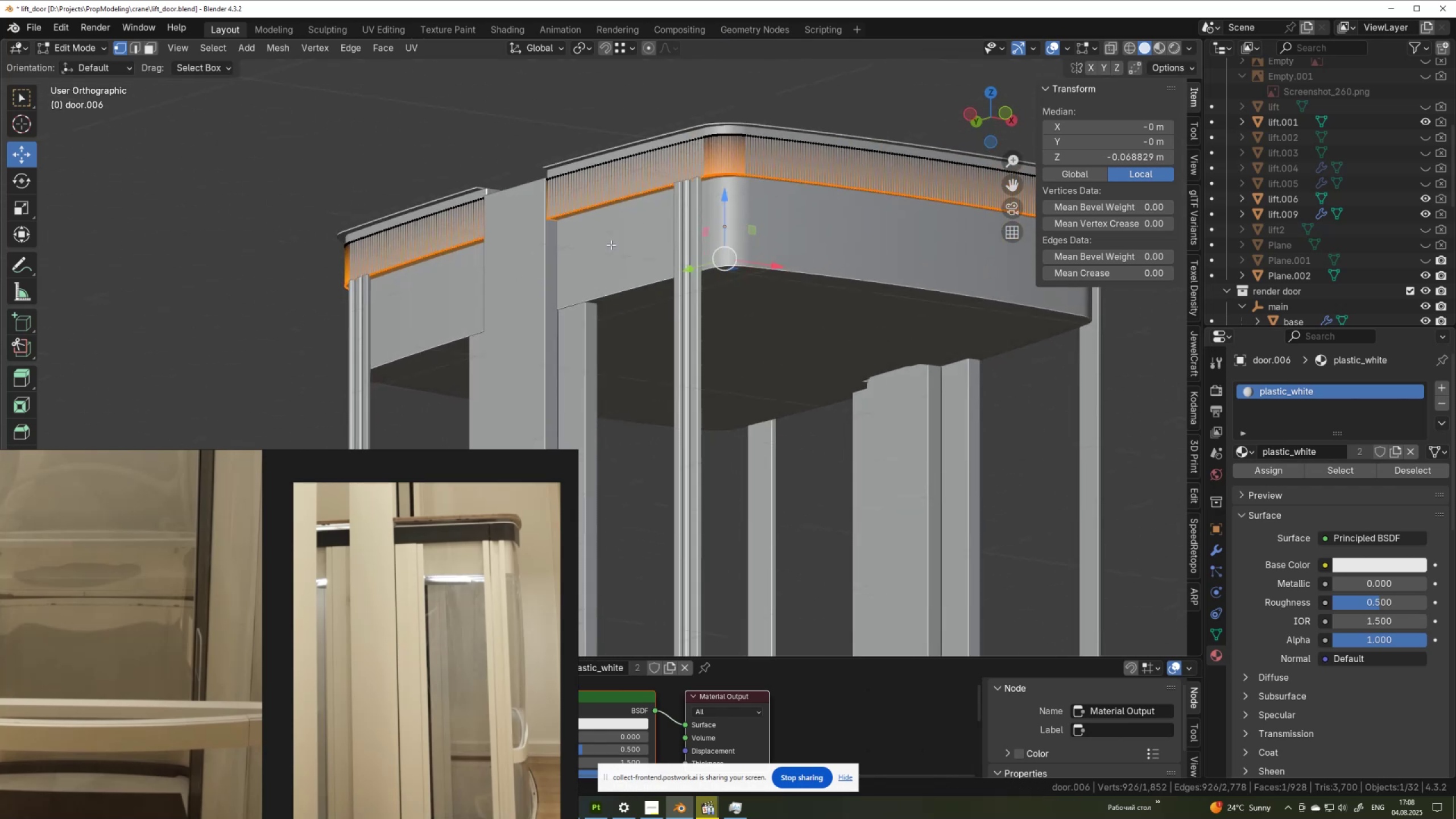 
type(aN)
 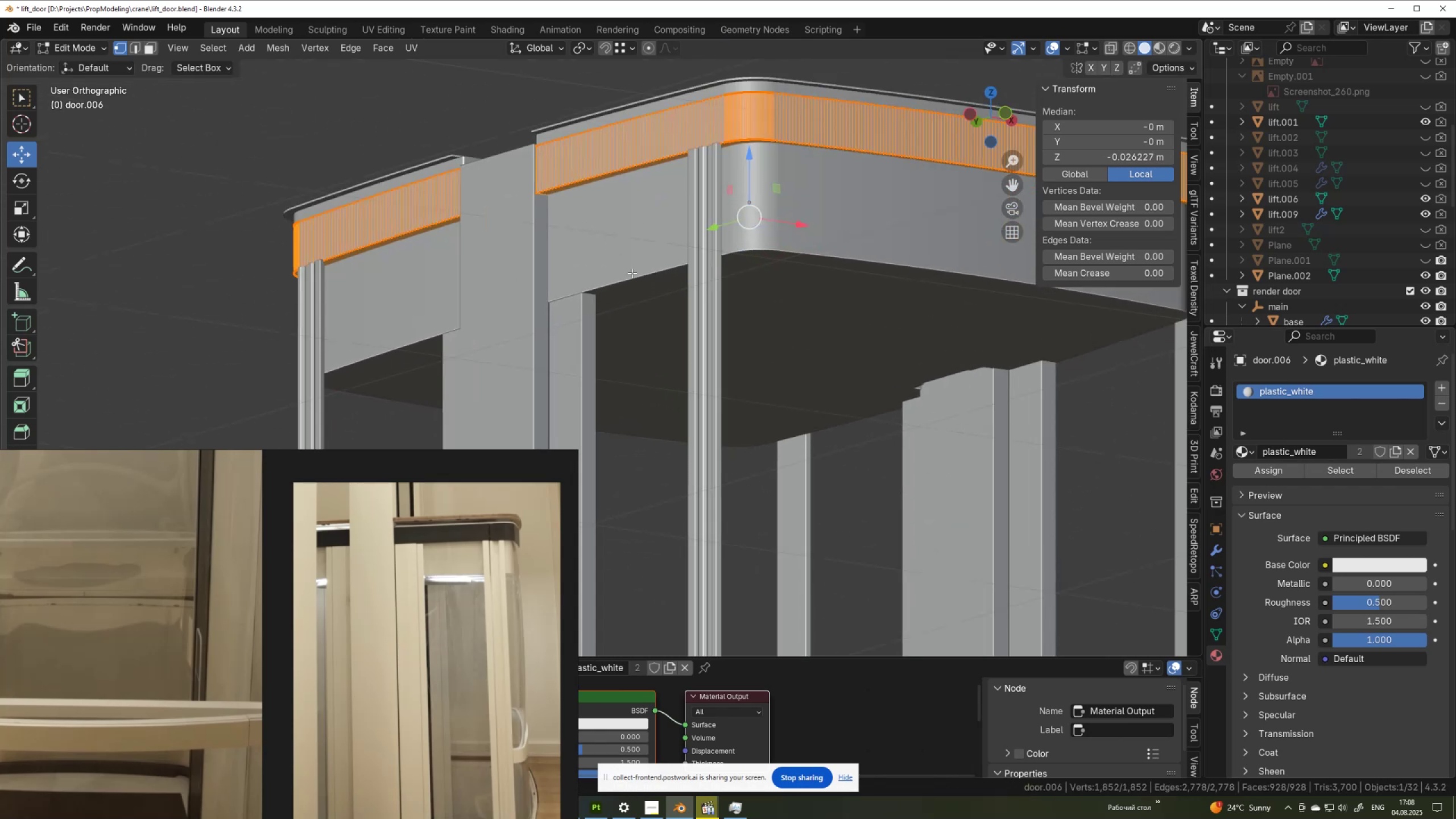 
scroll: coordinate [632, 273], scroll_direction: up, amount: 2.0
 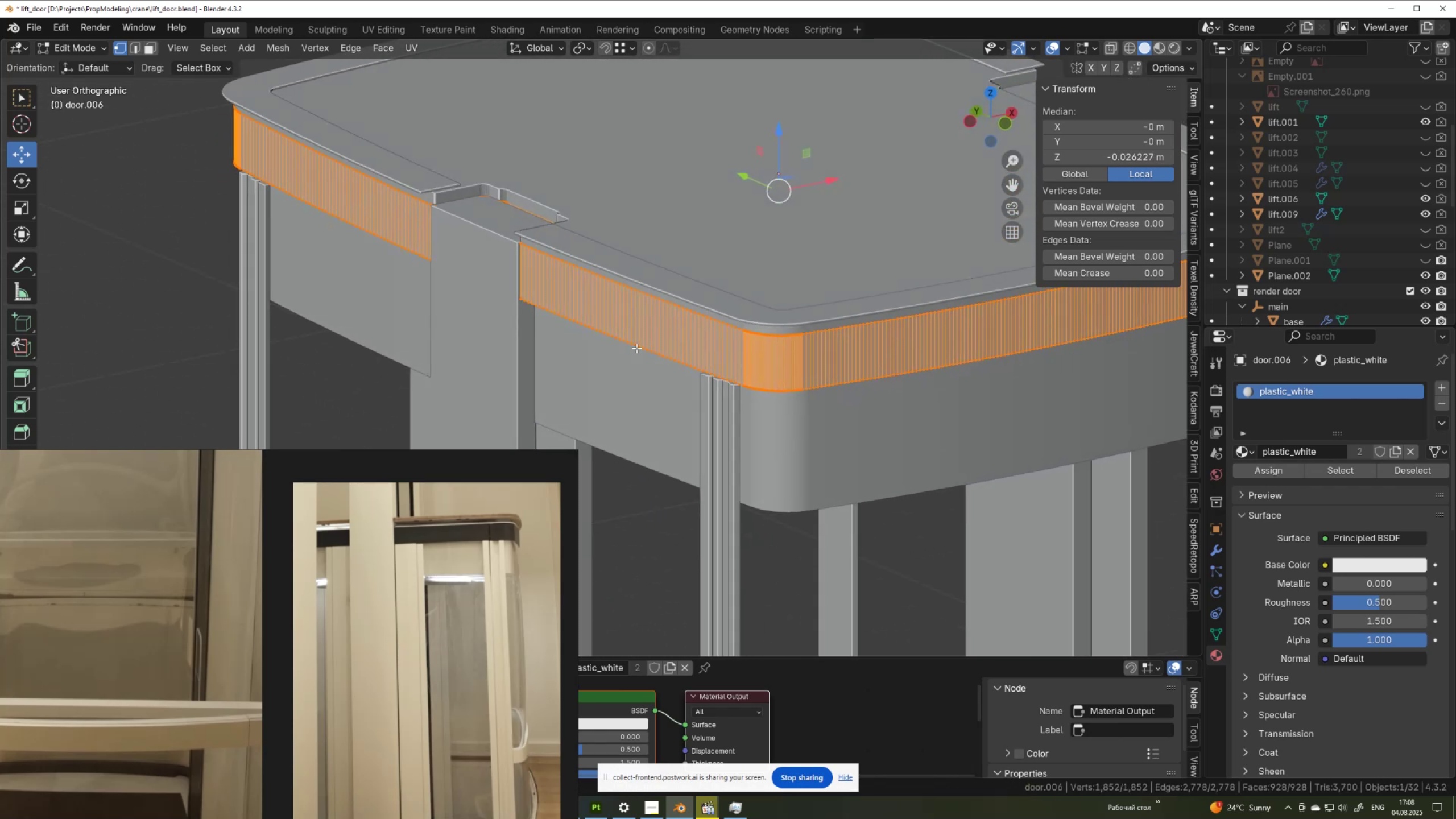 
key(Alt+AltLeft)
 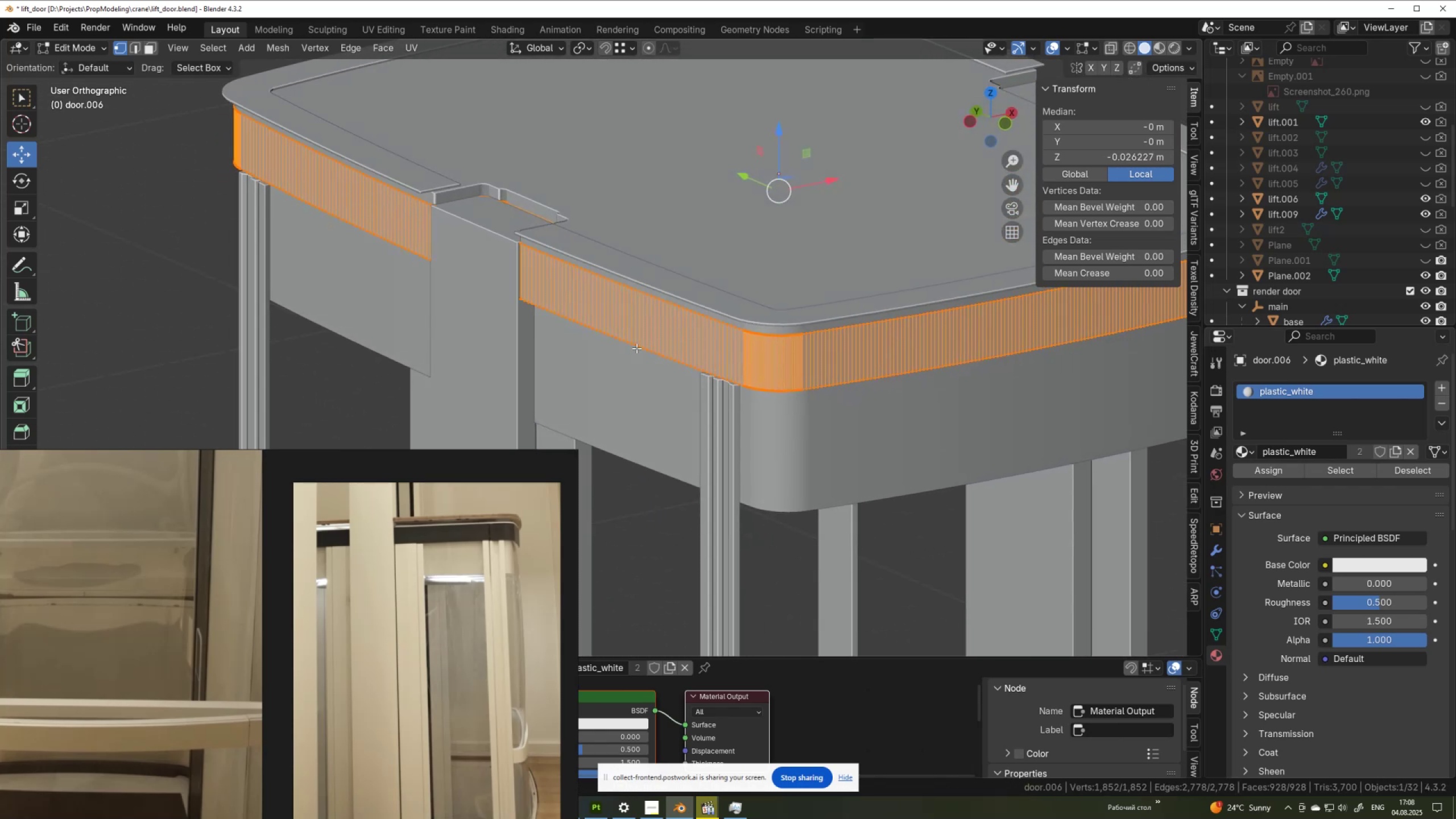 
key(Alt+Z)
 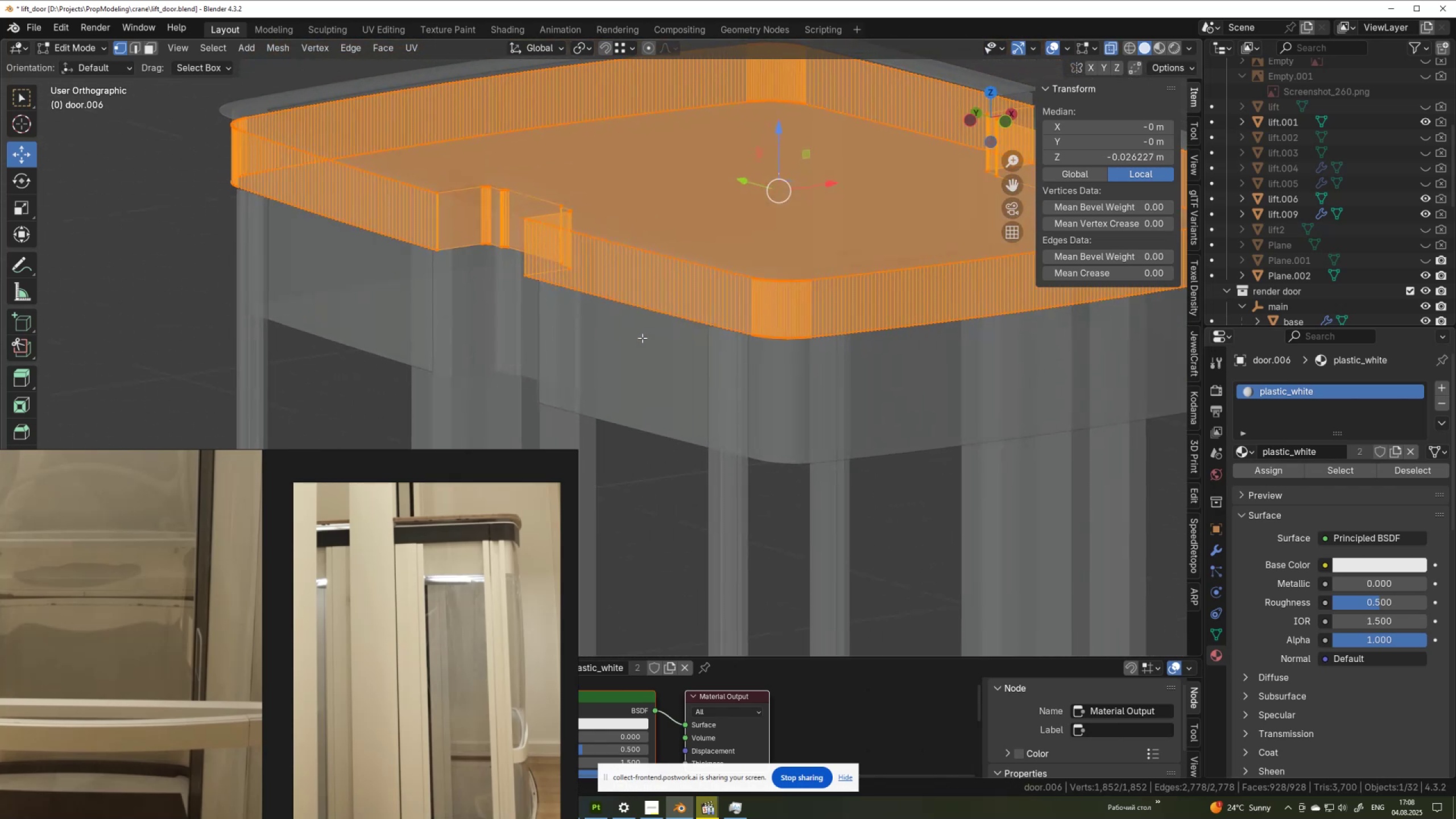 
key(Alt+AltLeft)
 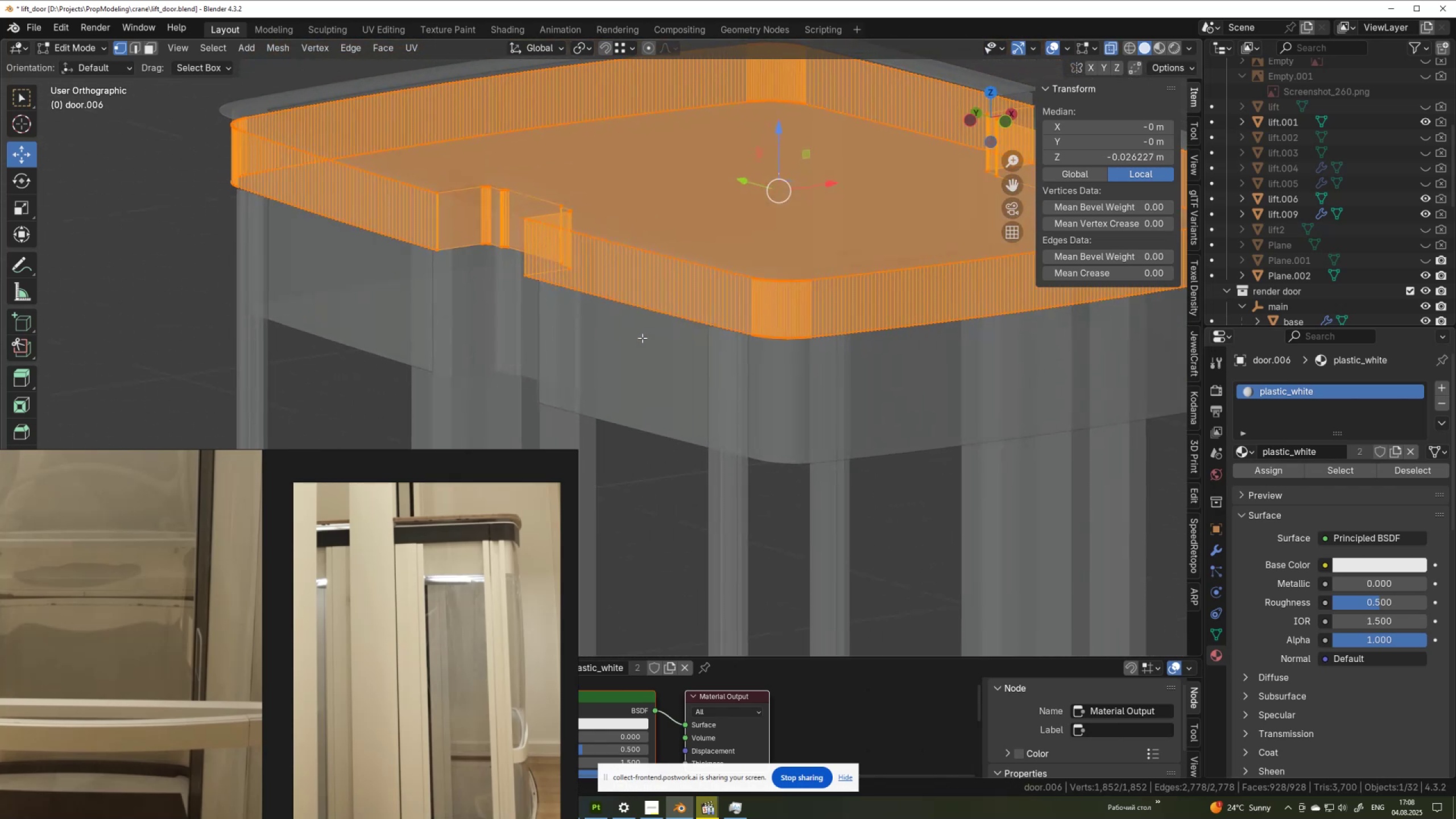 
key(Alt+Z)
 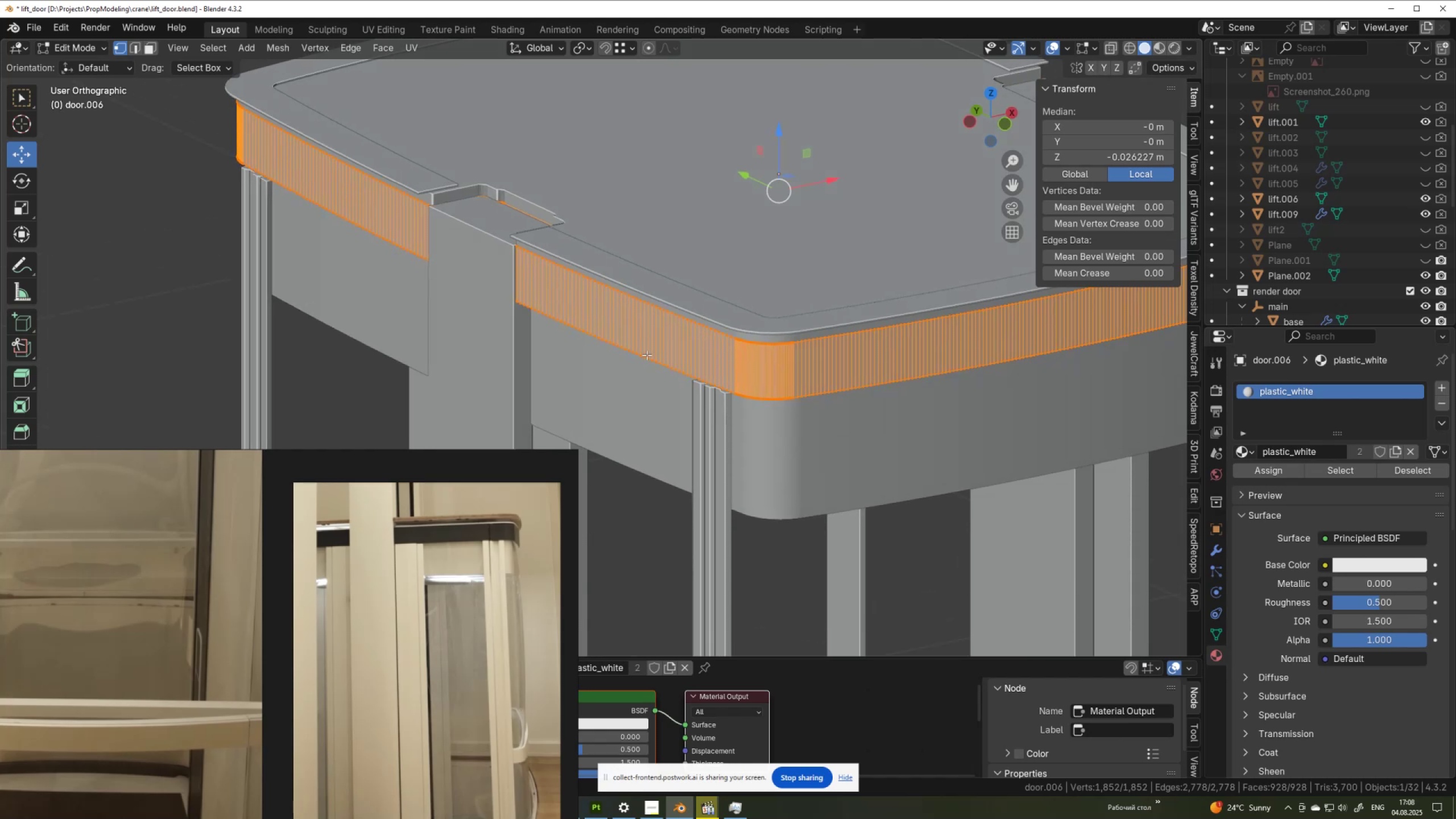 
type(aN)
key(Tab)
 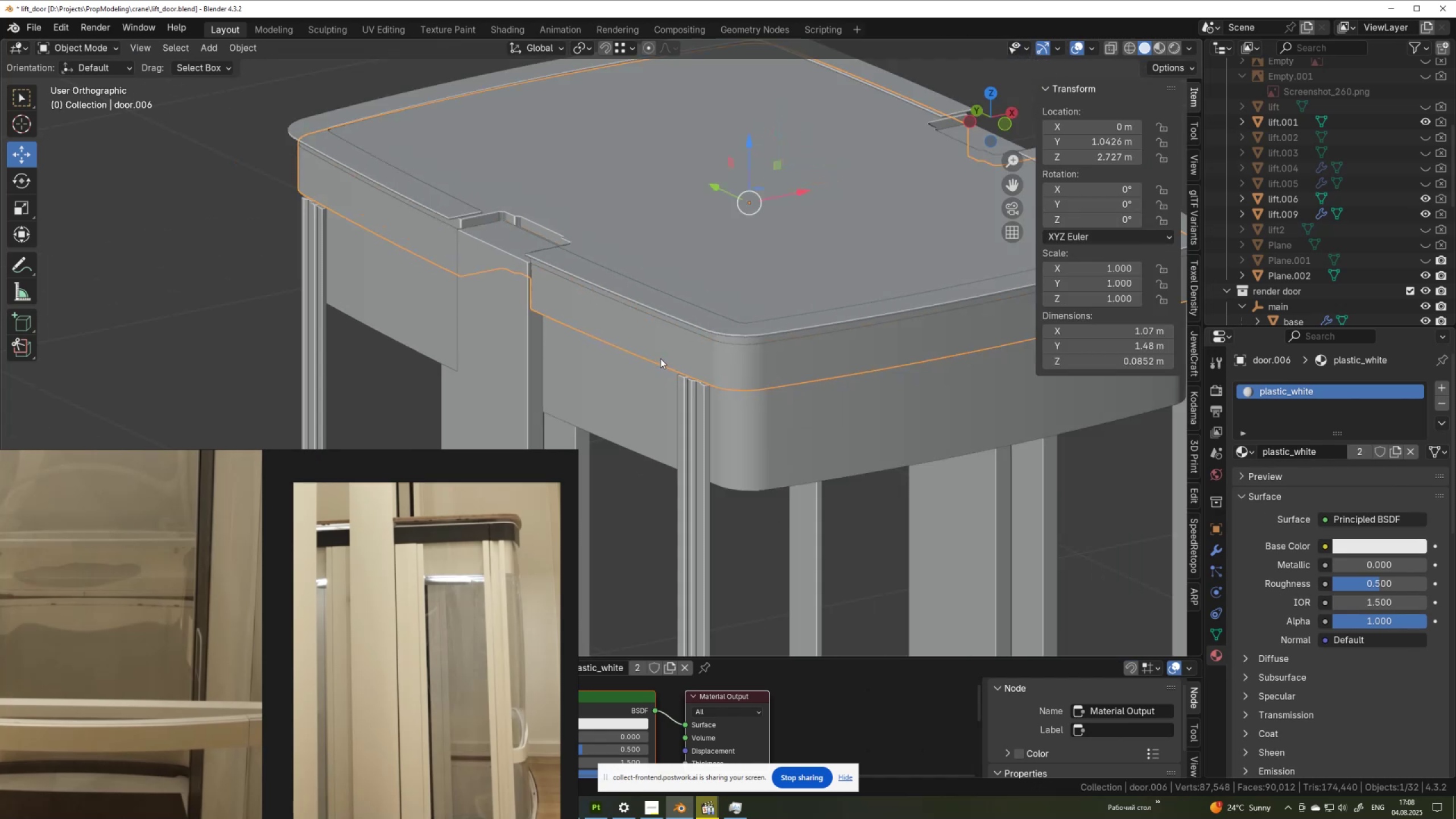 
scroll: coordinate [660, 358], scroll_direction: down, amount: 3.0
 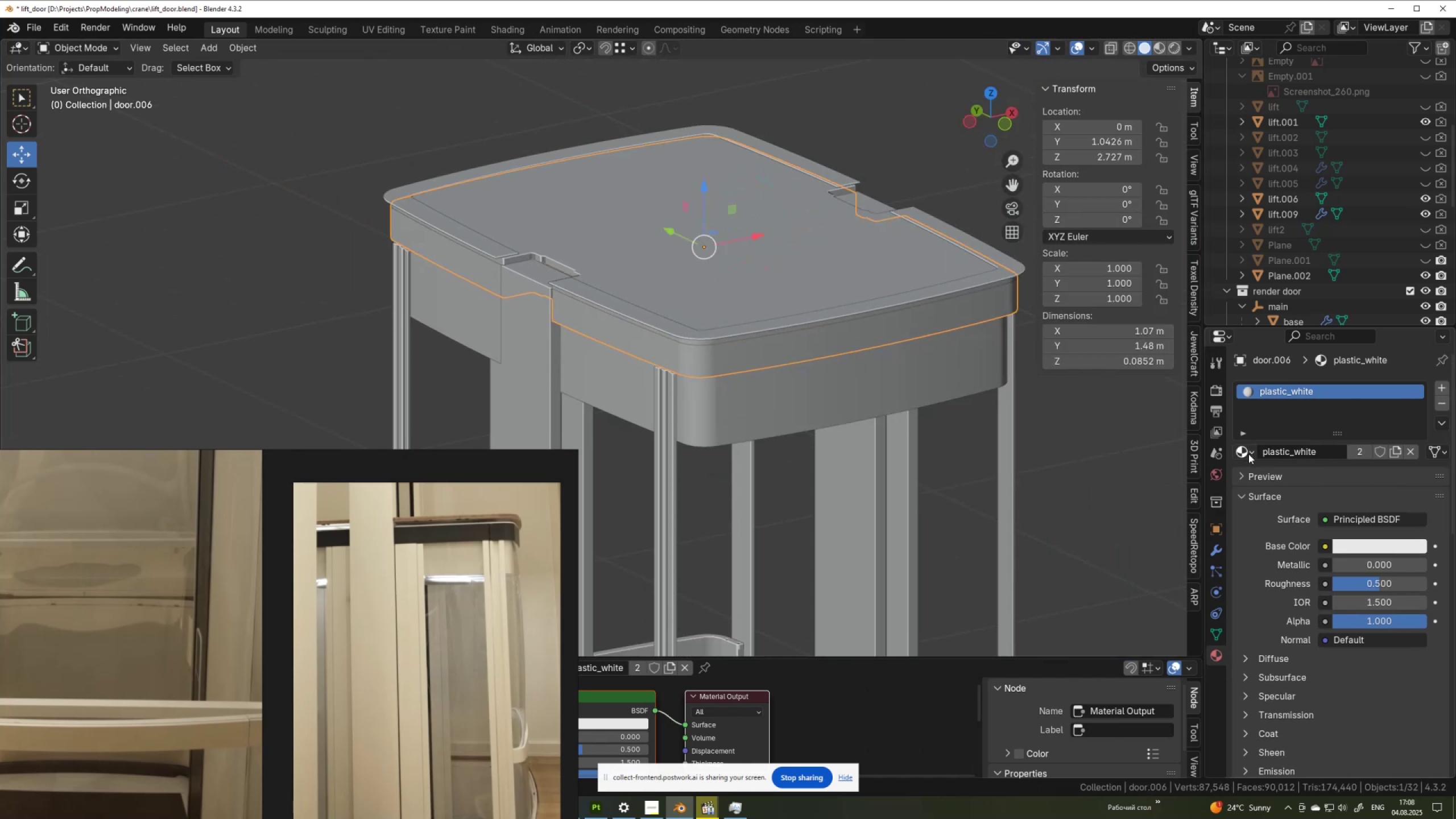 
left_click([1249, 454])
 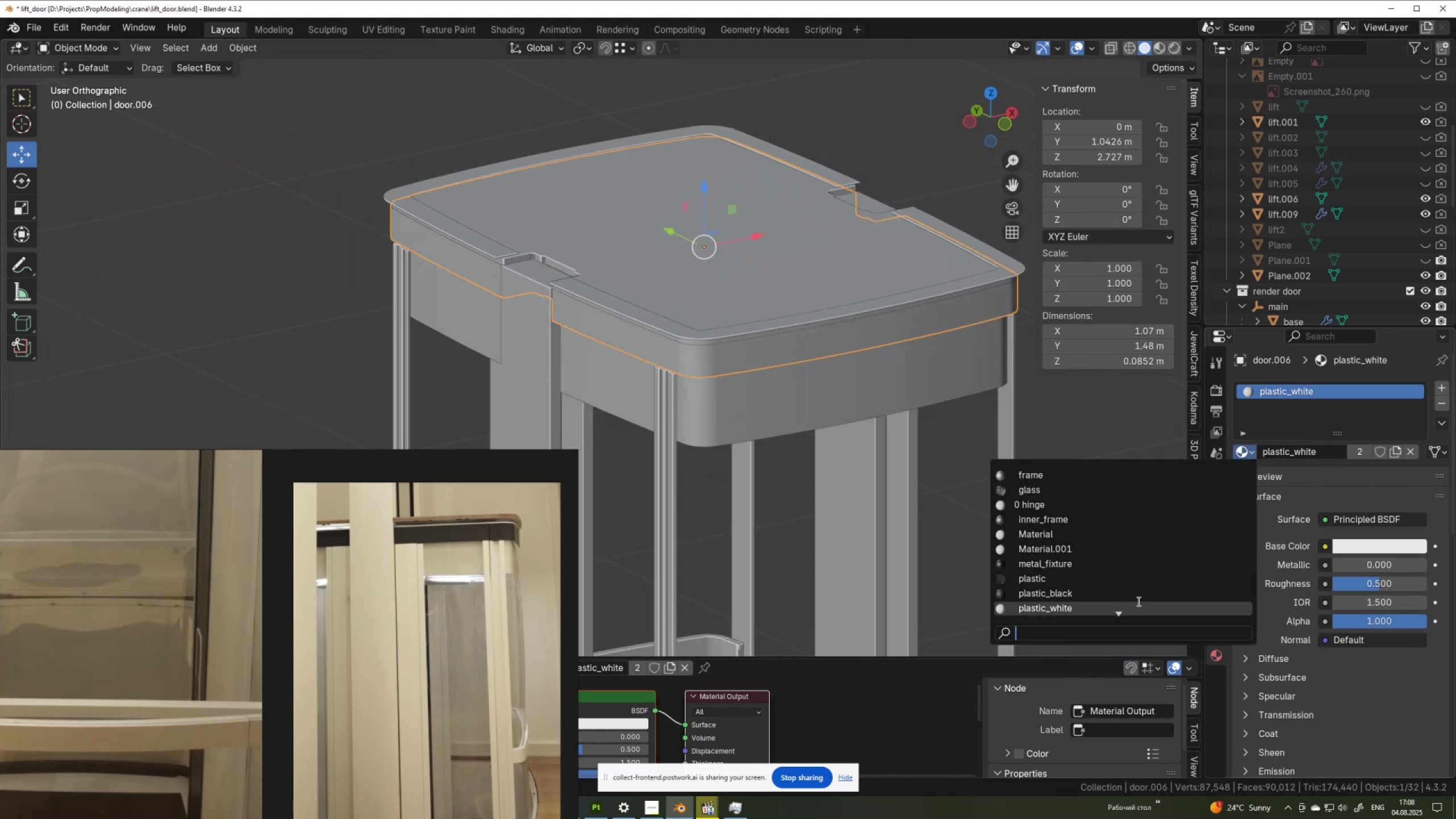 
left_click([1138, 593])
 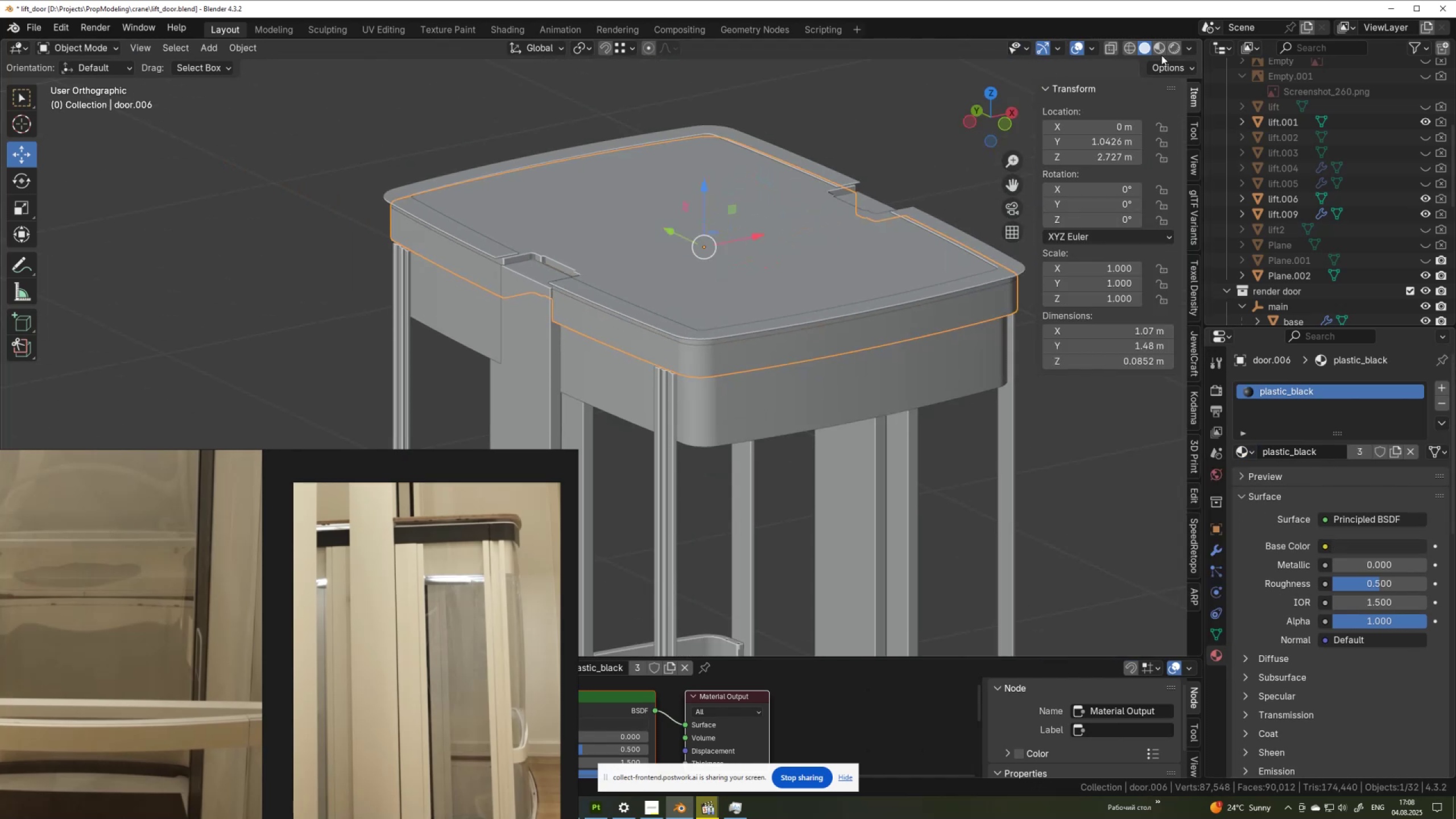 
left_click([1161, 47])
 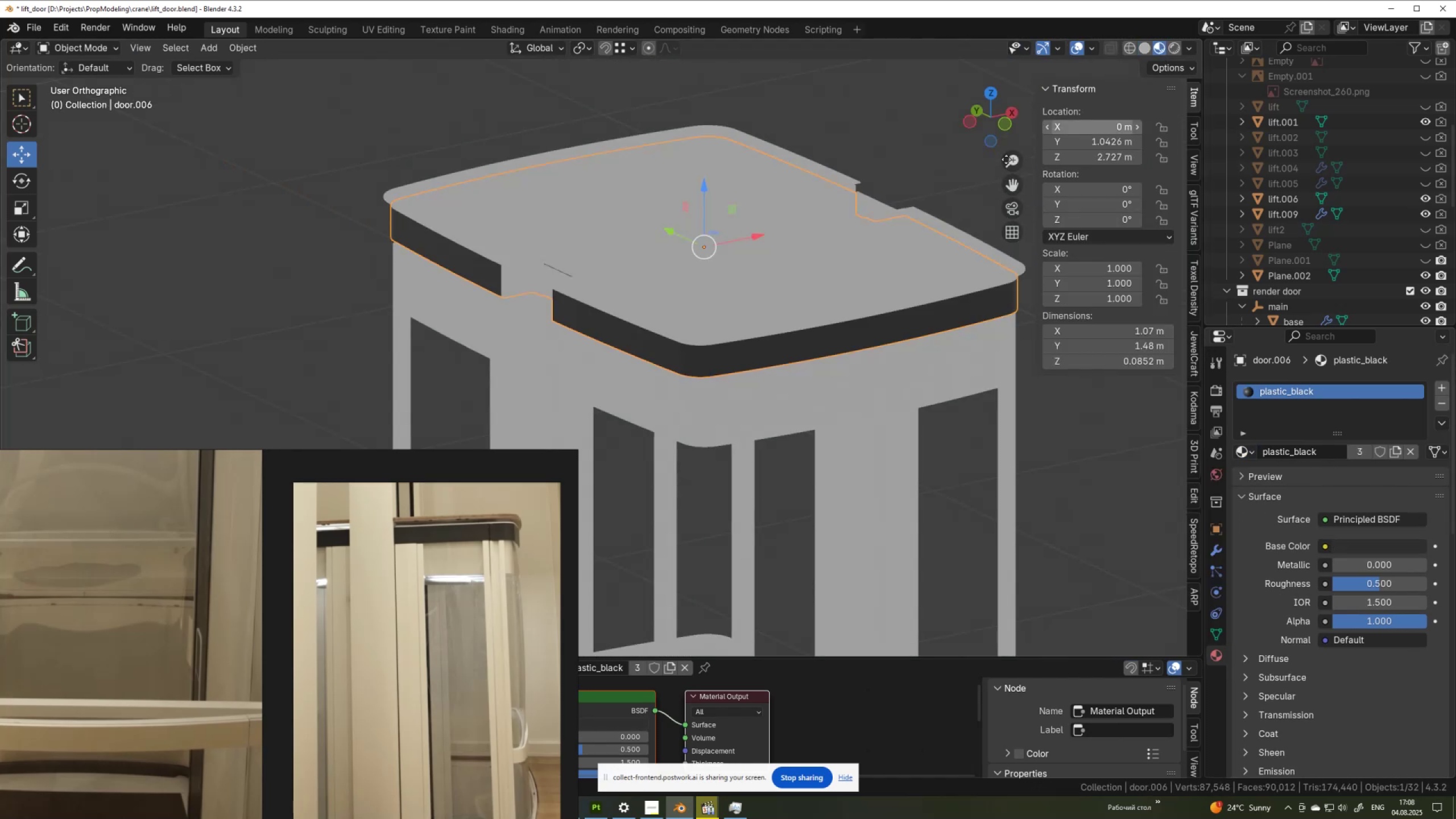 
scroll: coordinate [820, 405], scroll_direction: down, amount: 6.0
 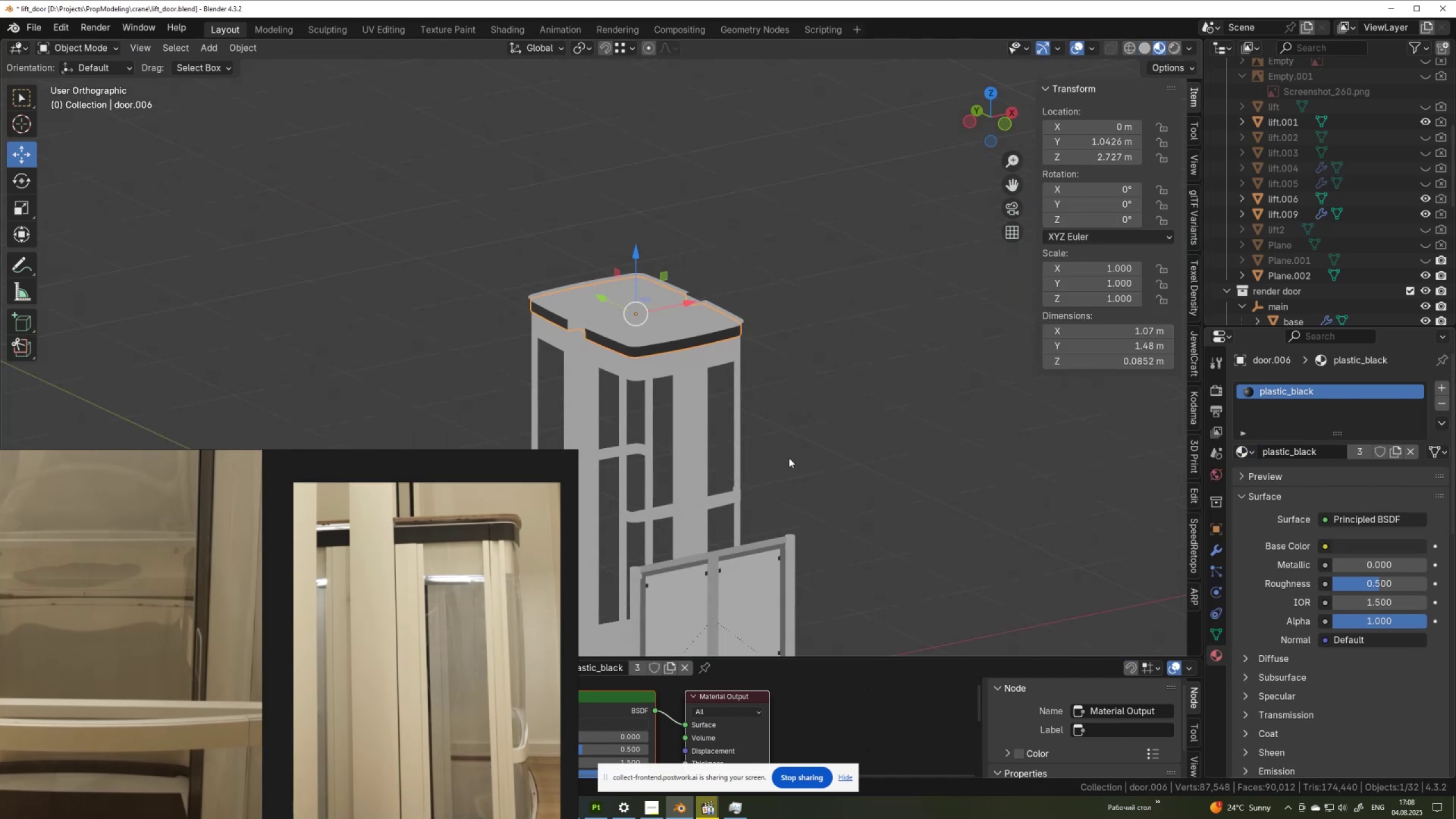 
hold_key(key=ShiftLeft, duration=0.46)
 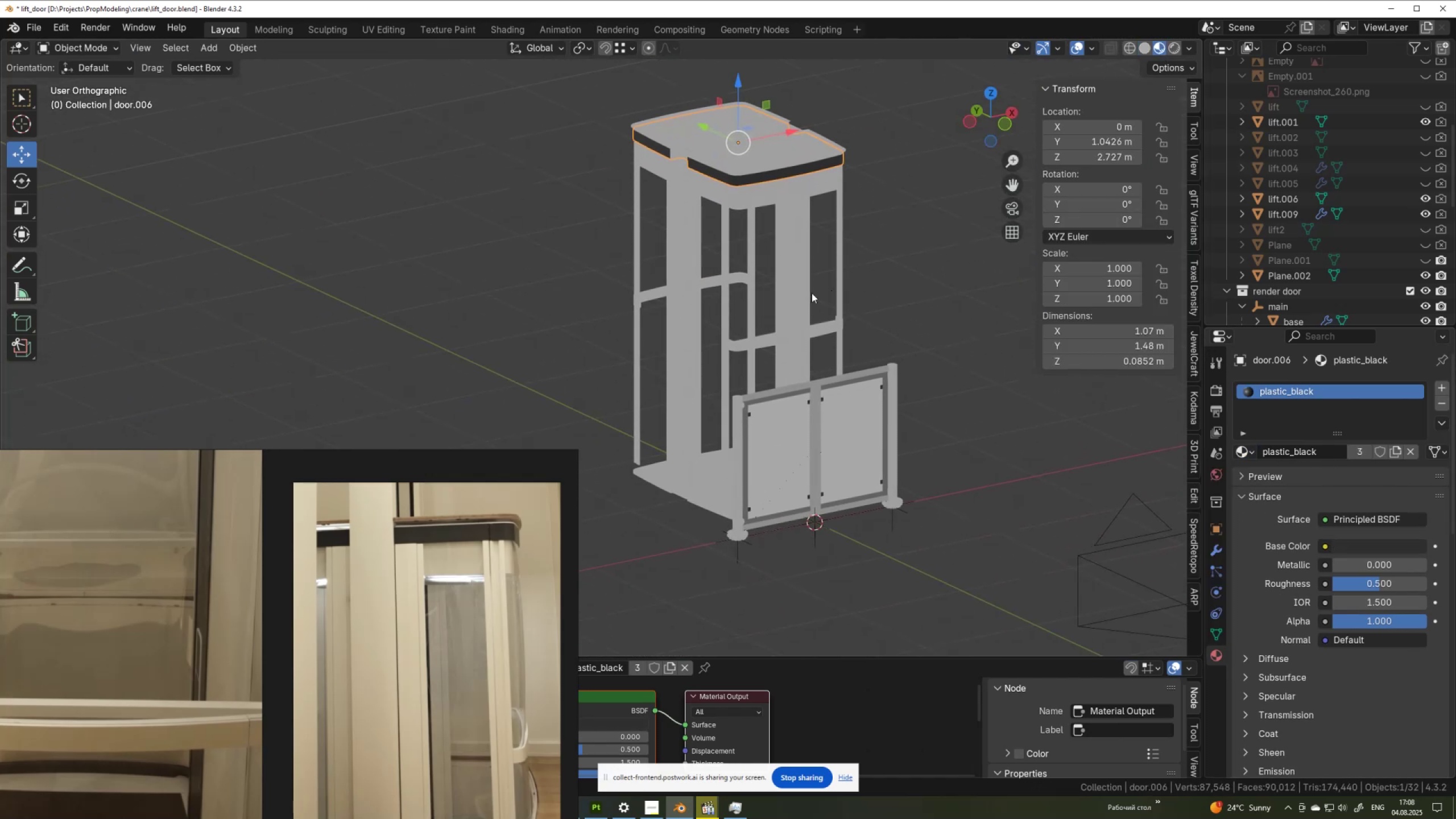 
scroll: coordinate [811, 293], scroll_direction: up, amount: 1.0
 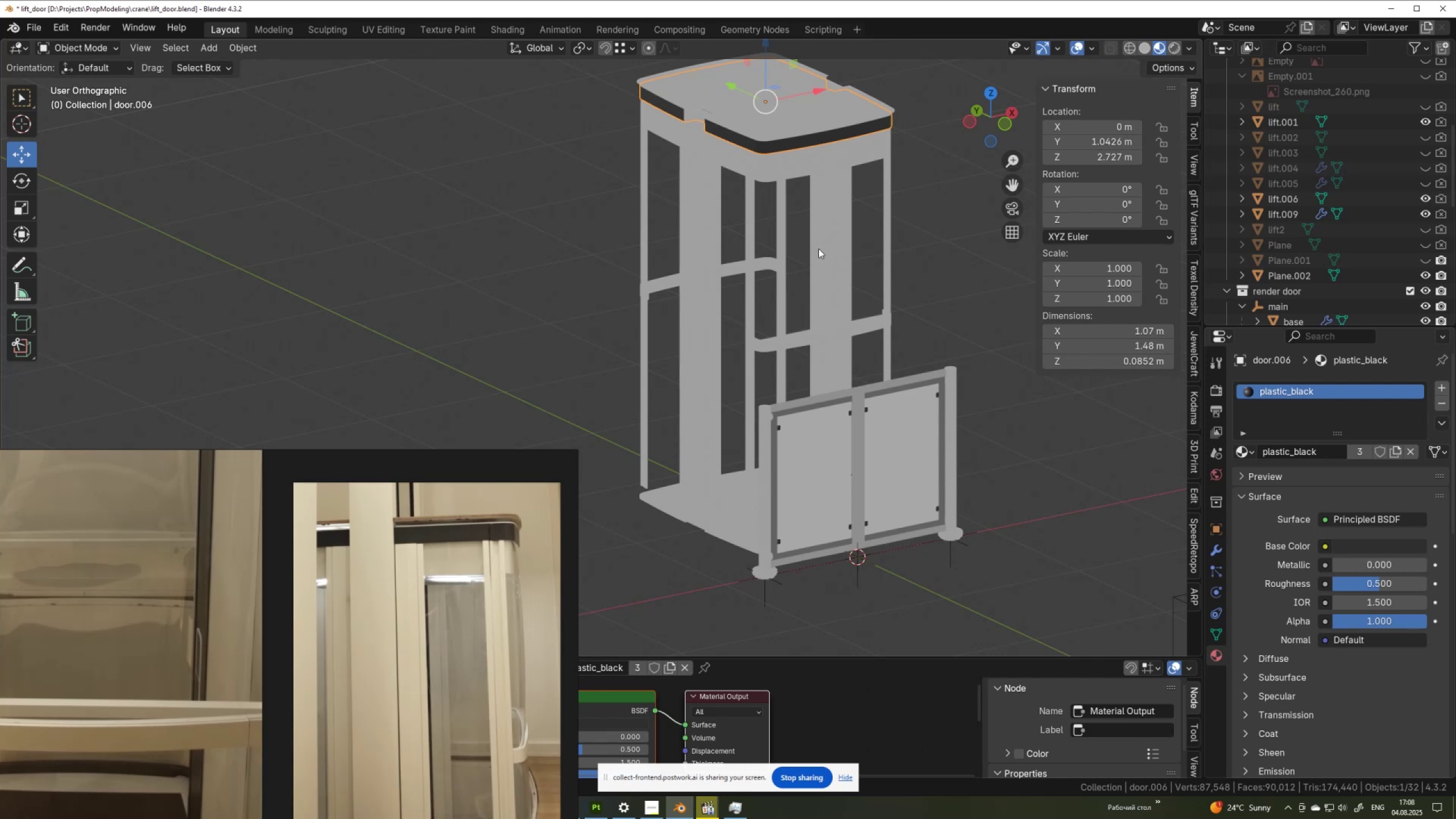 
key(Shift+D)
 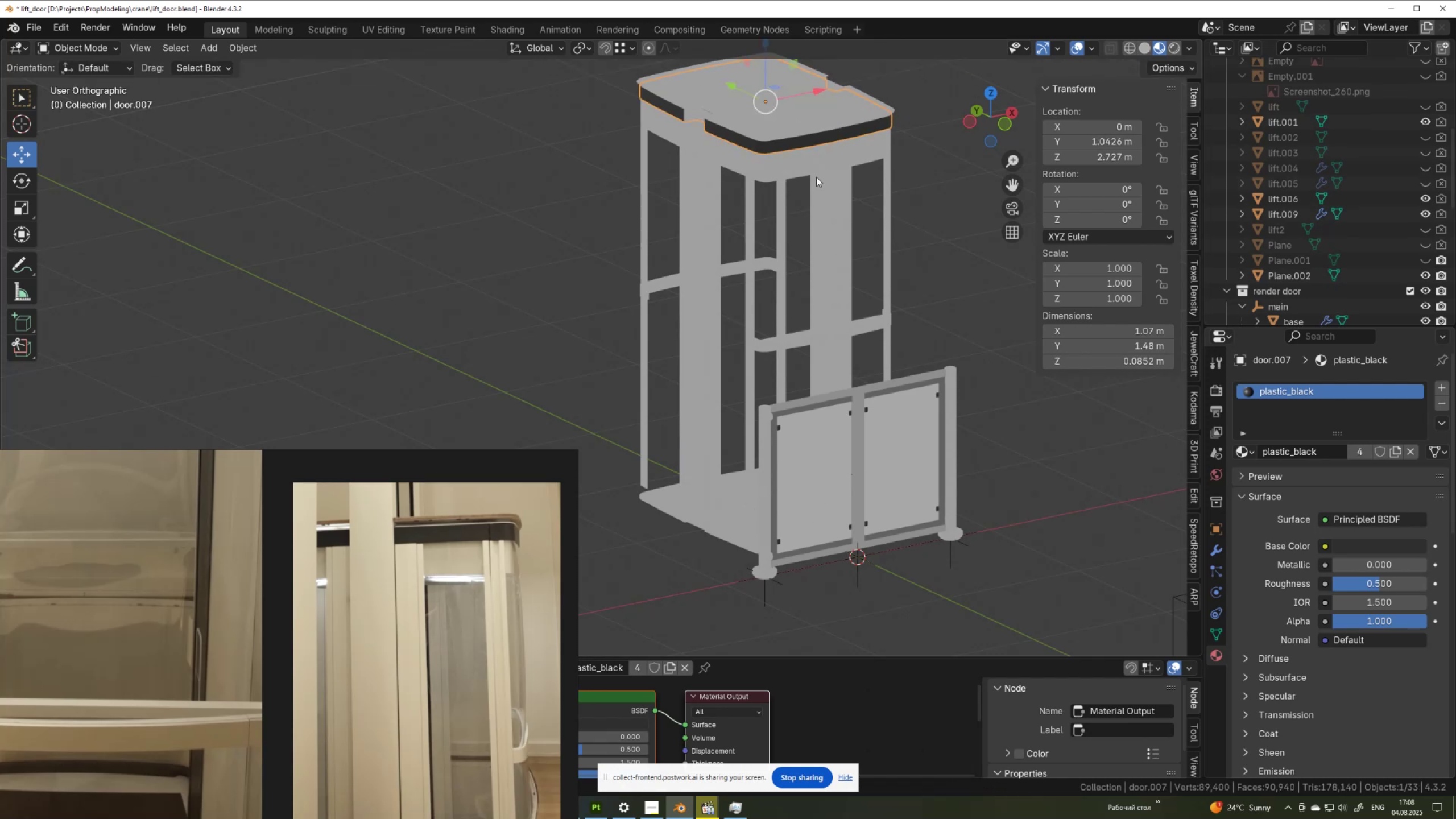 
scroll: coordinate [424, 532], scroll_direction: down, amount: 8.0
 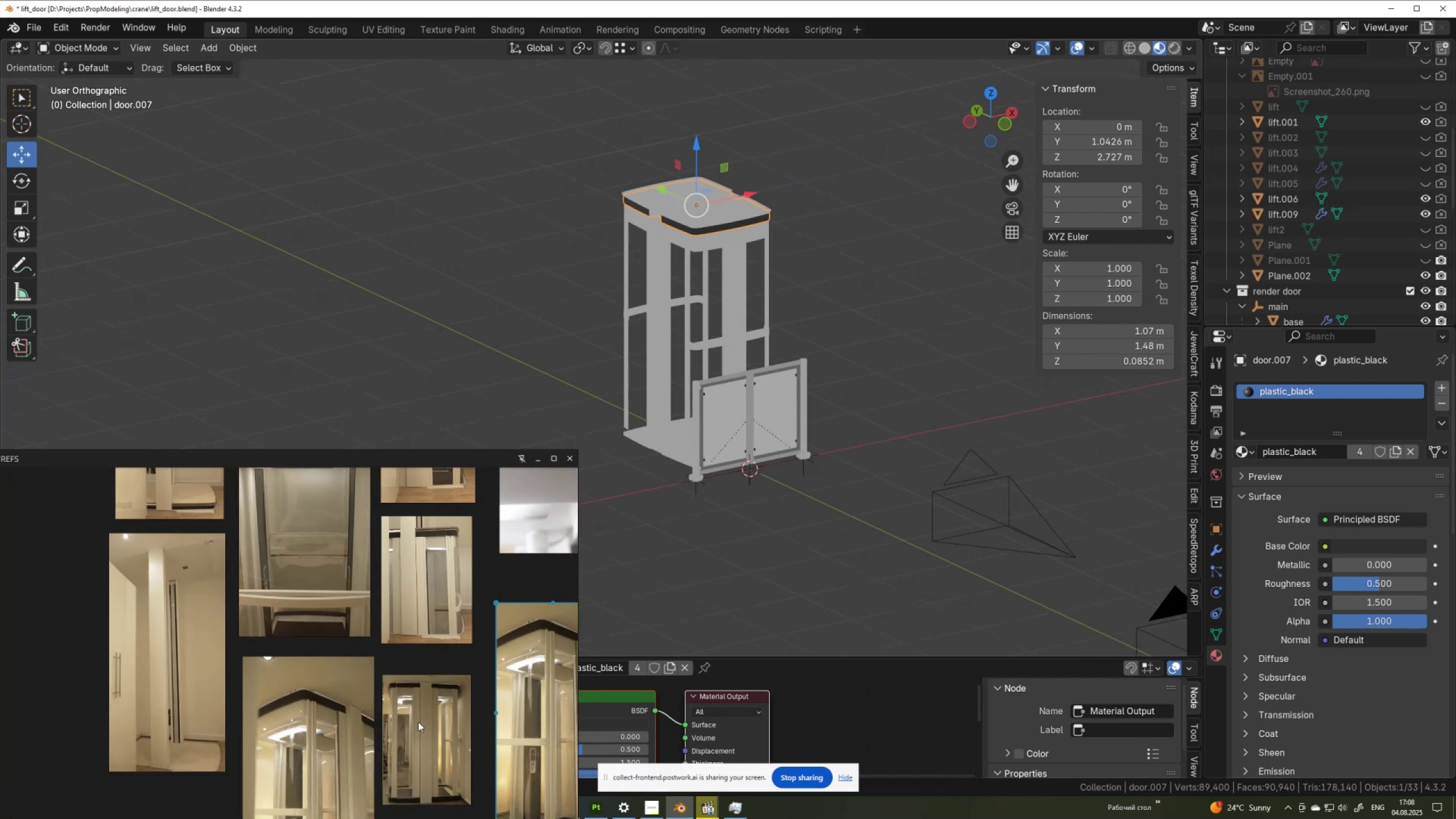 
scroll: coordinate [416, 762], scroll_direction: up, amount: 2.0
 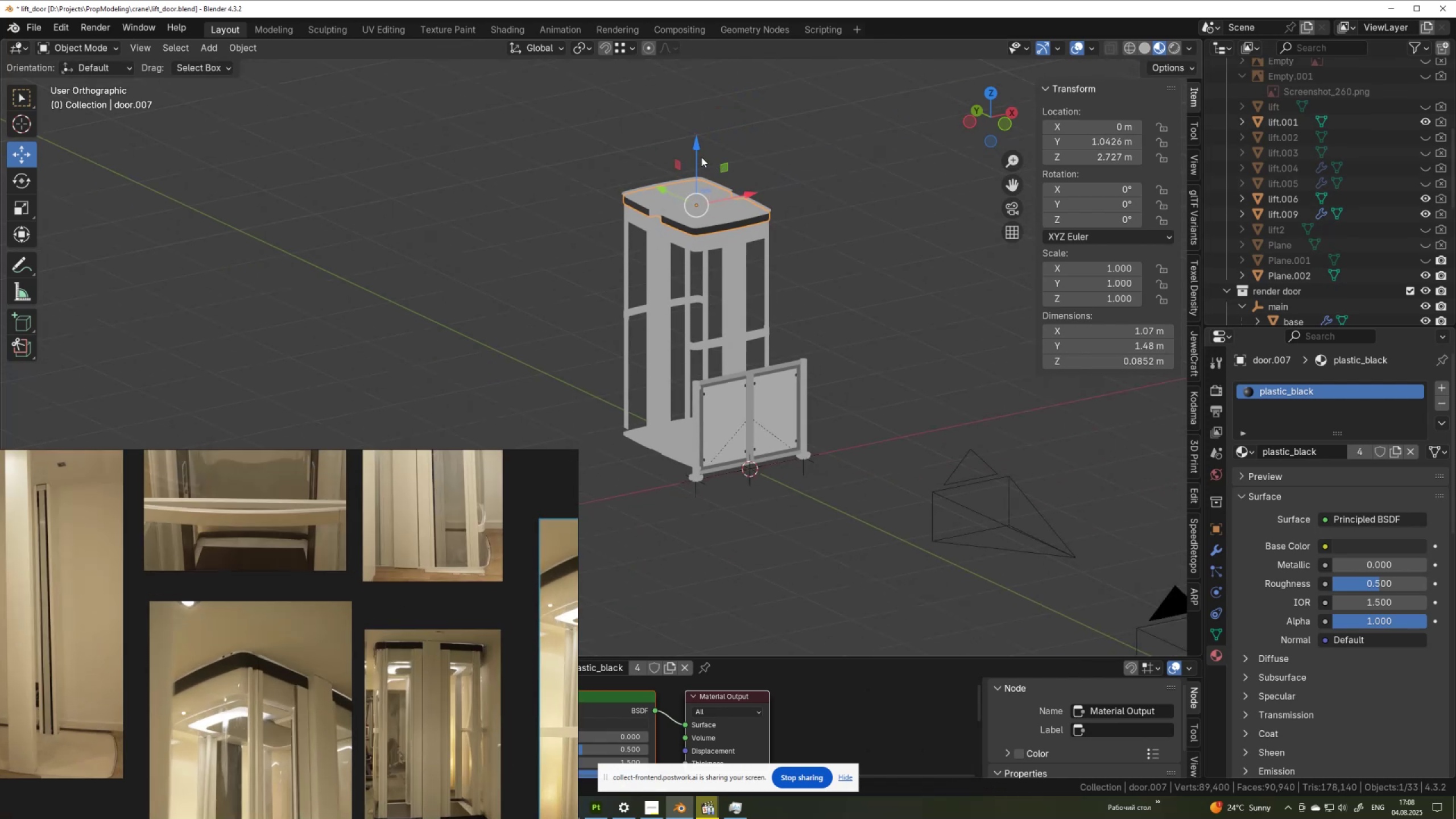 
left_click_drag(start_coordinate=[695, 157], to_coordinate=[630, 436])
 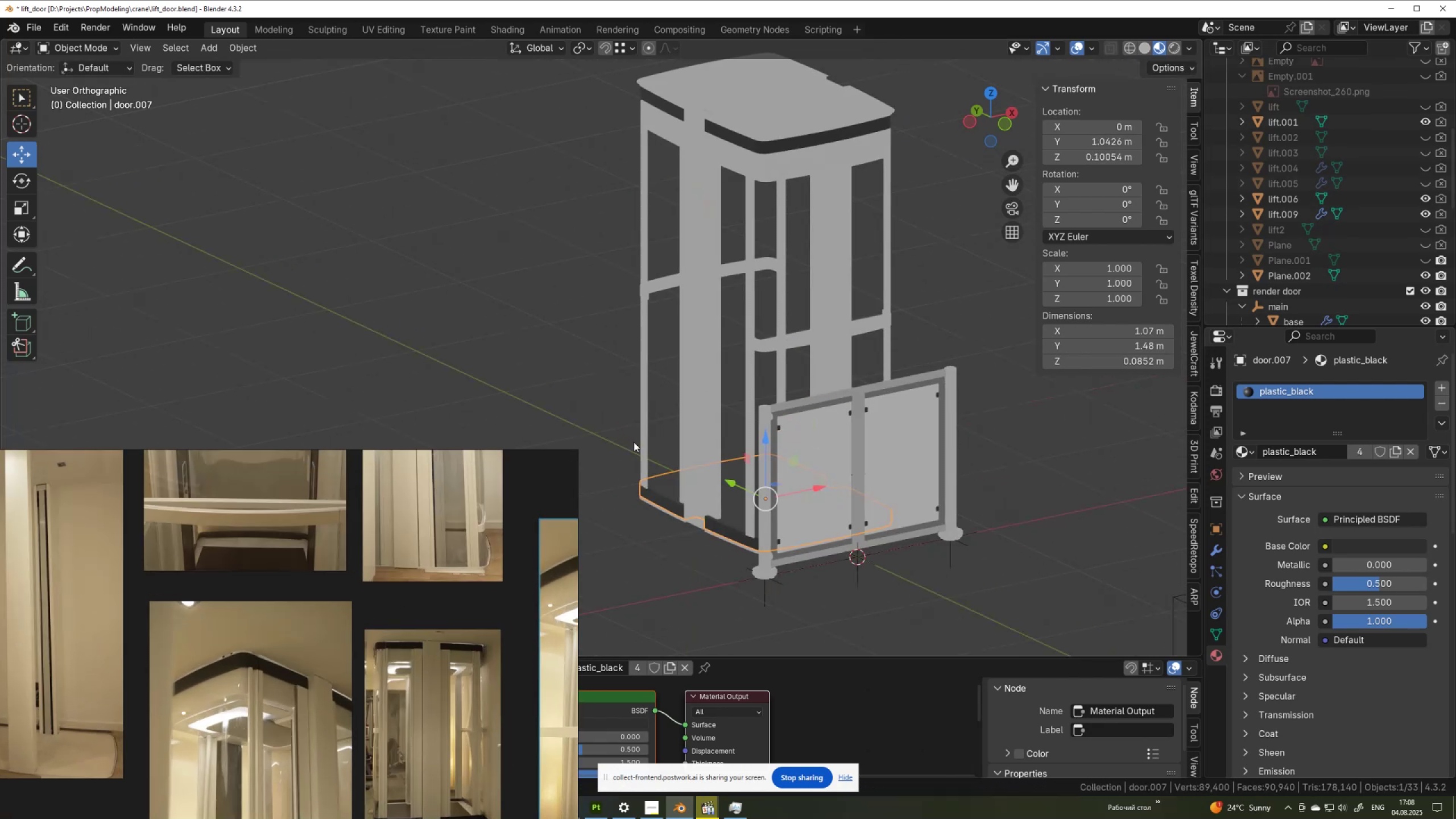 
hold_key(key=ControlLeft, duration=1.12)
 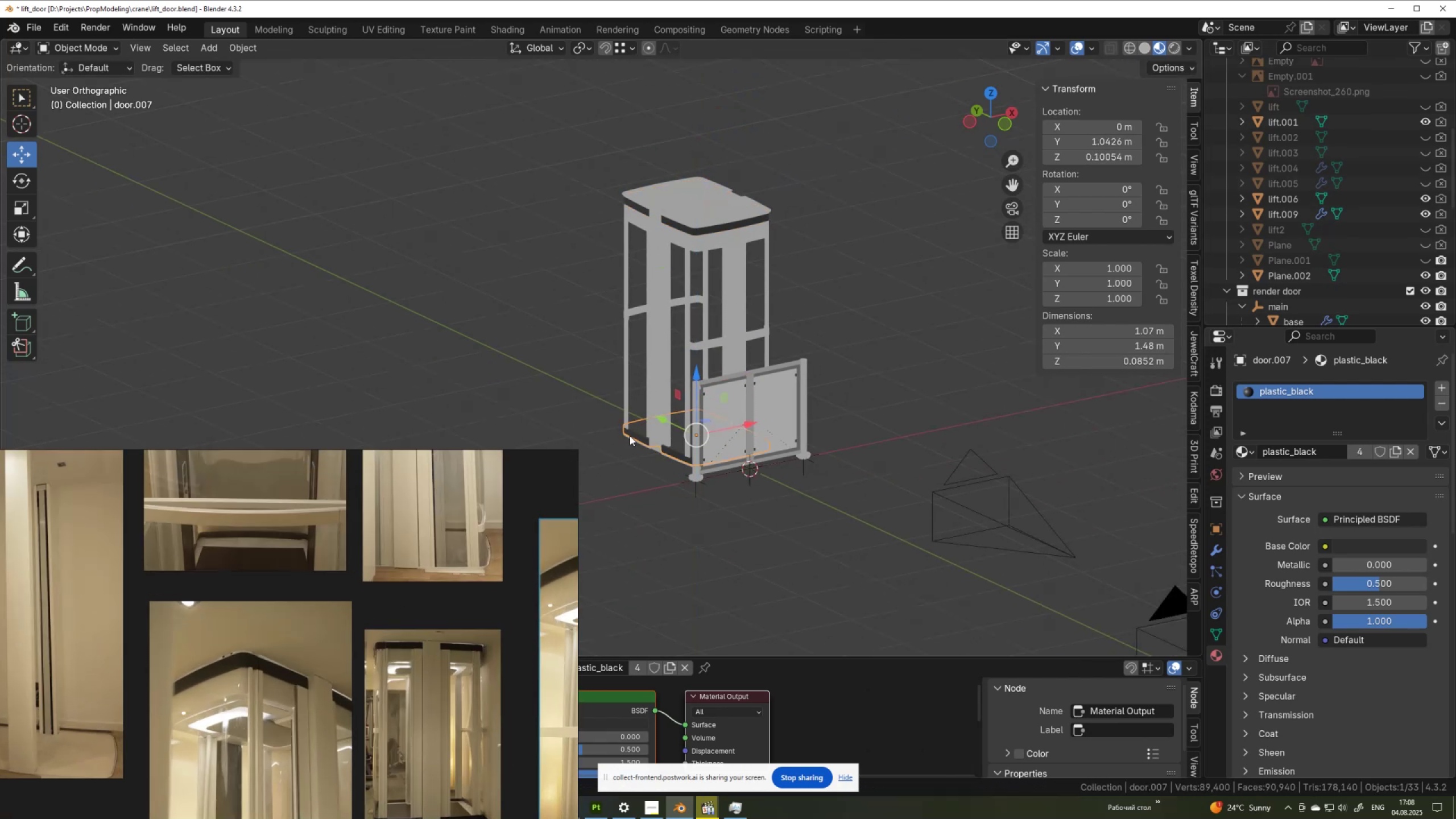 
scroll: coordinate [630, 436], scroll_direction: up, amount: 3.0
 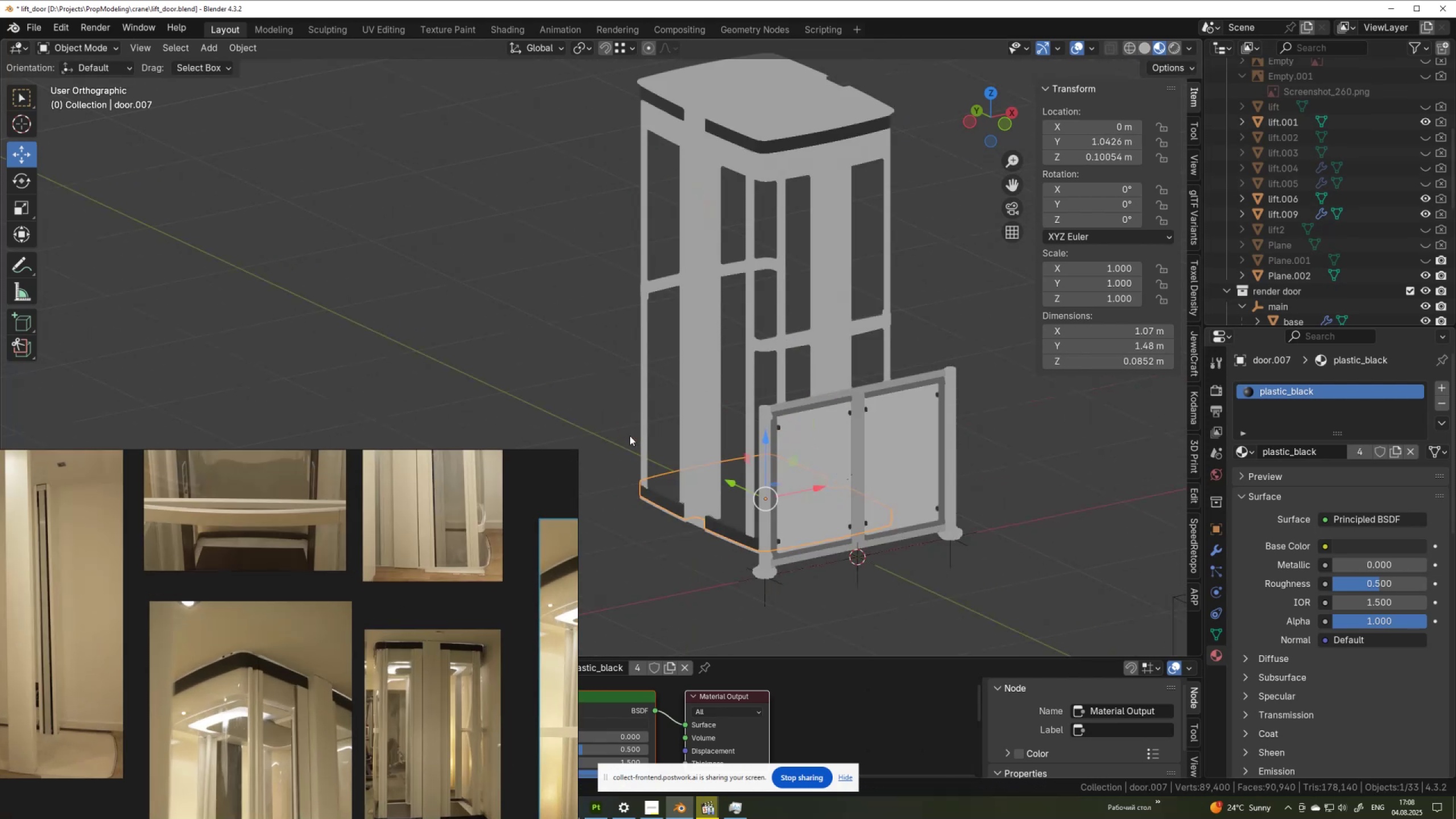 
key(Shift+ShiftLeft)
 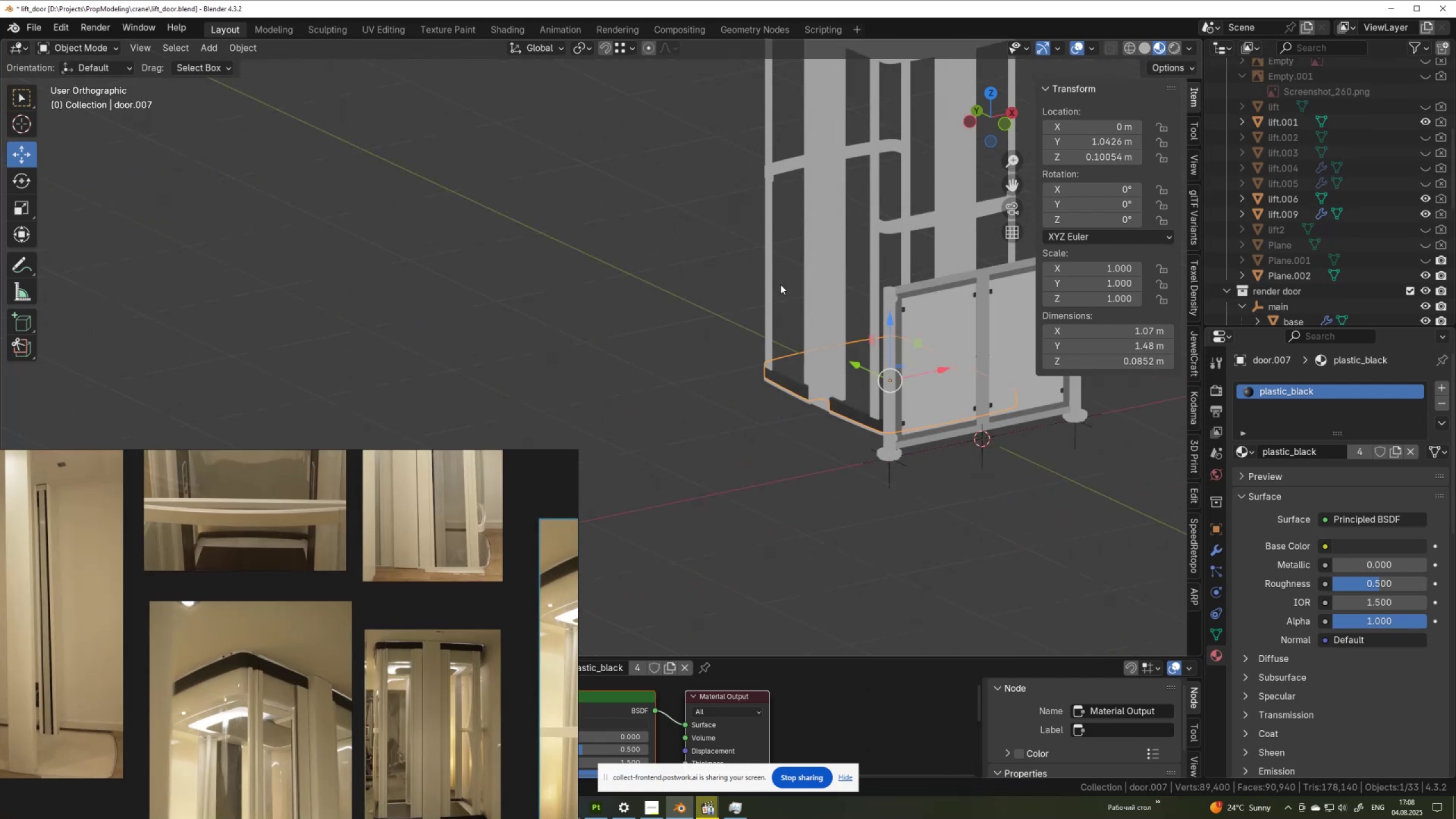 
scroll: coordinate [916, 373], scroll_direction: up, amount: 7.0
 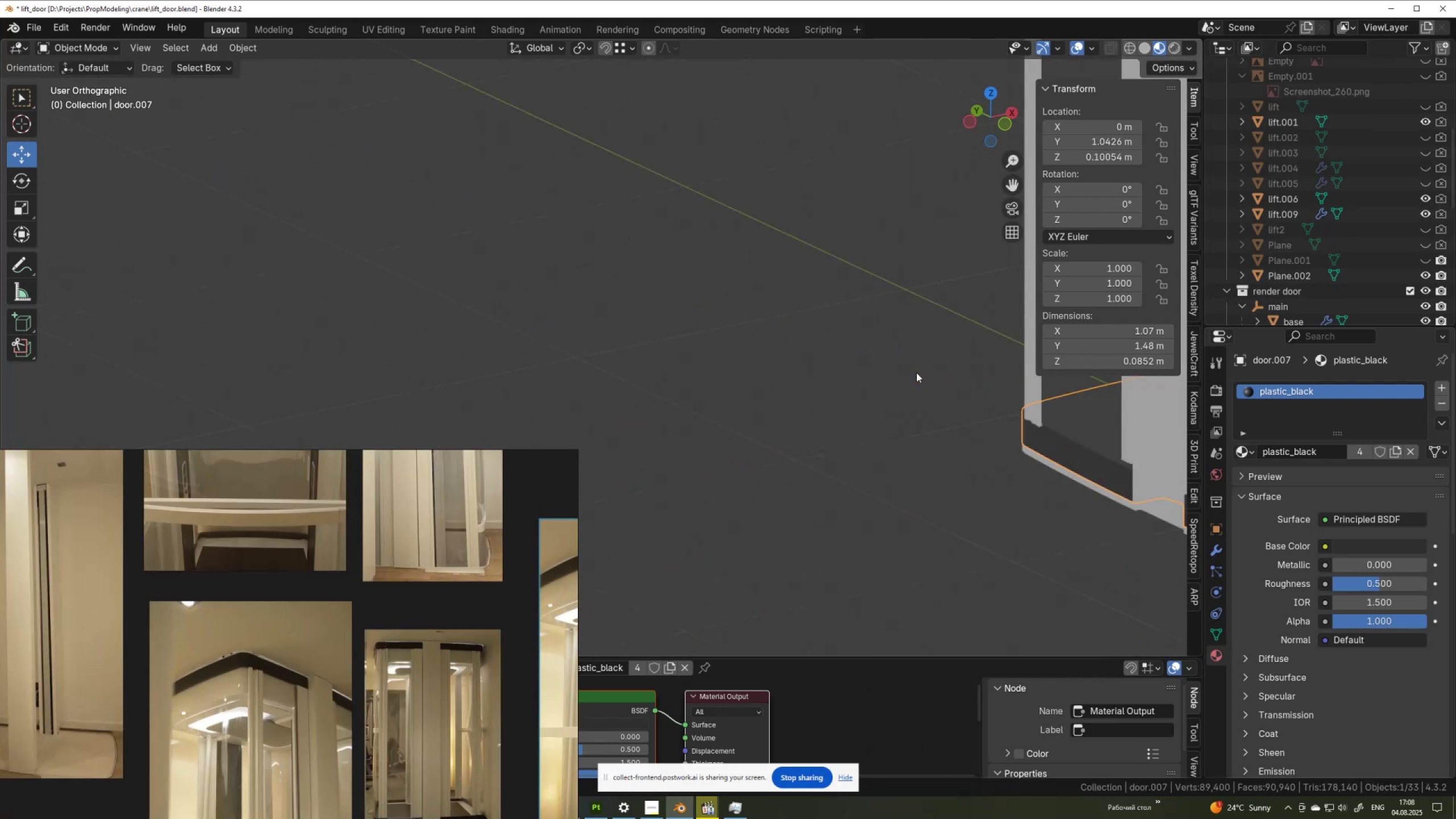 
hold_key(key=ShiftLeft, duration=0.46)
 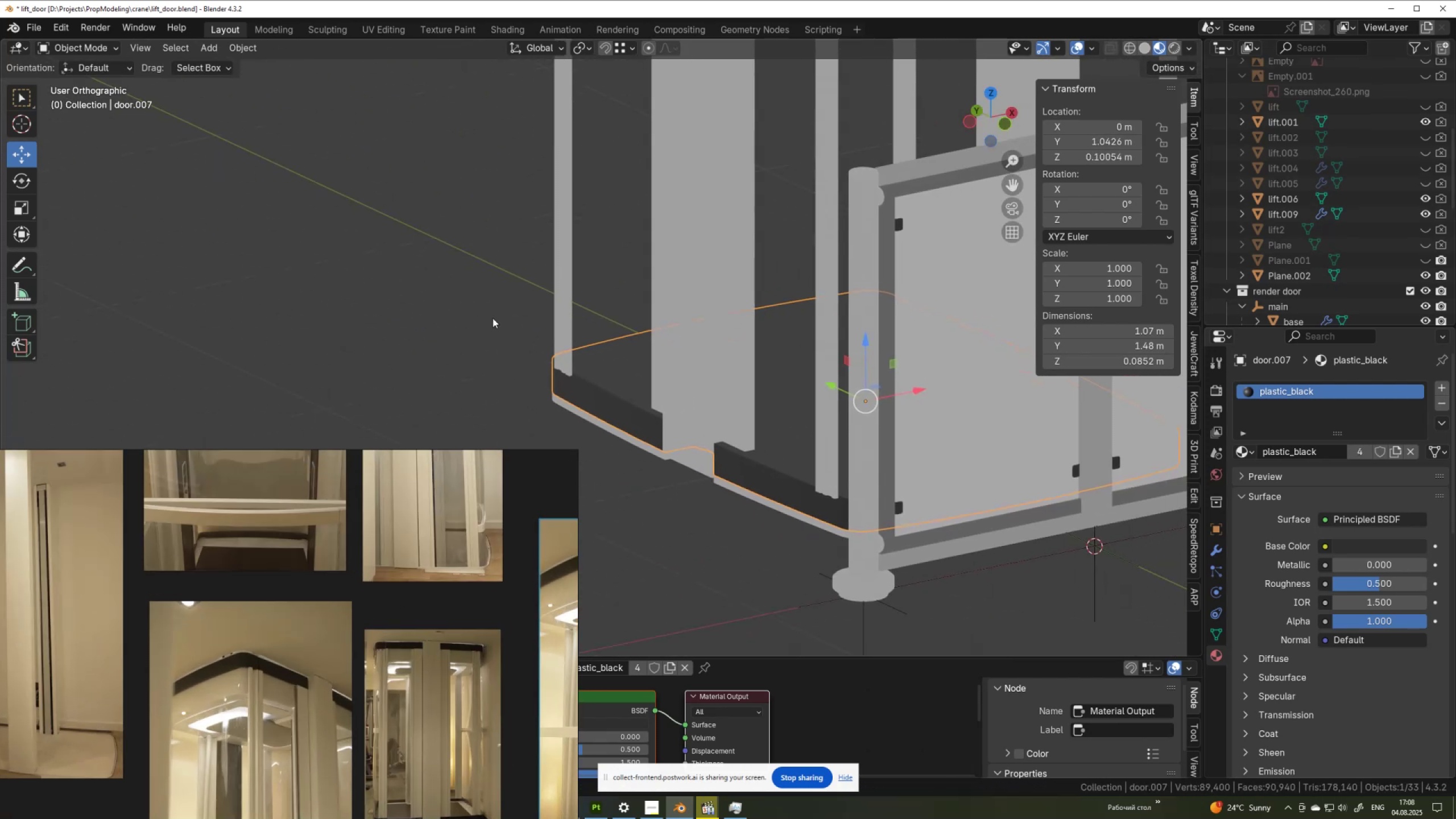 
scroll: coordinate [601, 368], scroll_direction: up, amount: 3.0
 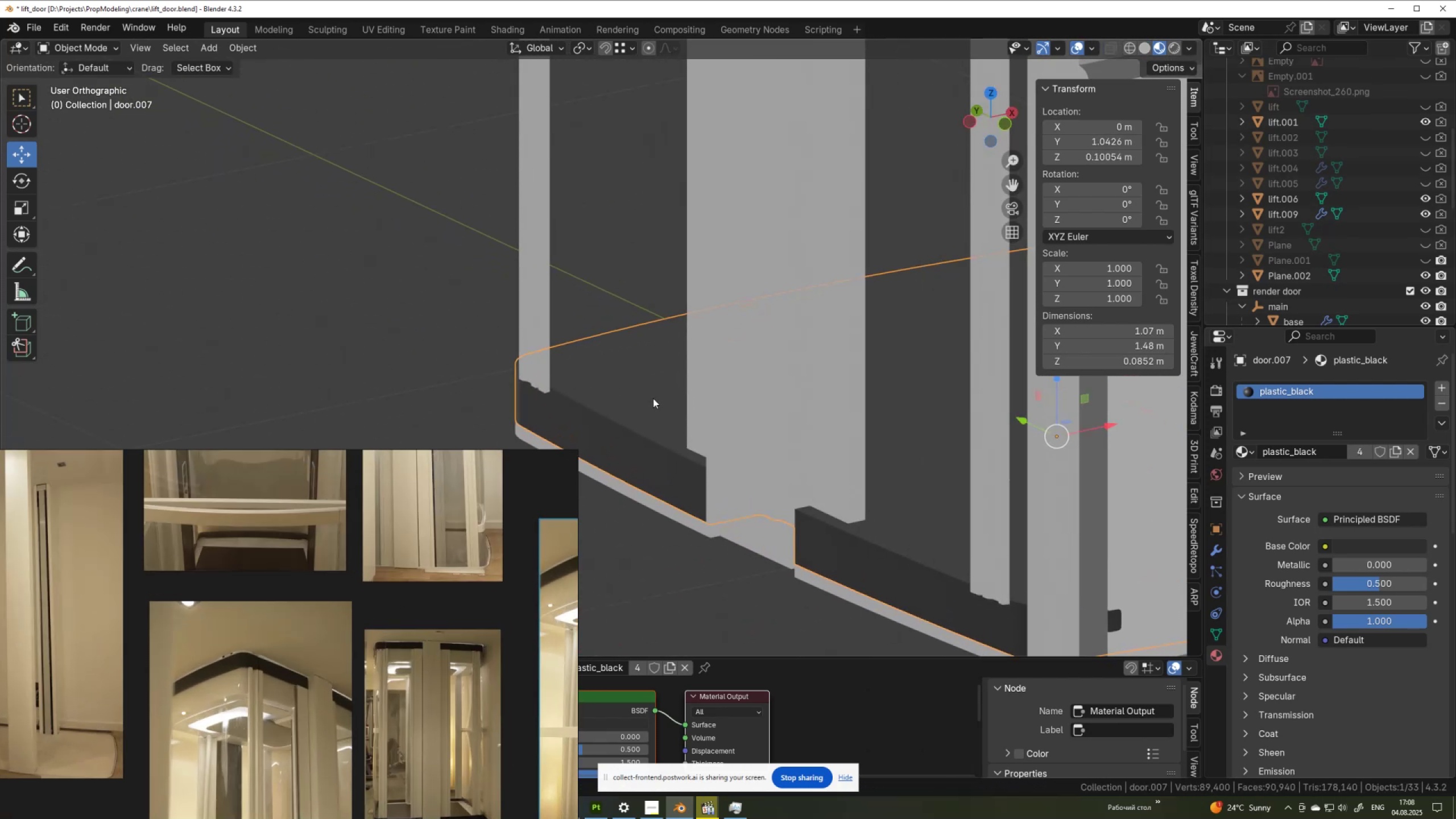 
scroll: coordinate [677, 378], scroll_direction: down, amount: 6.0
 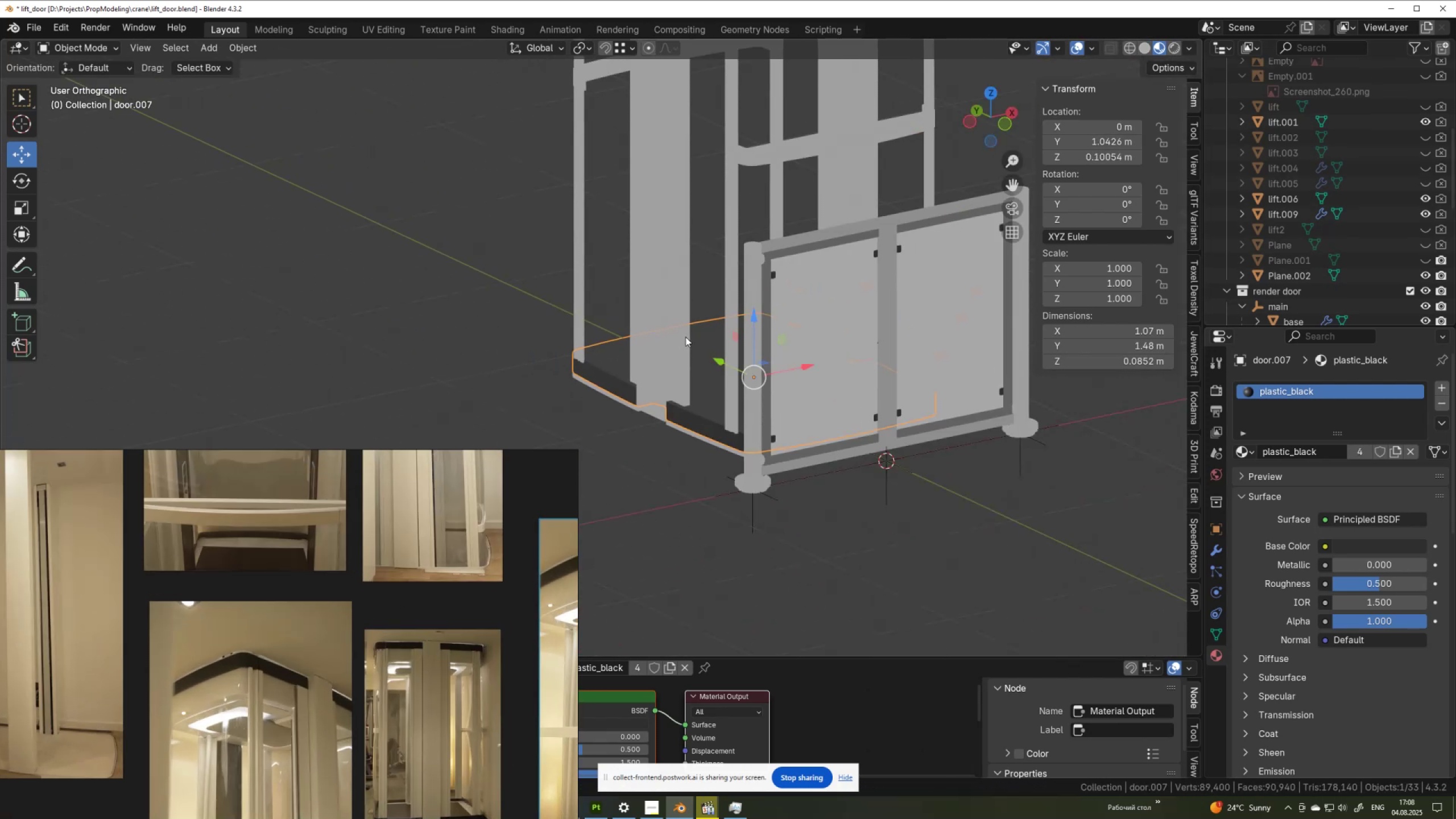 
hold_key(key=ShiftLeft, duration=0.82)
 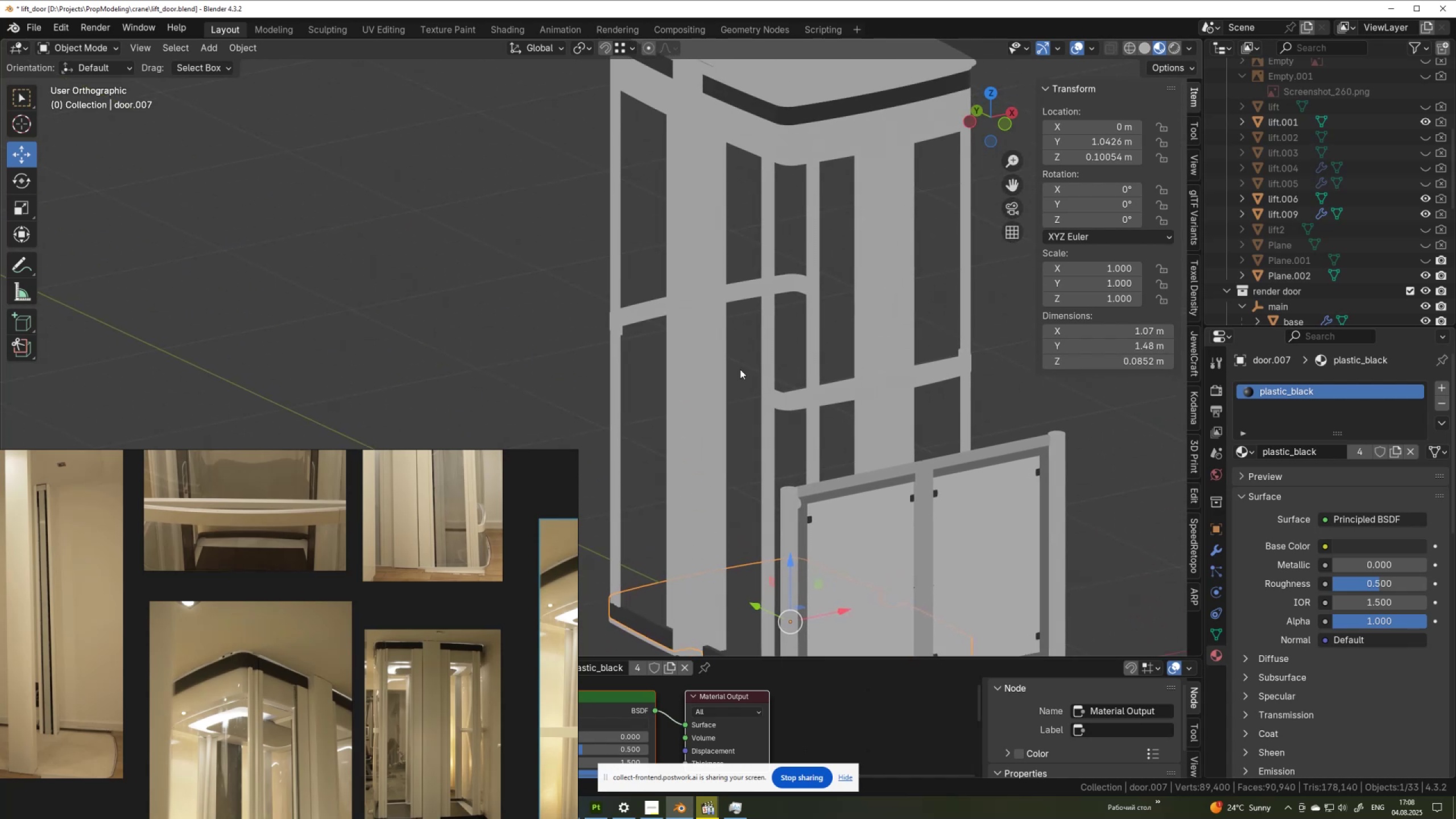 
hold_key(key=ShiftLeft, duration=0.3)
 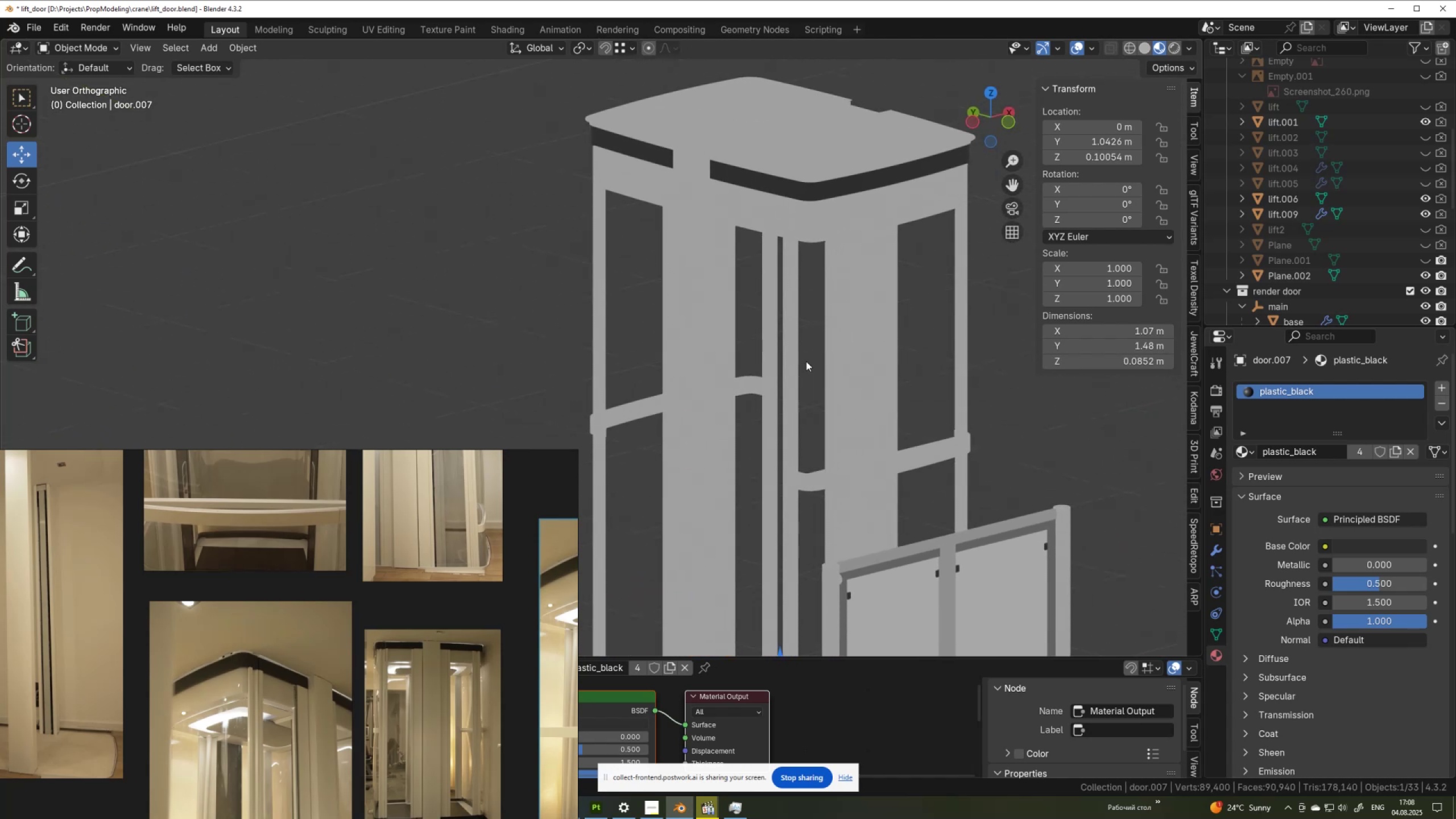 
scroll: coordinate [855, 332], scroll_direction: down, amount: 1.0
 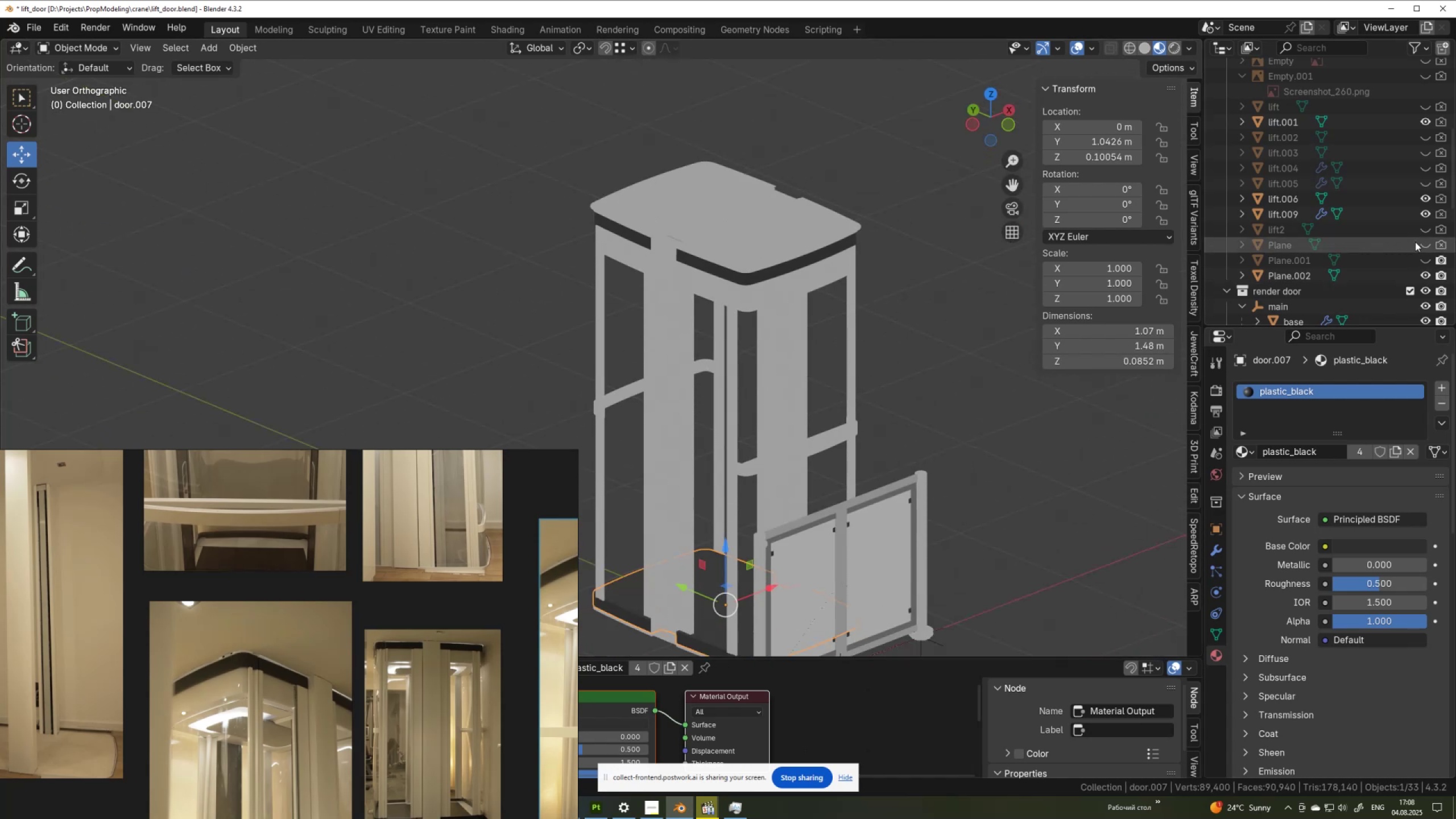 
left_click([650, 349])
 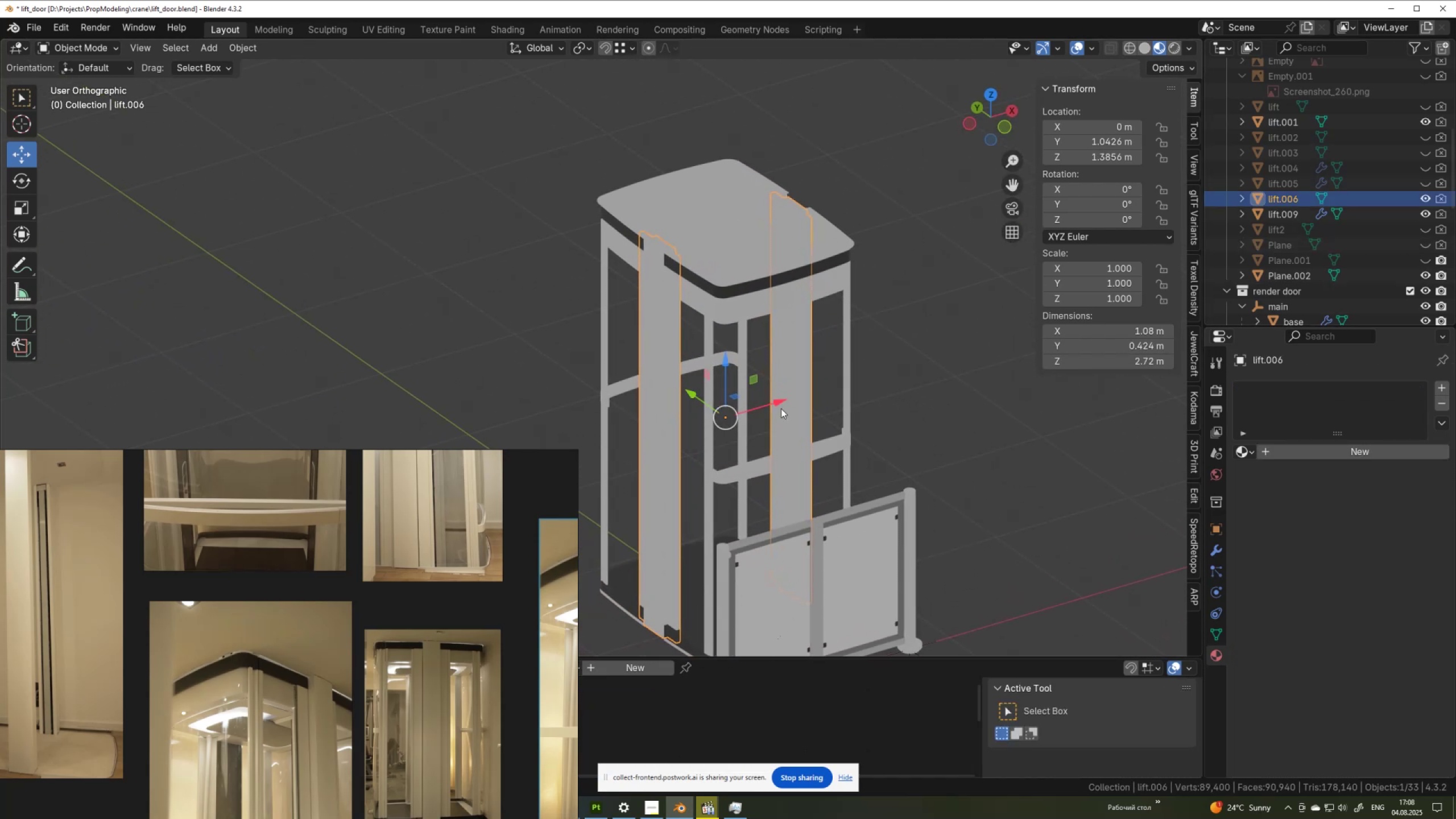 
hold_key(key=ShiftLeft, duration=0.44)
scroll: coordinate [738, 357], scroll_direction: up, amount: 2.0
 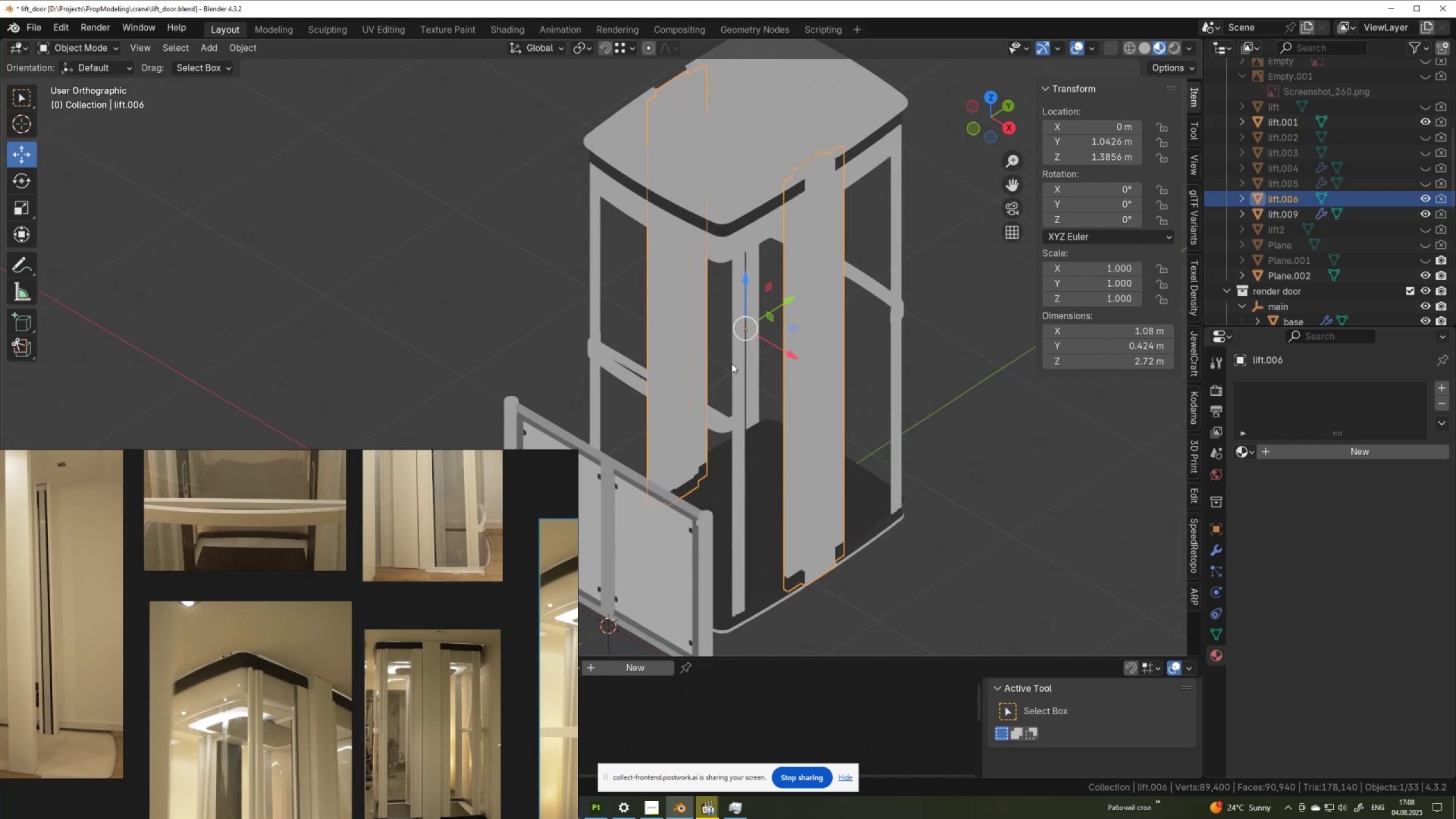 
hold_key(key=ShiftLeft, duration=1.4)
left_click([737, 386])
 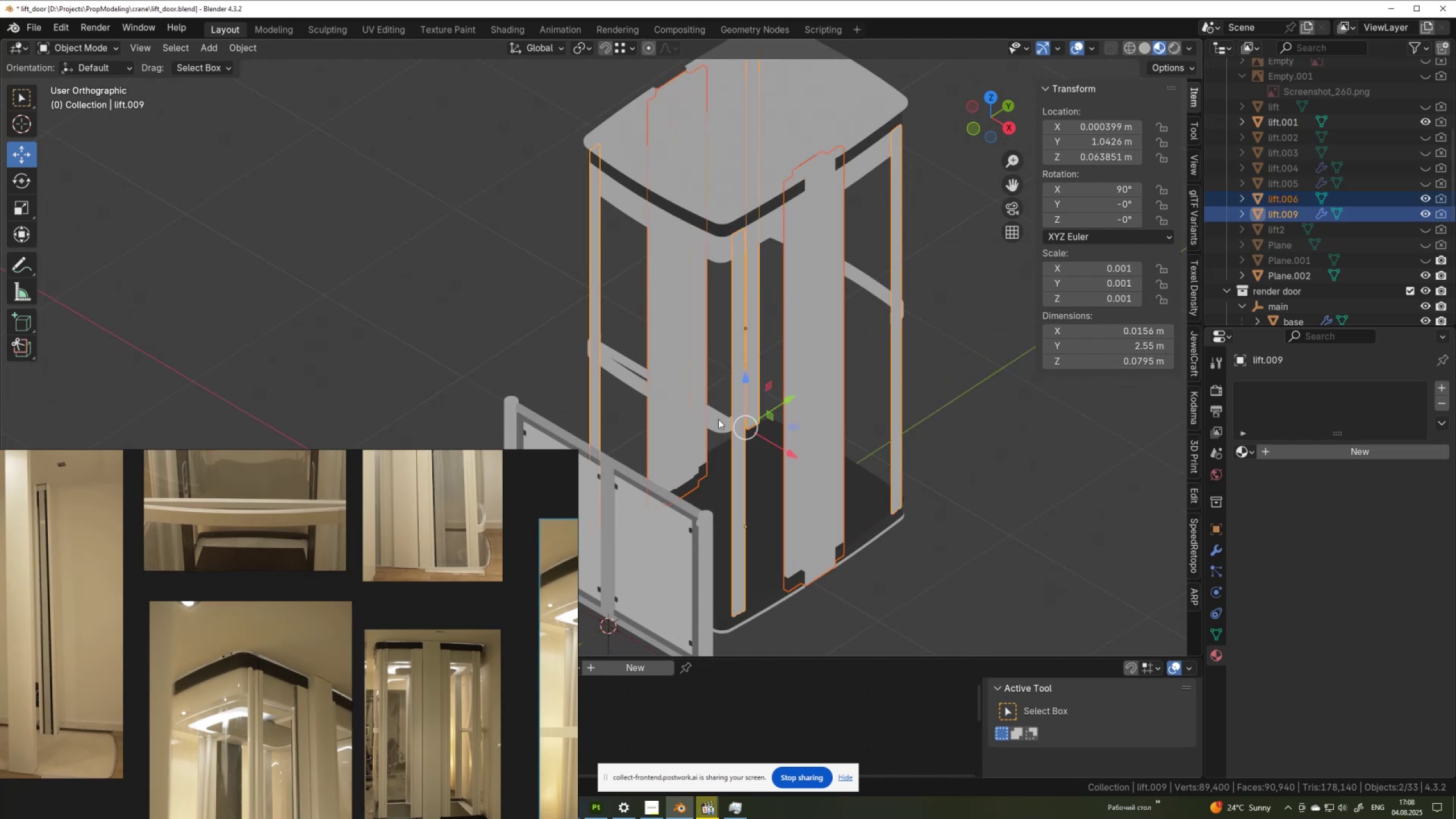 
left_click([718, 419])
 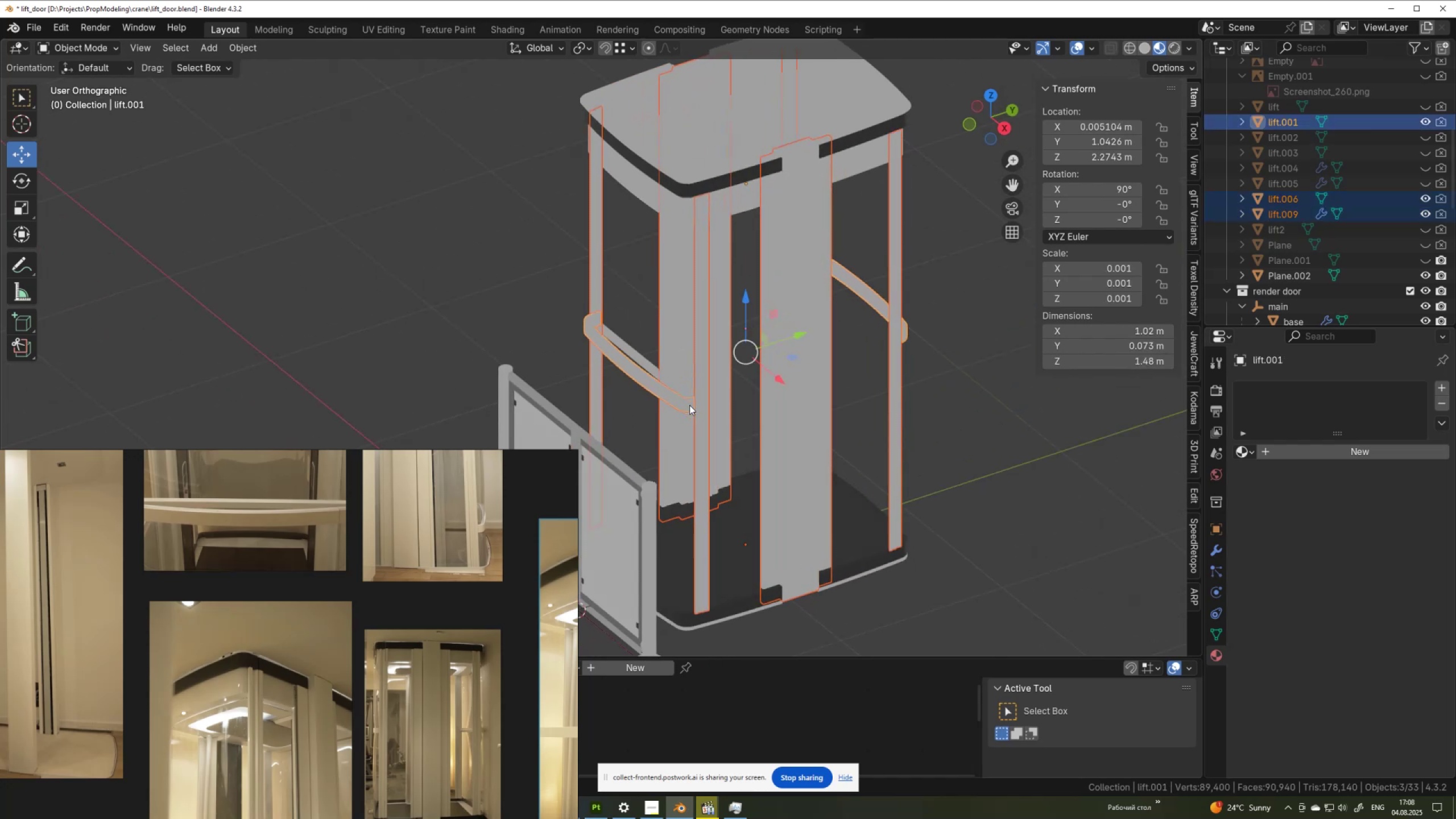 
hold_key(key=ShiftLeft, duration=1.53)
left_click([636, 349])
 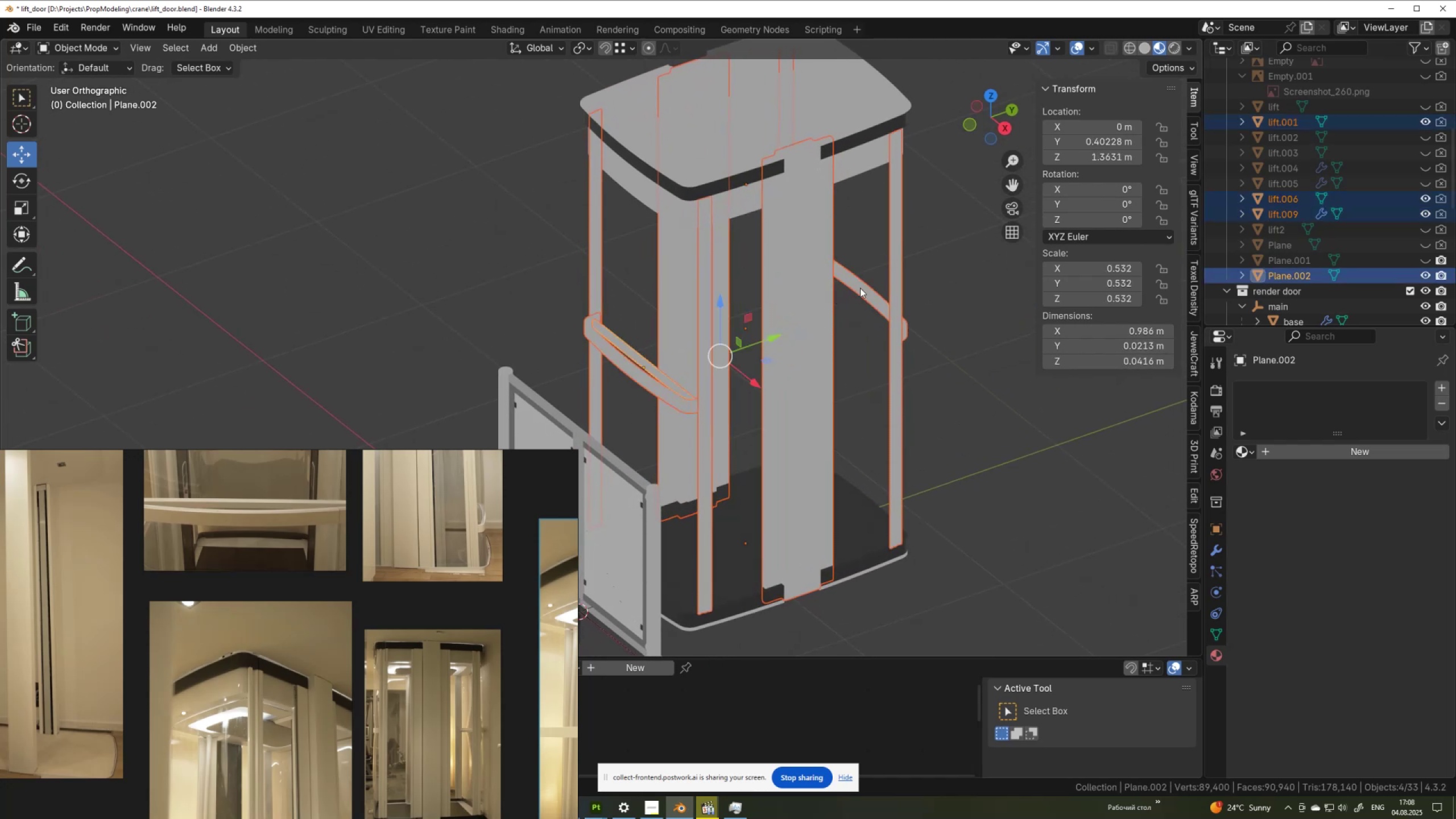 
key(Shift+ShiftLeft)
 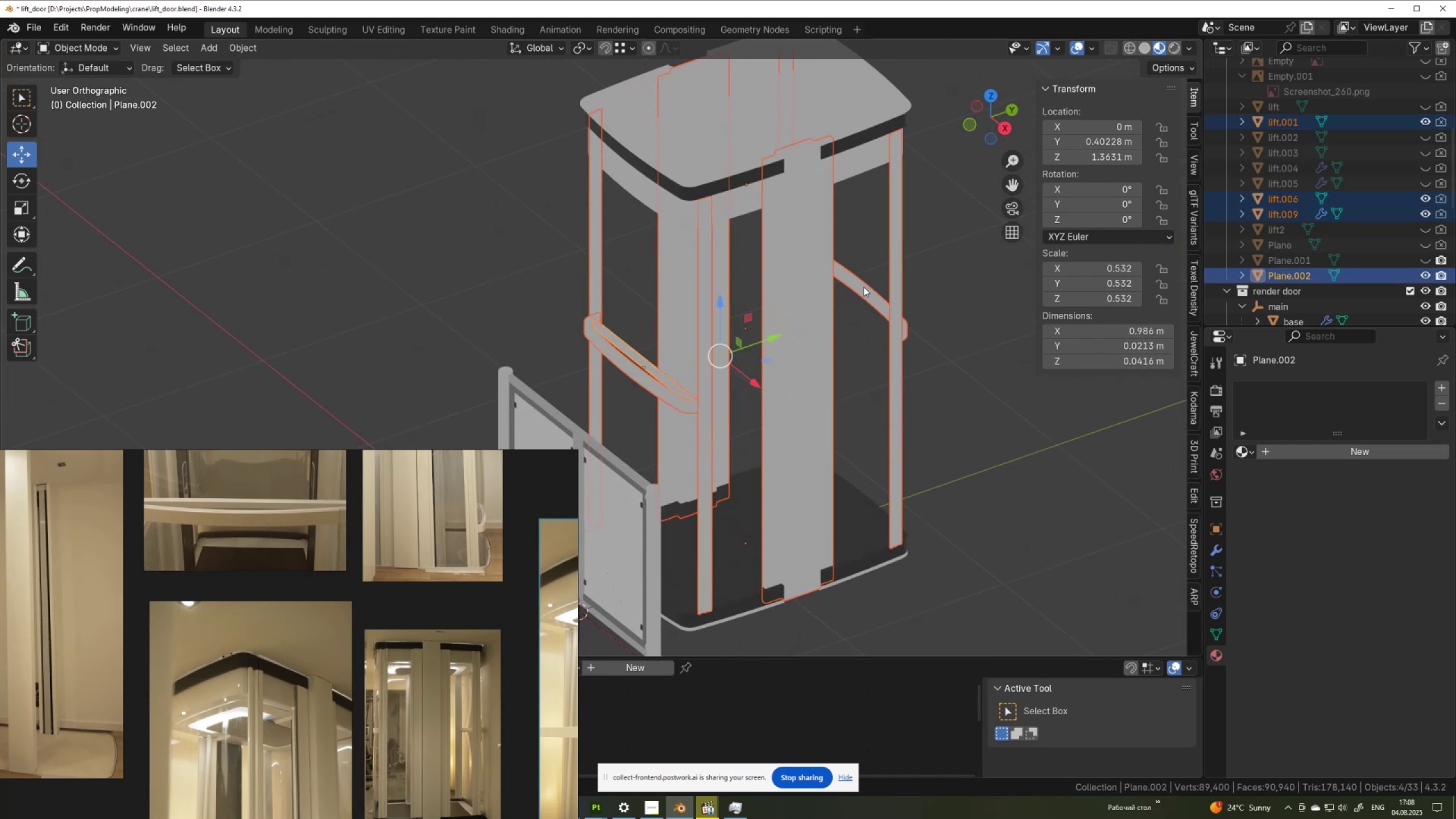 
key(Shift+ShiftLeft)
 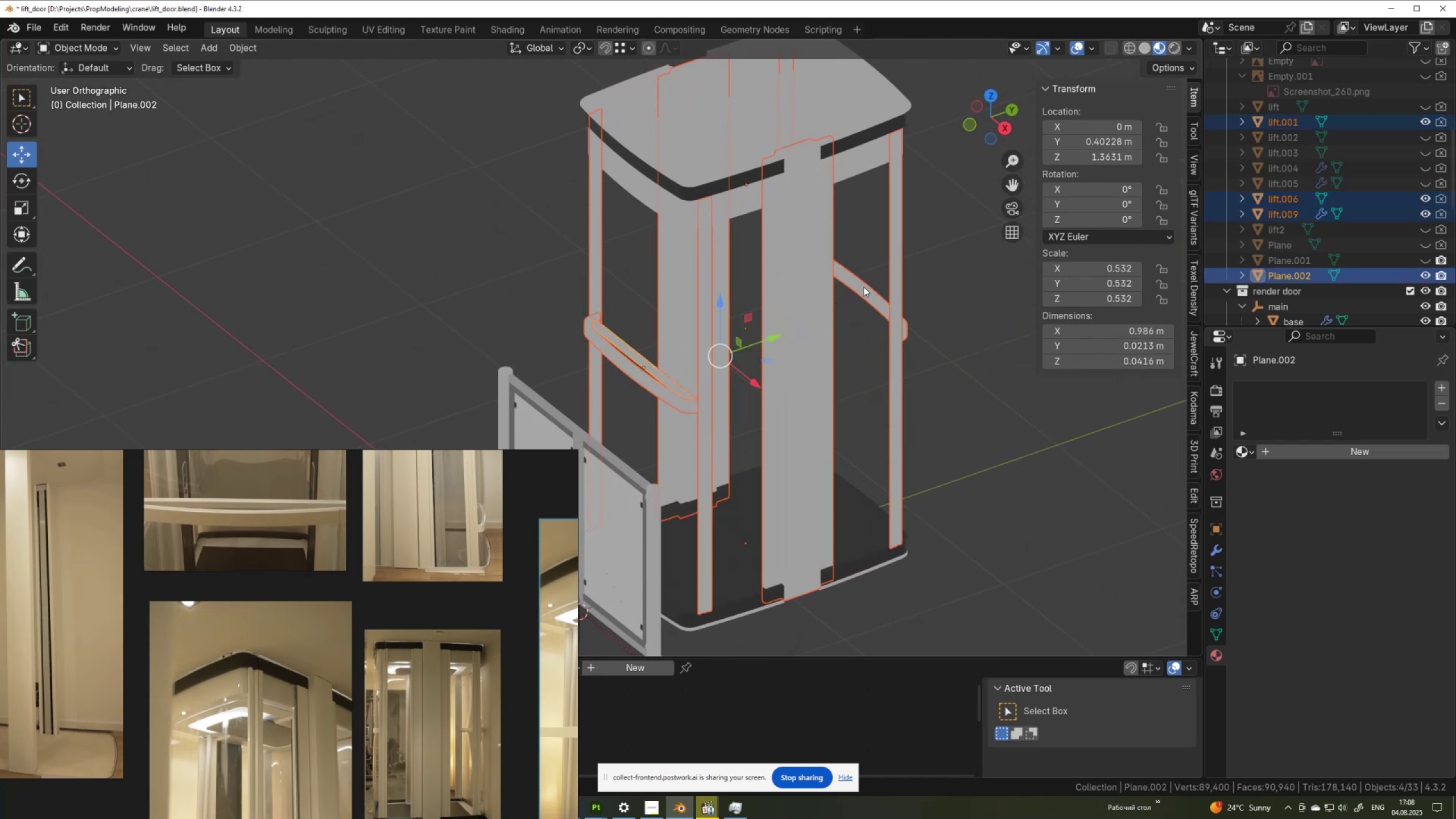 
key(Shift+ShiftLeft)
 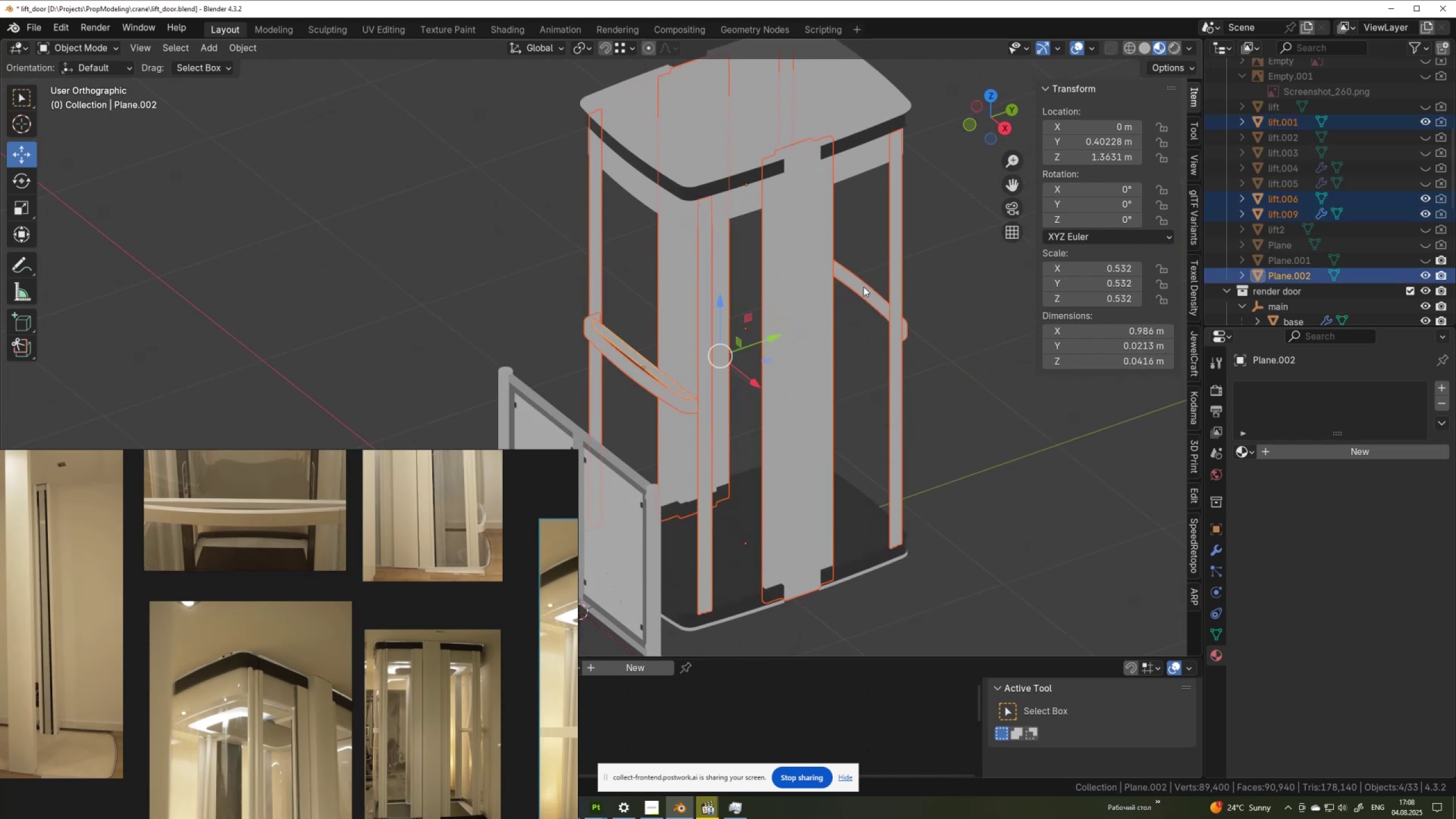 
key(Shift+ShiftLeft)
 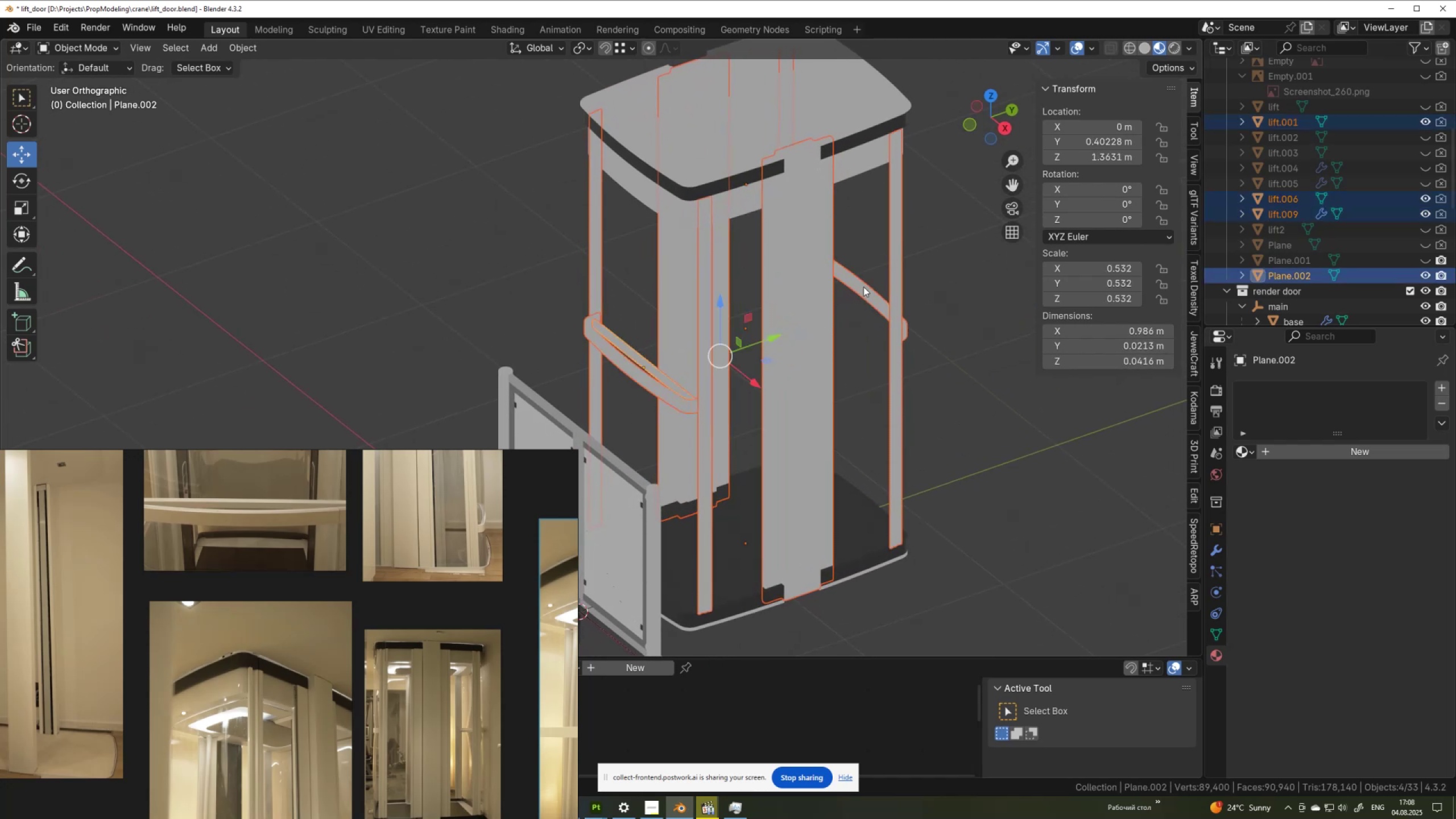 
key(Shift+ShiftLeft)
 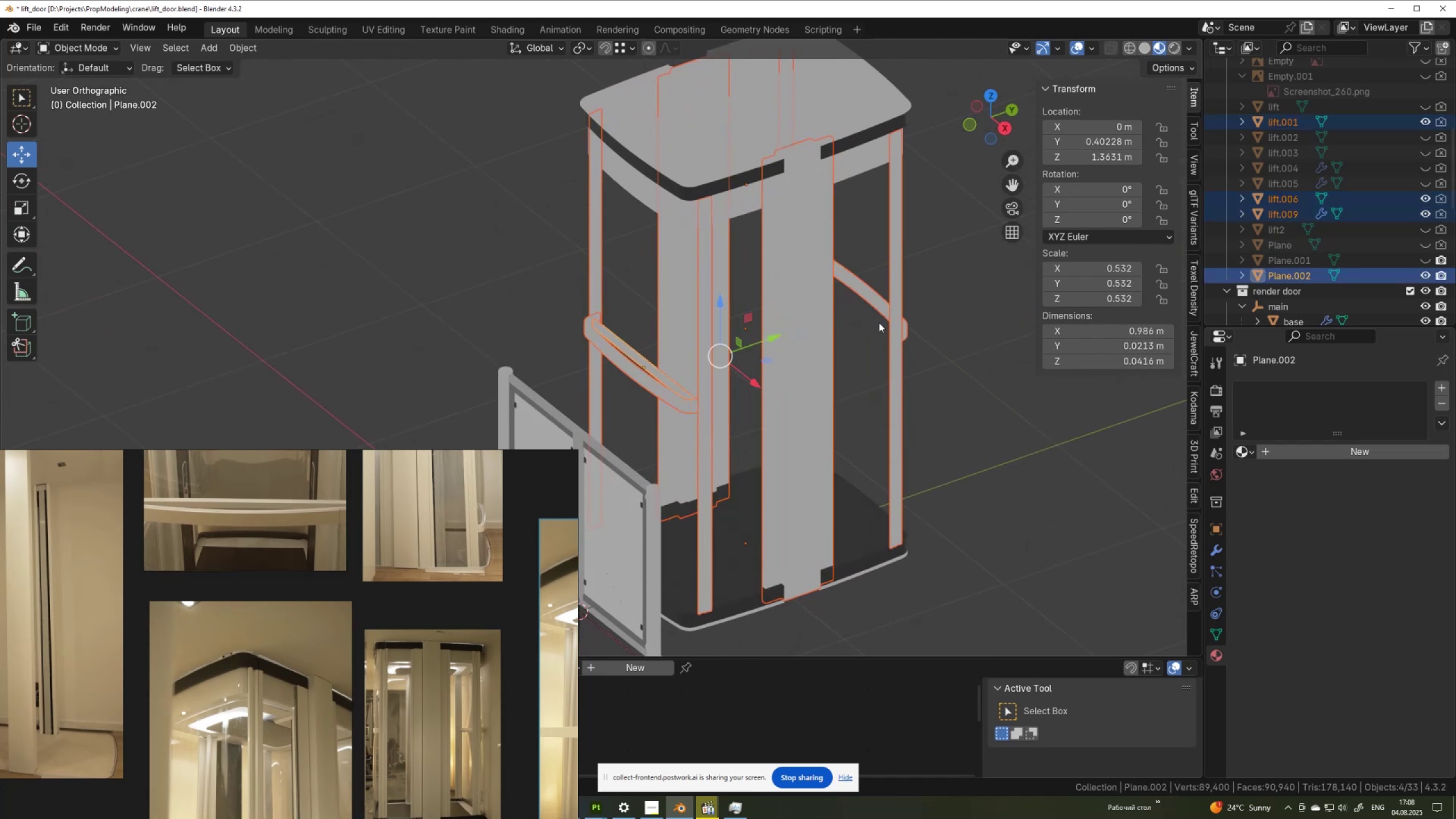 
key(Shift+ShiftLeft)
 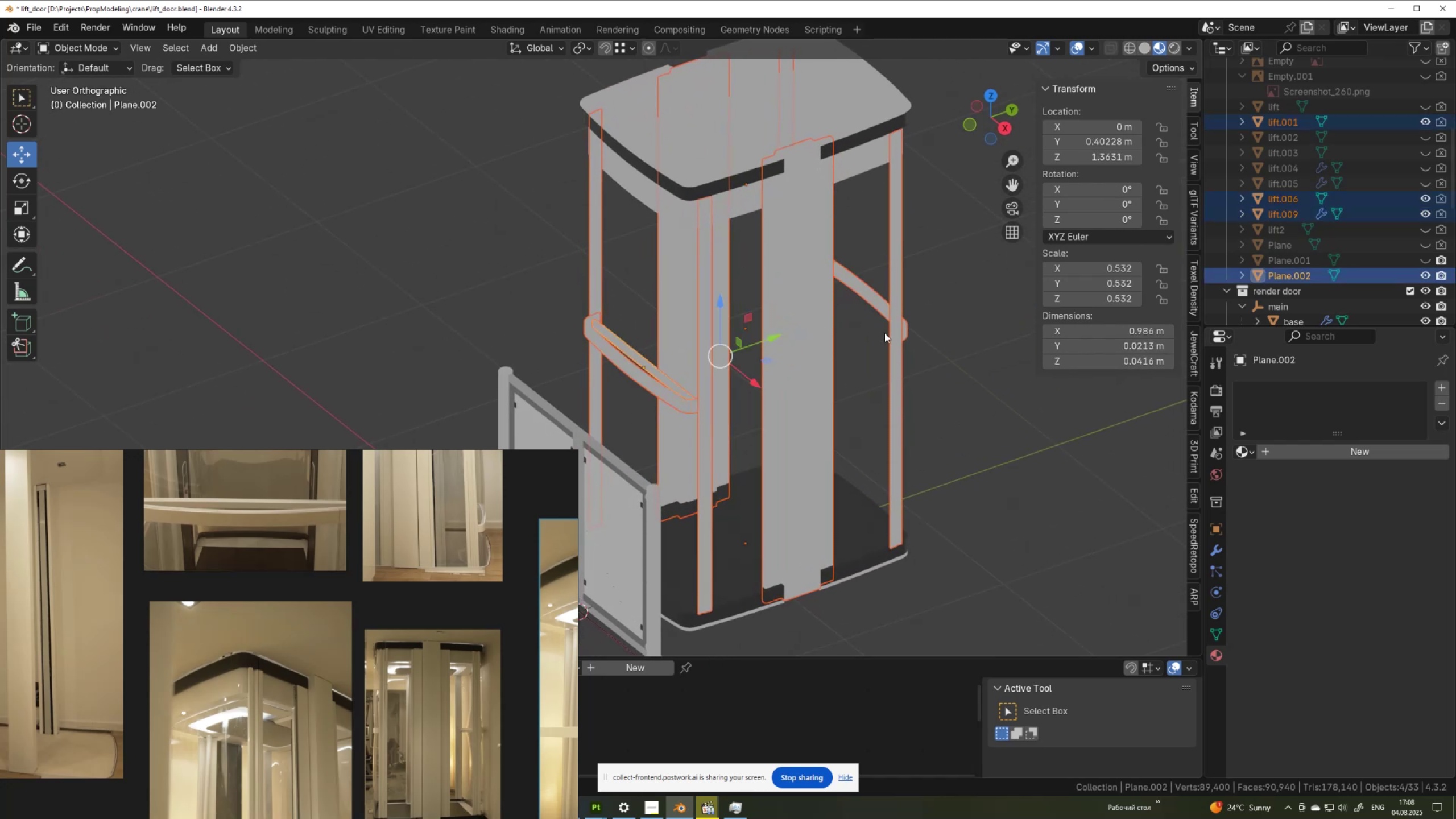 
key(Shift+ShiftLeft)
 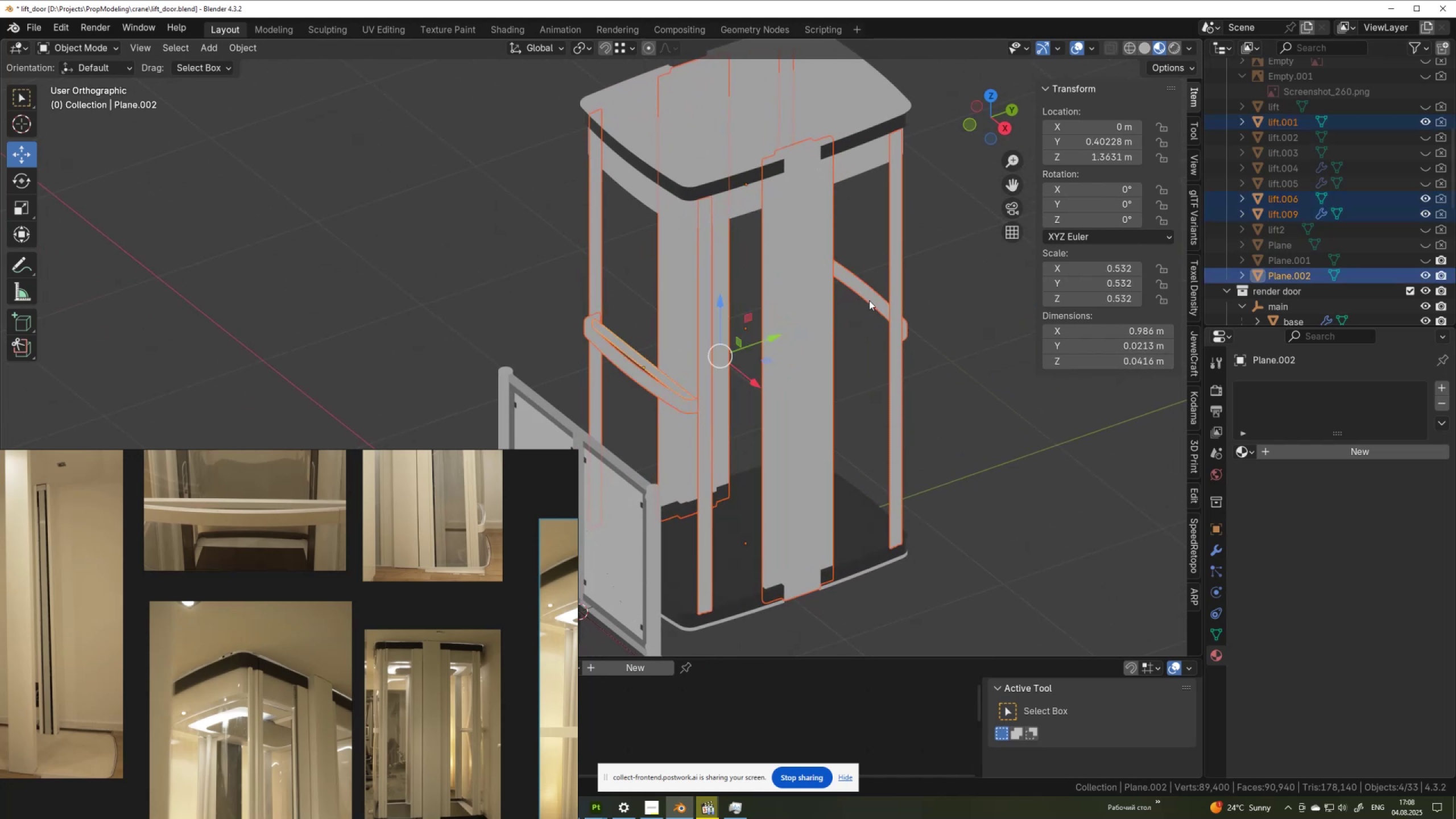 
key(Shift+ShiftLeft)
 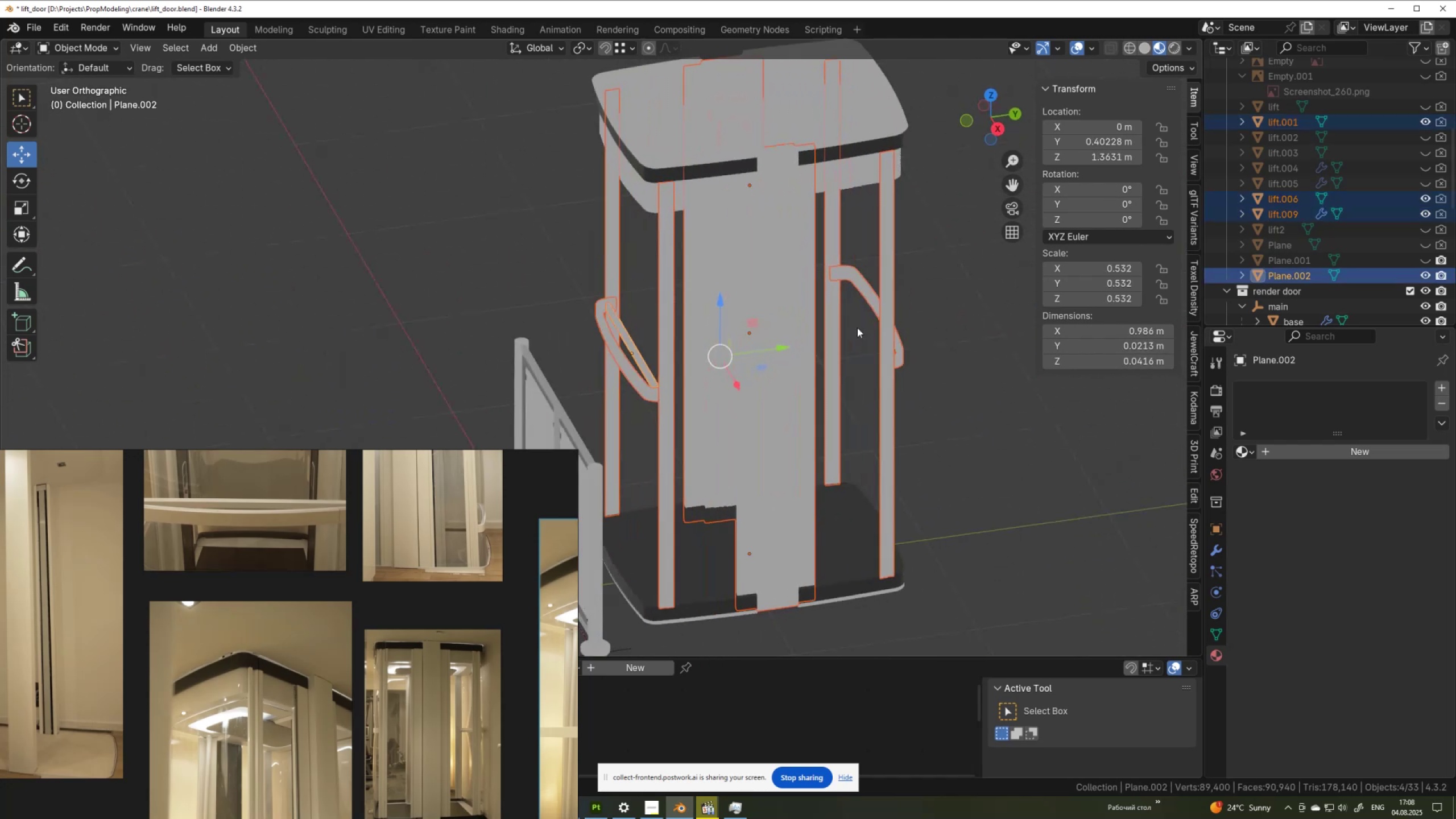 
hold_key(key=ShiftLeft, duration=0.7)
left_click([709, 118])
 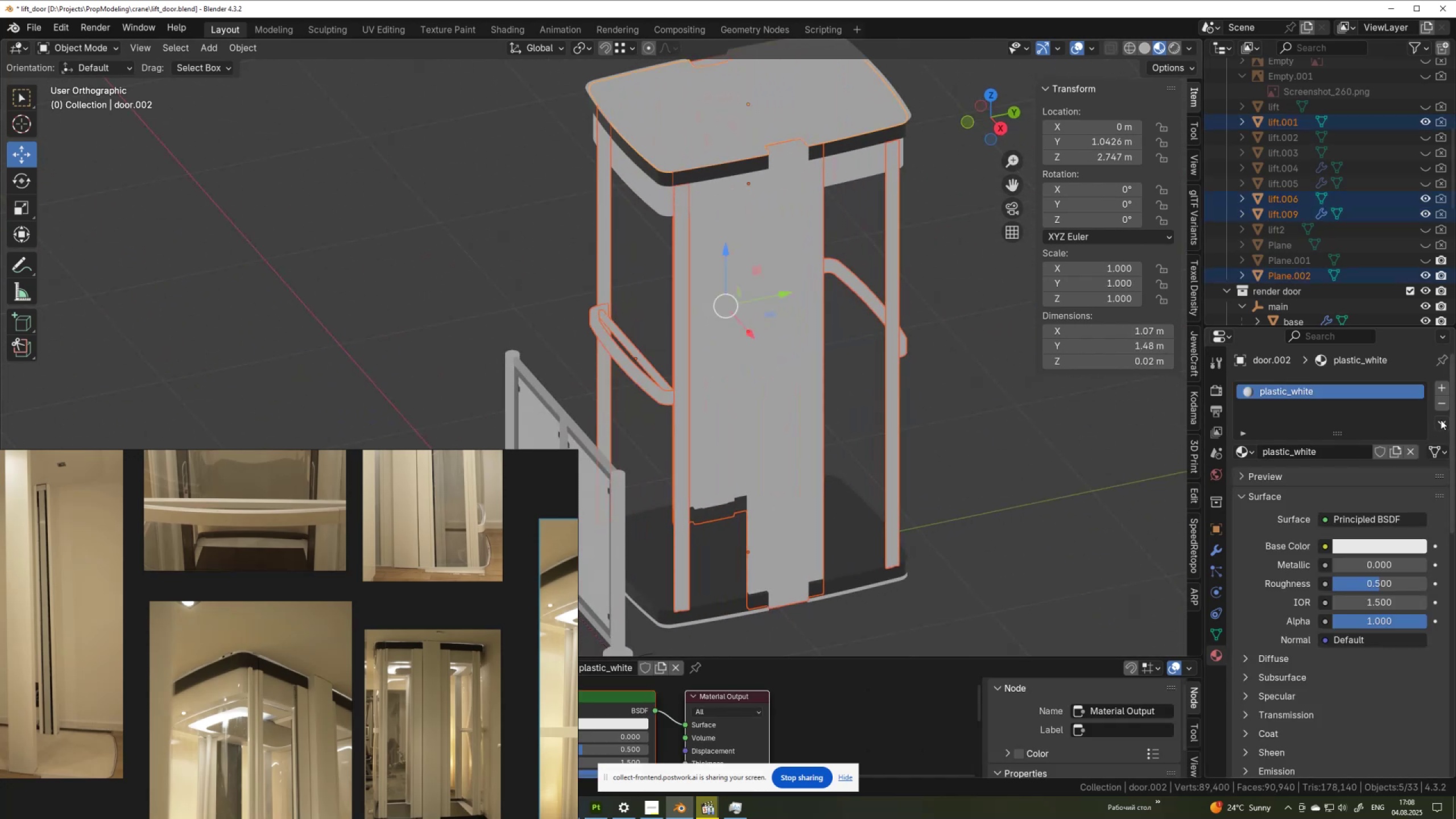 
left_click([1441, 420])
 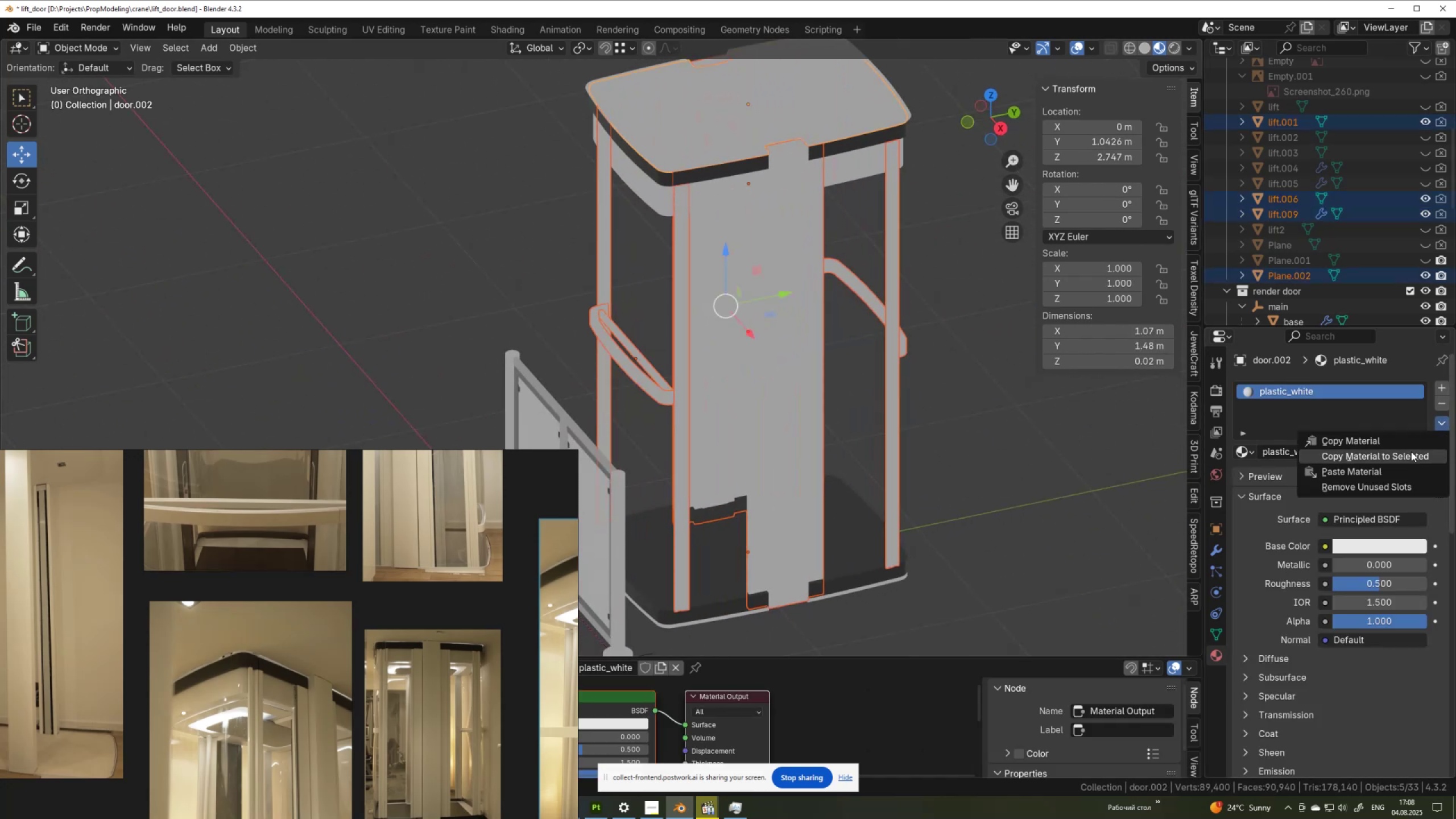 
left_click([1410, 453])
 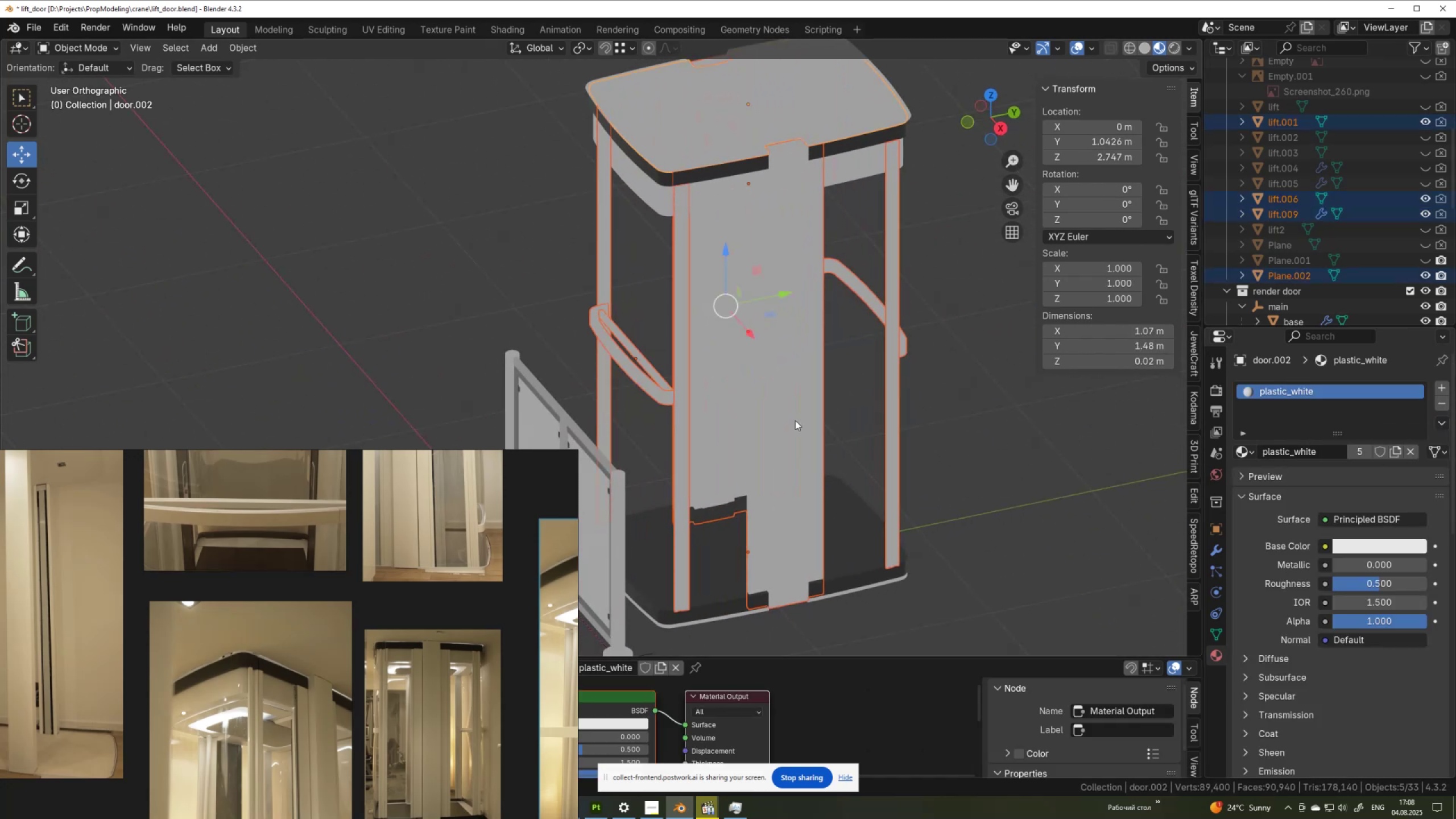 
scroll: coordinate [727, 404], scroll_direction: down, amount: 2.0
 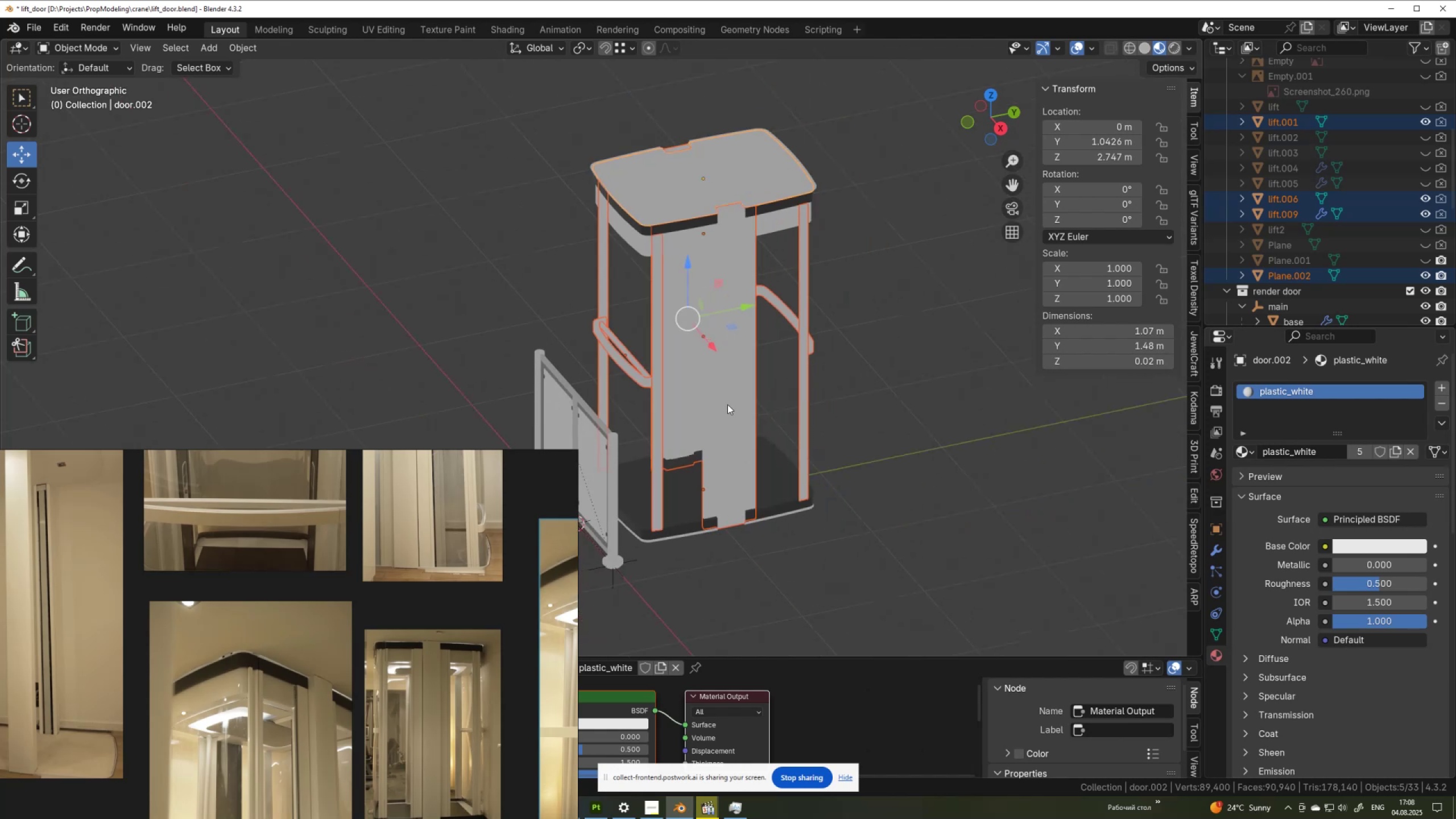 
key(Q)
 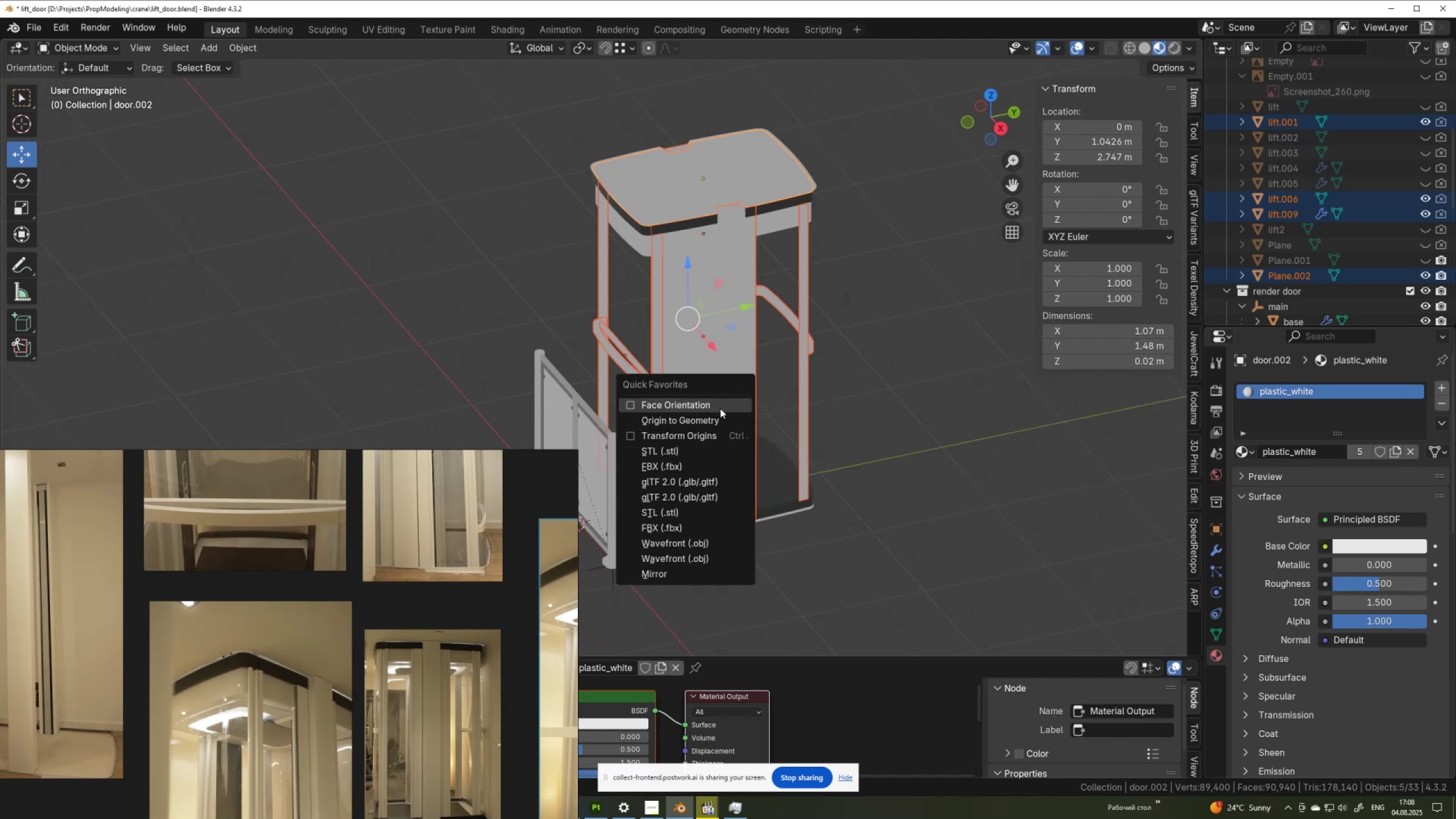 
left_click([720, 411])
 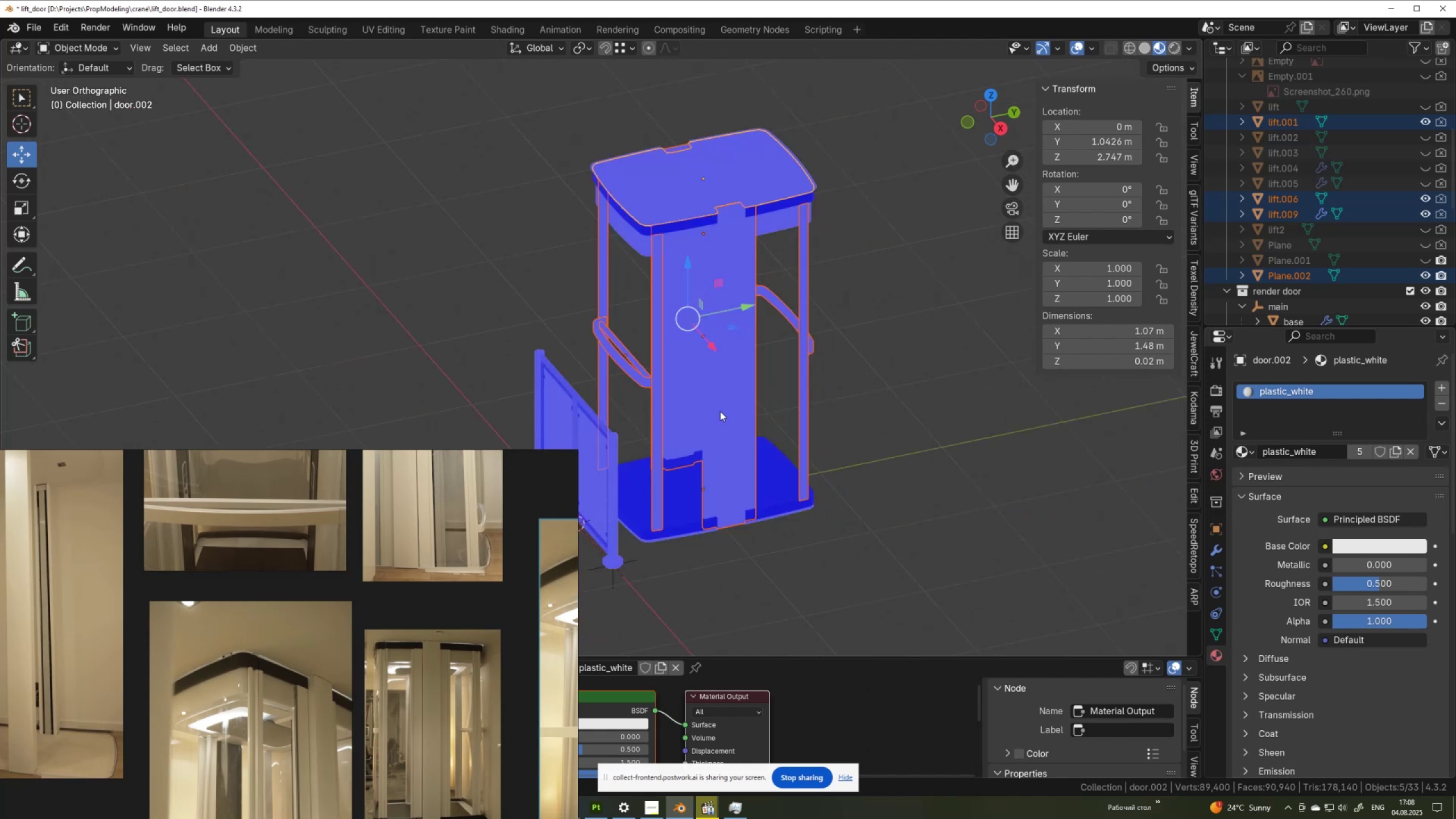 
scroll: coordinate [720, 411], scroll_direction: up, amount: 2.0
 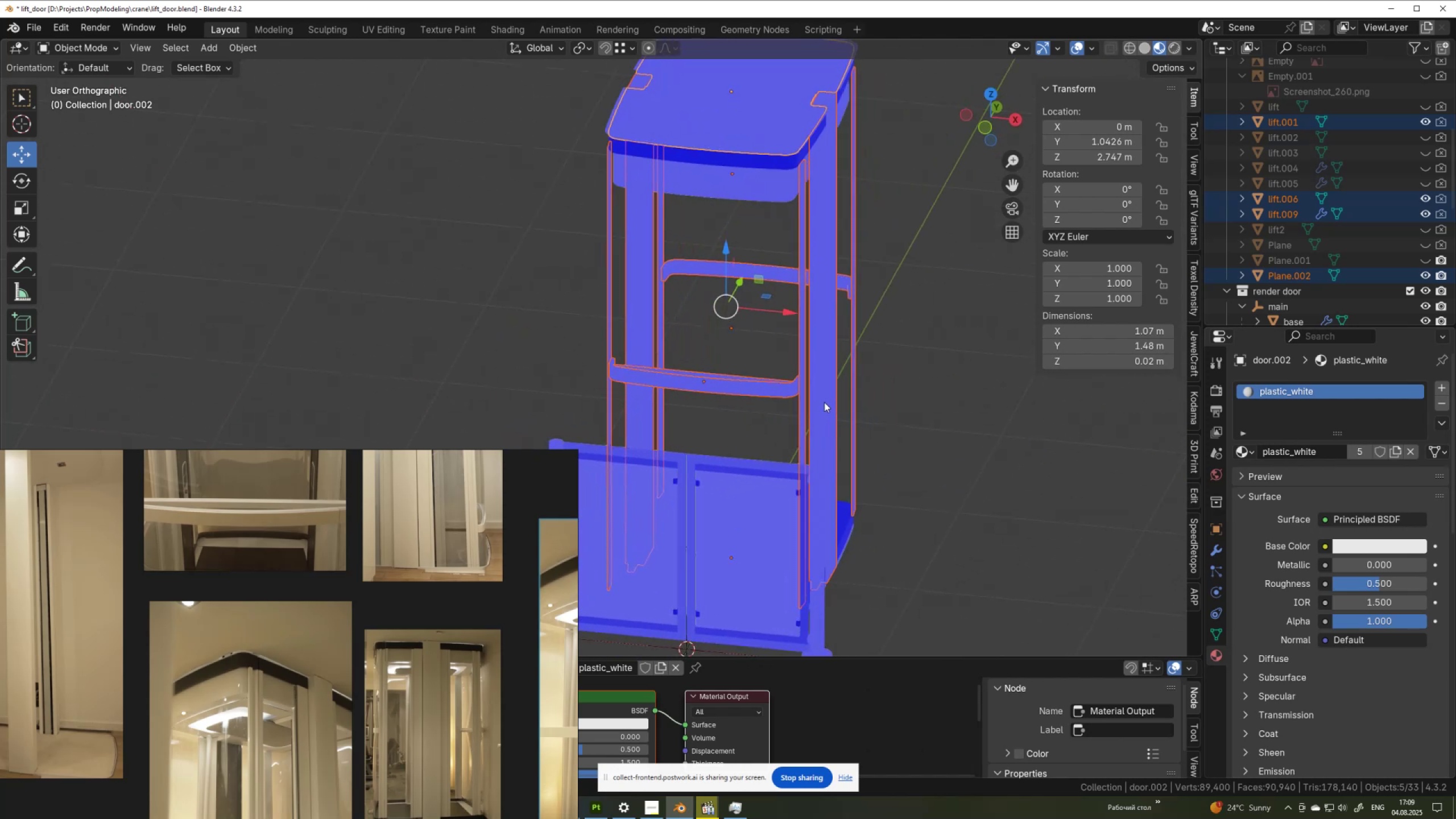 
key(Q)
 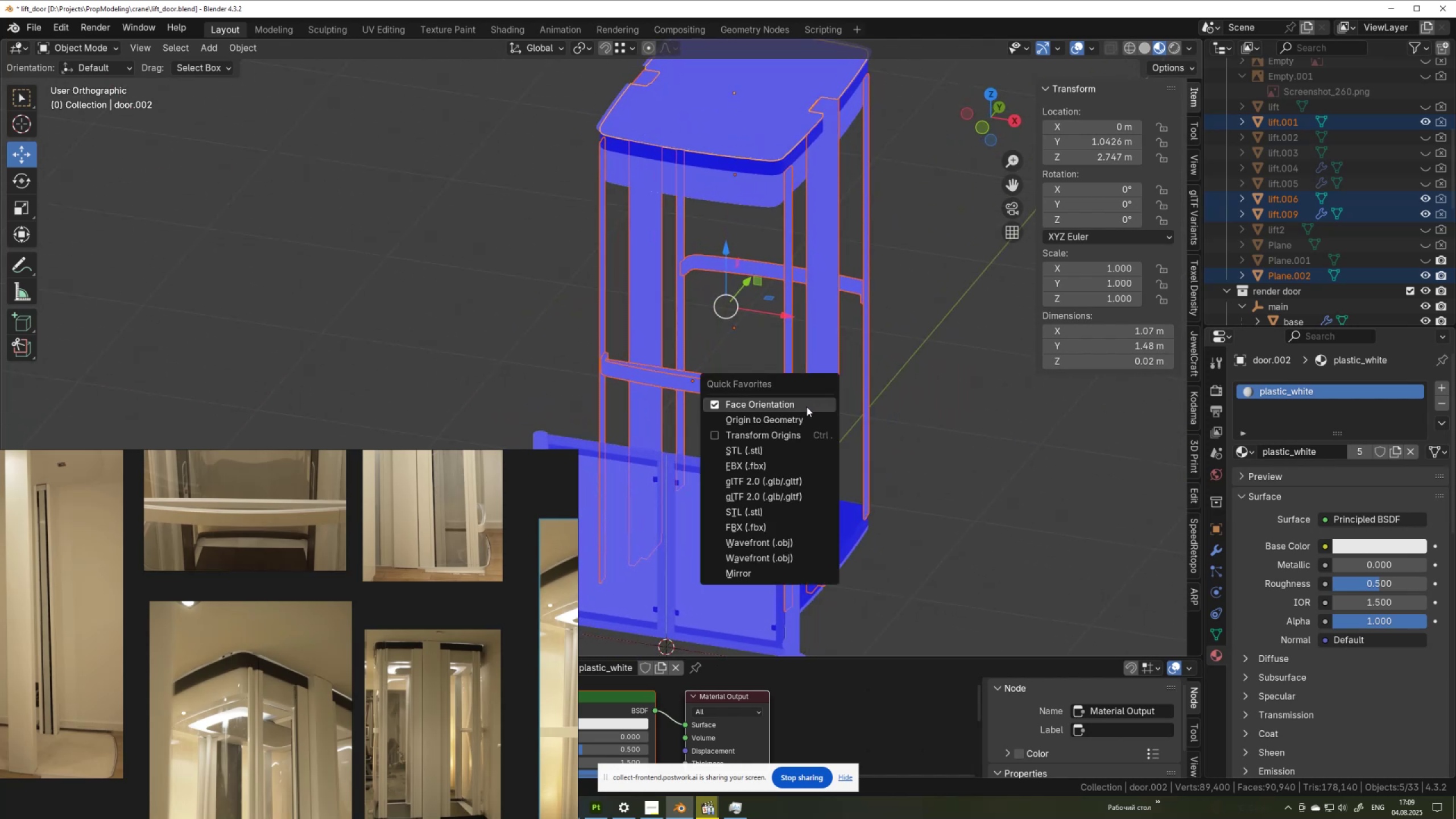 
left_click([806, 407])
 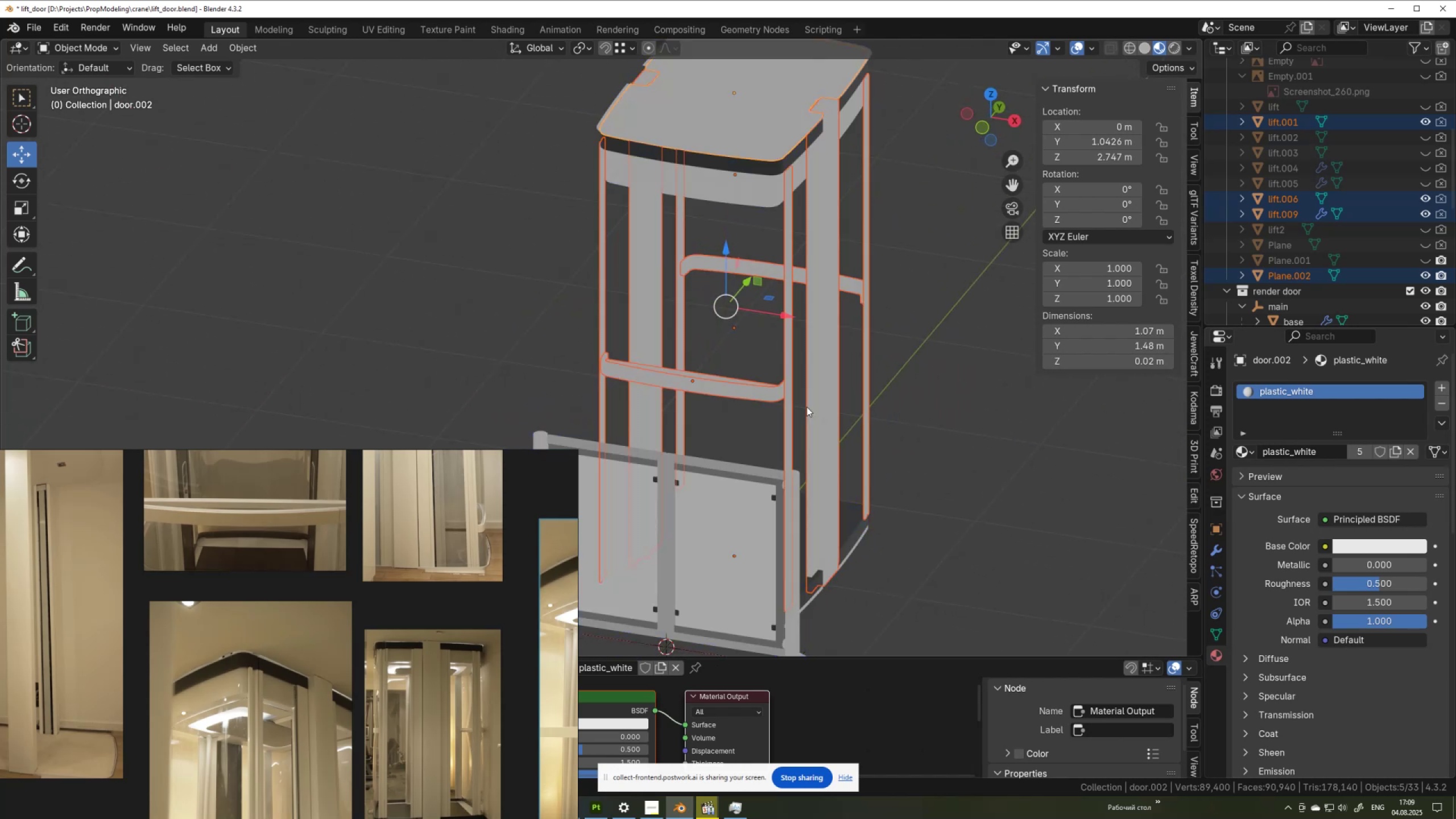 
scroll: coordinate [806, 407], scroll_direction: down, amount: 3.0
 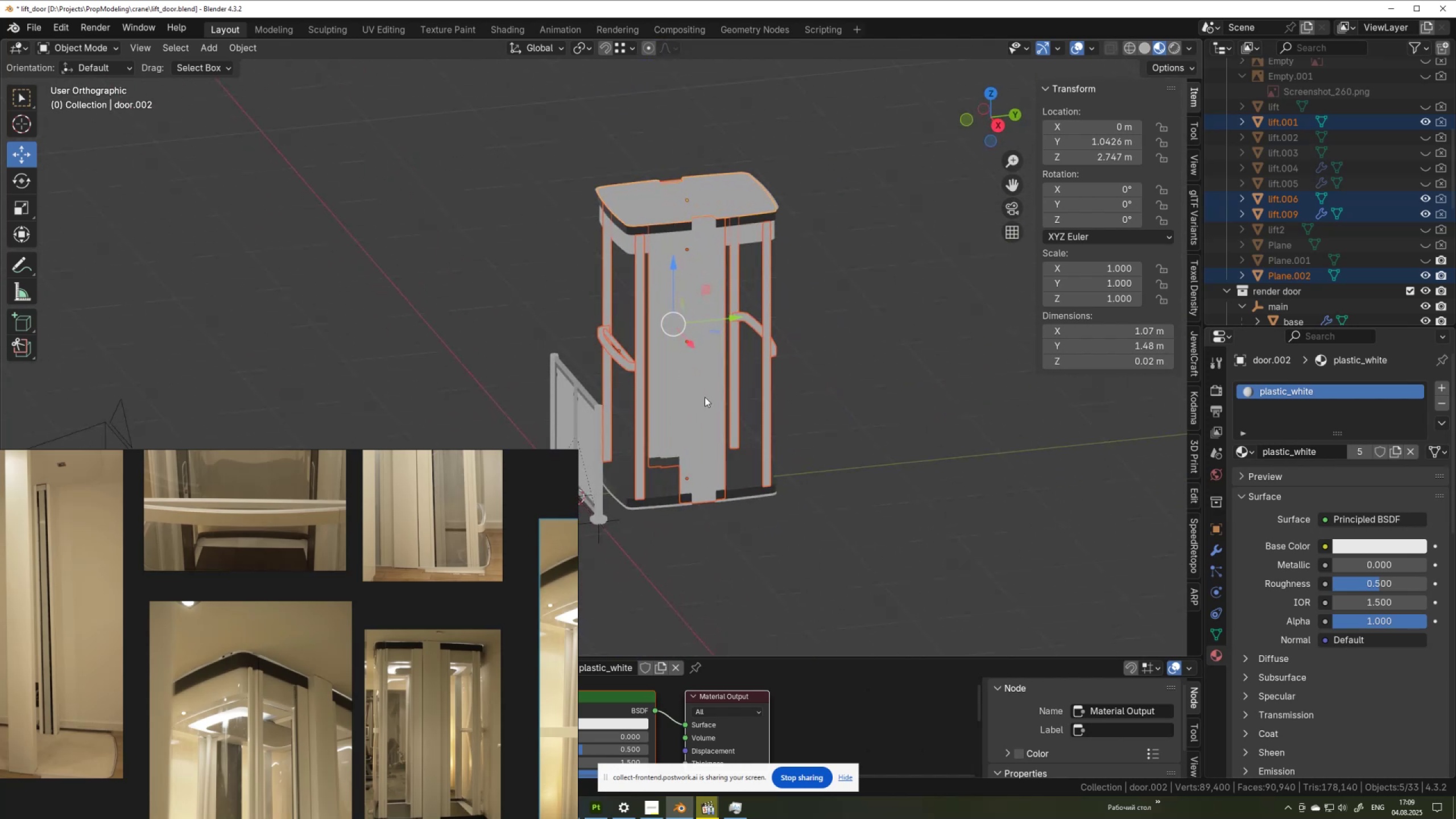 
hold_key(key=ShiftLeft, duration=0.39)
 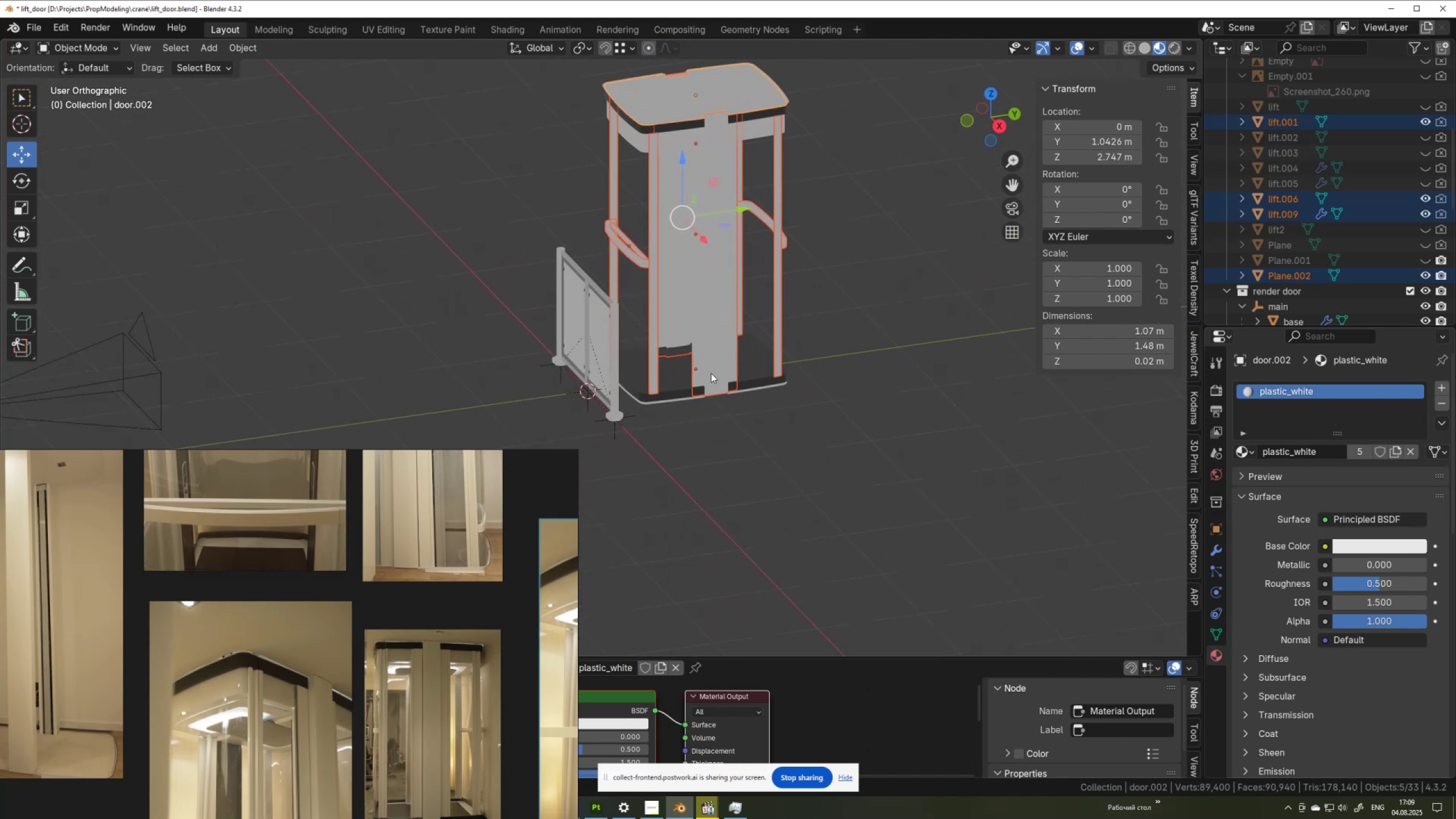 
scroll: coordinate [746, 432], scroll_direction: up, amount: 6.0
 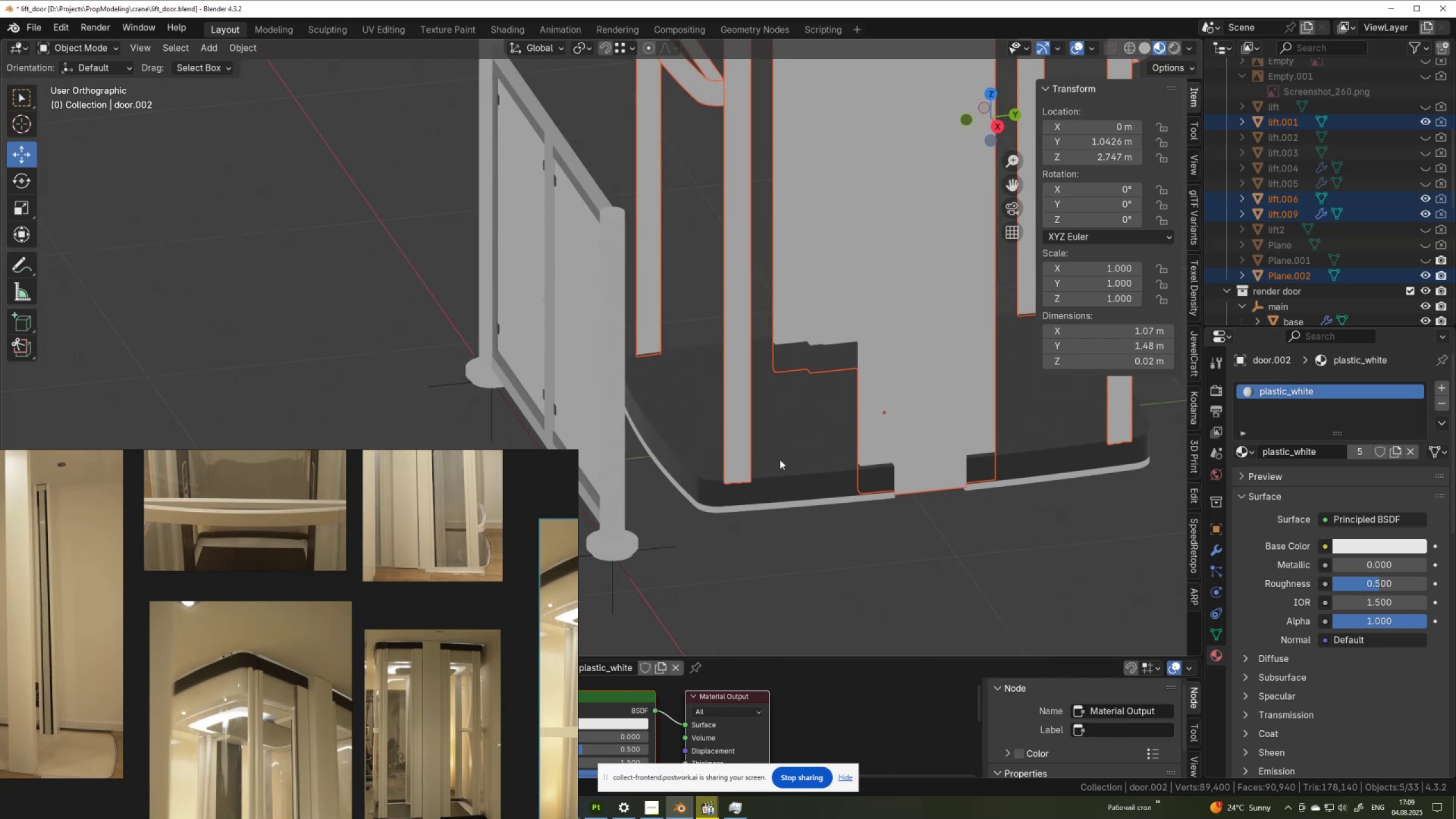 
left_click([780, 460])
 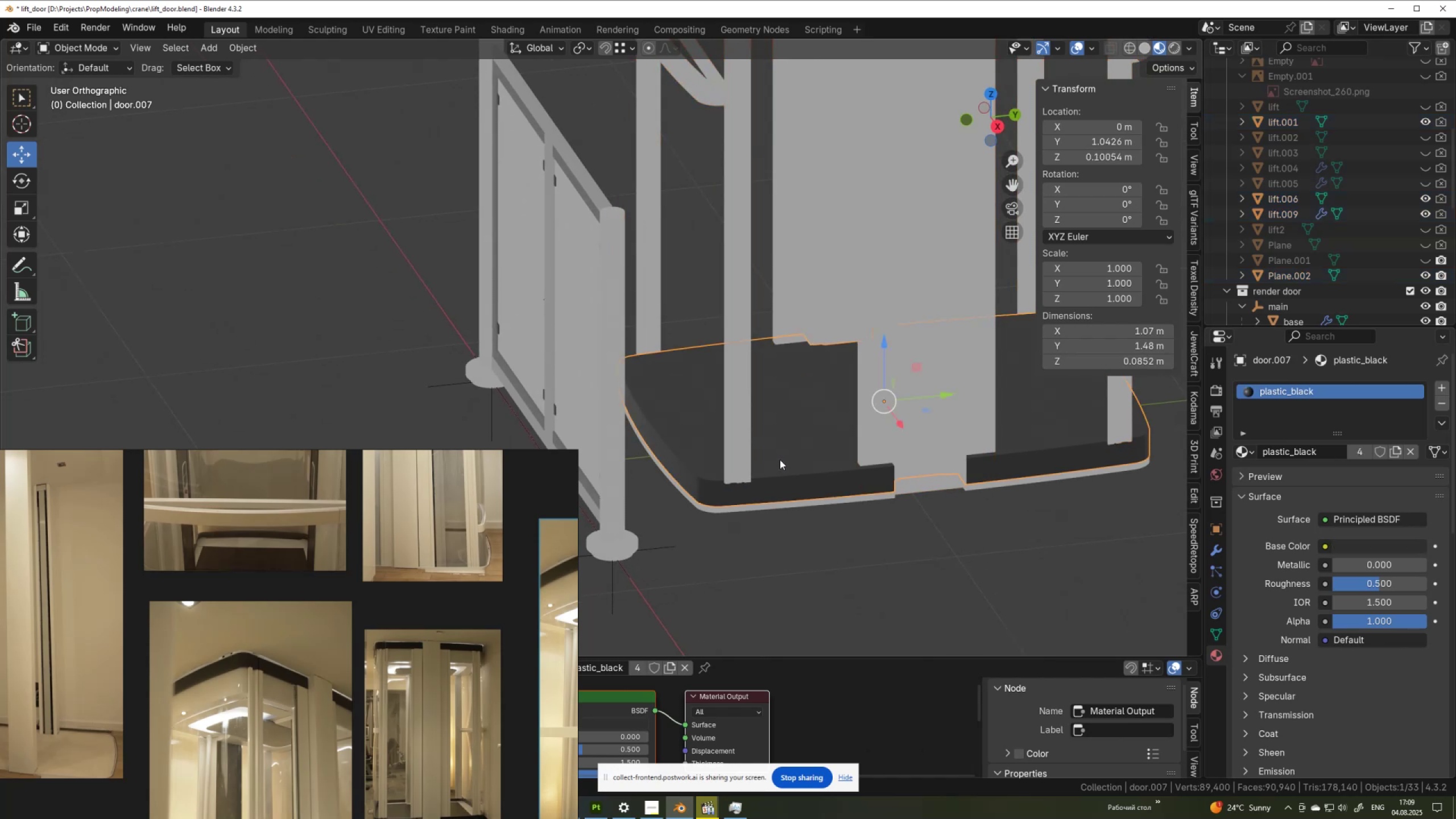 
key(Tab)
 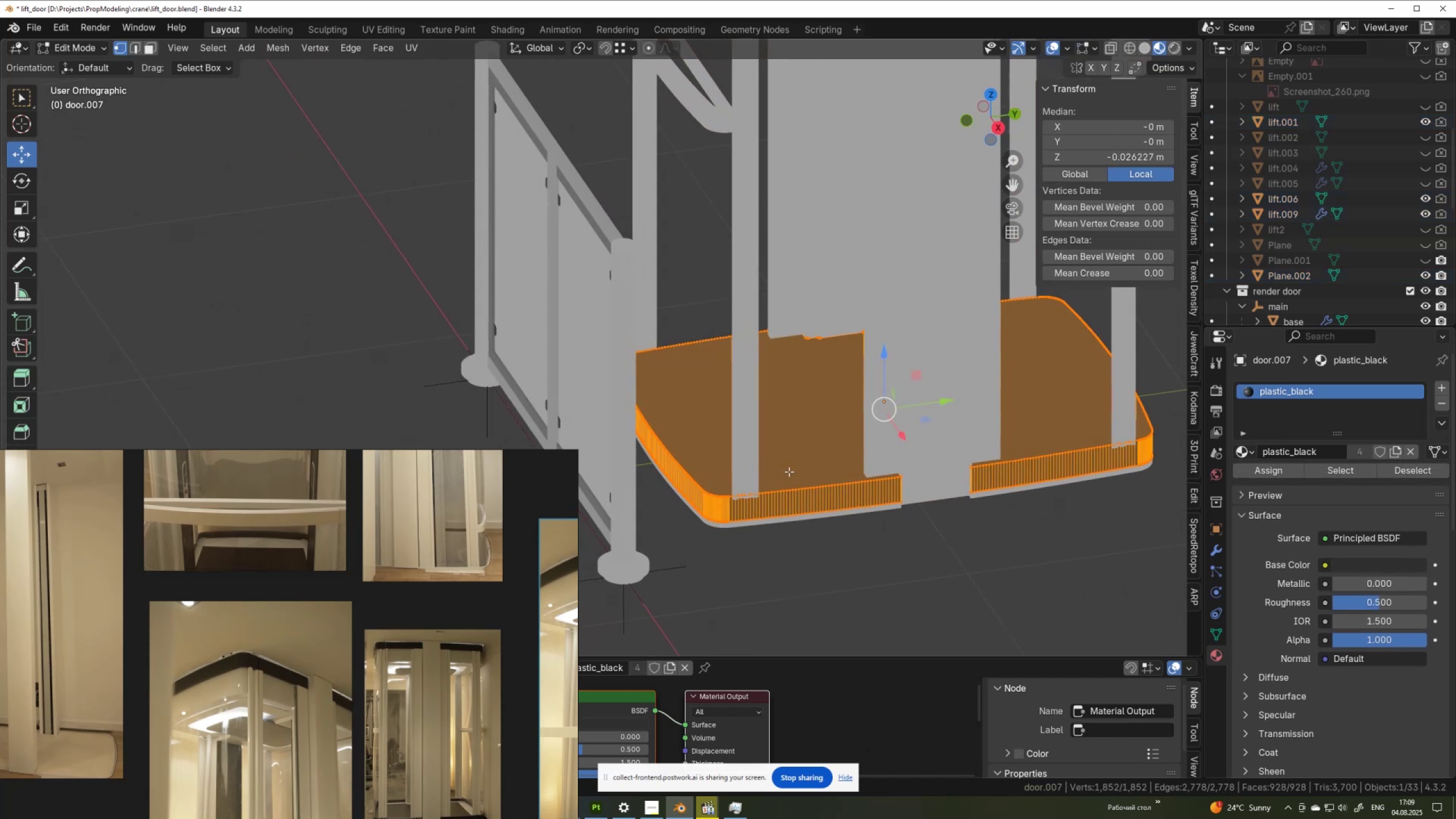 
key(3)
 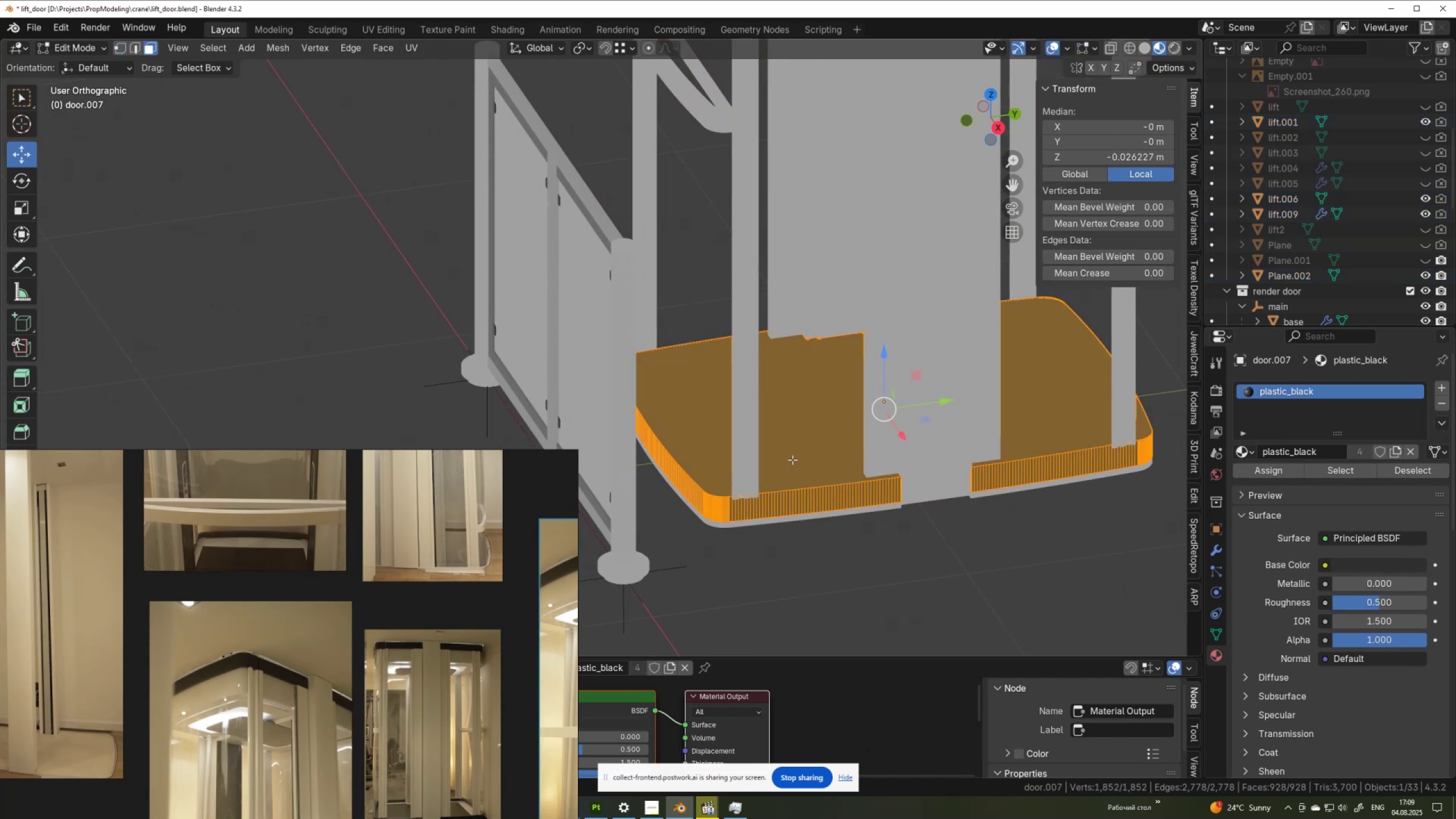 
left_click([792, 460])
 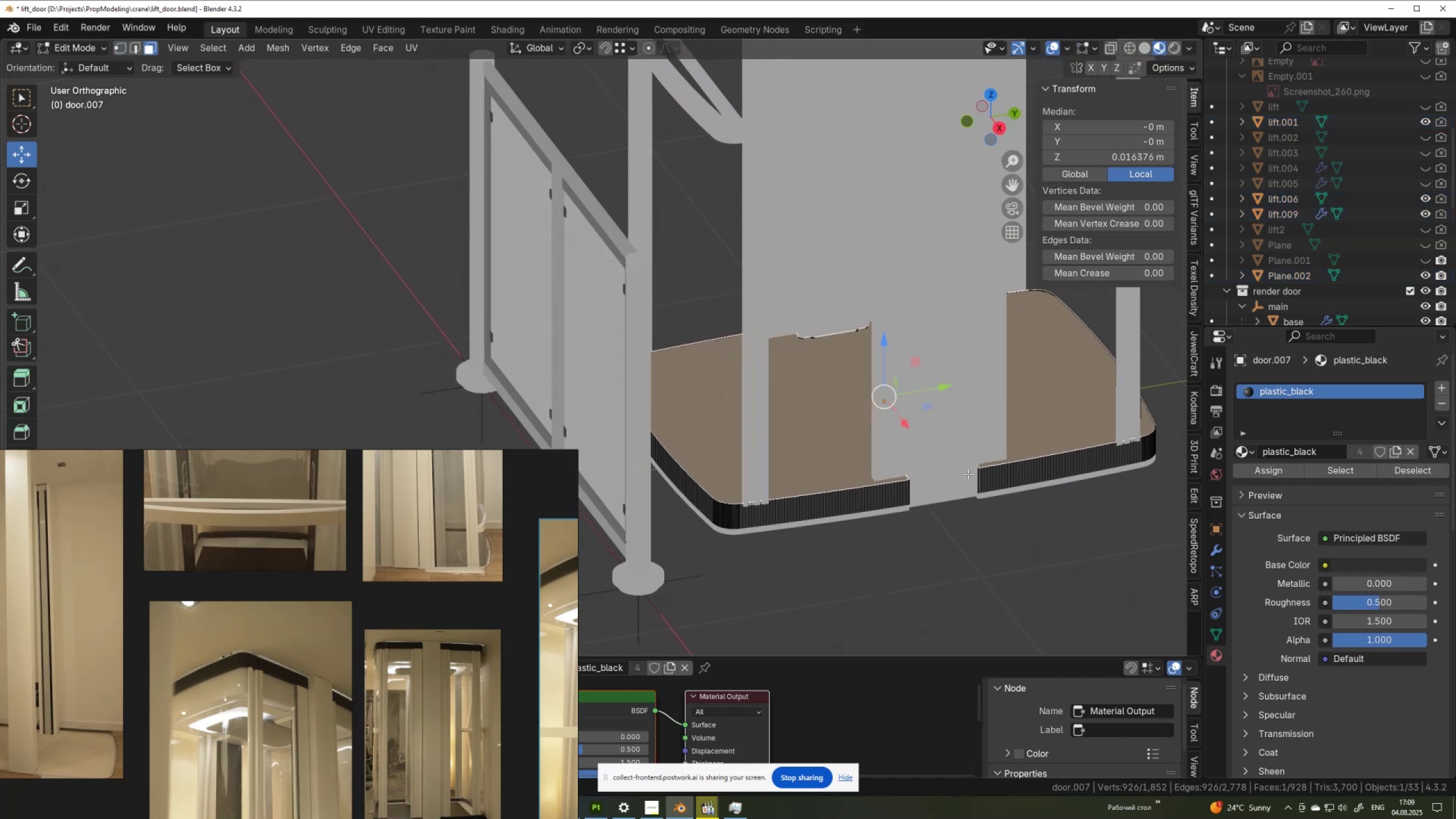 
wait(5.62)
 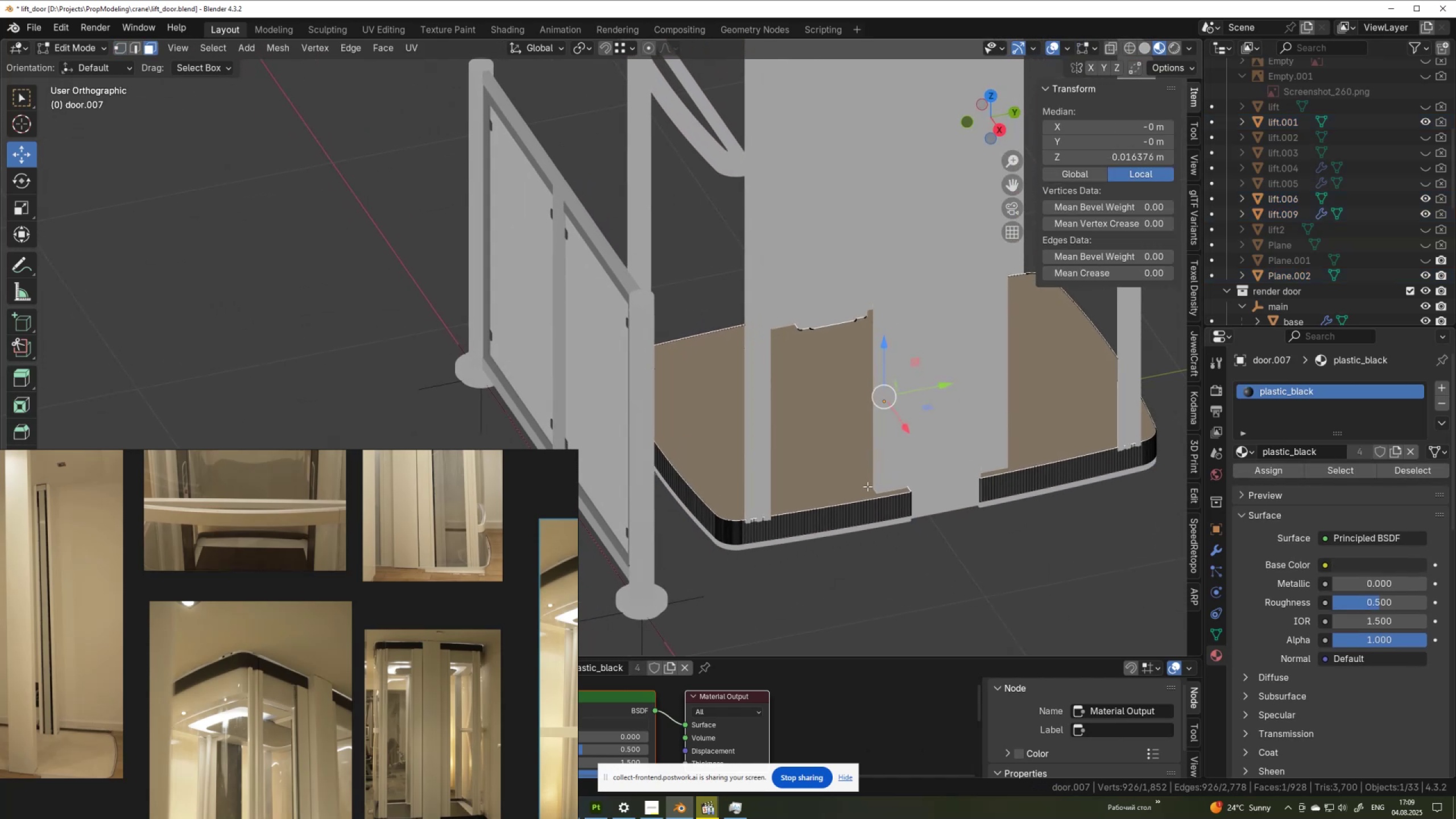 
key(I)
 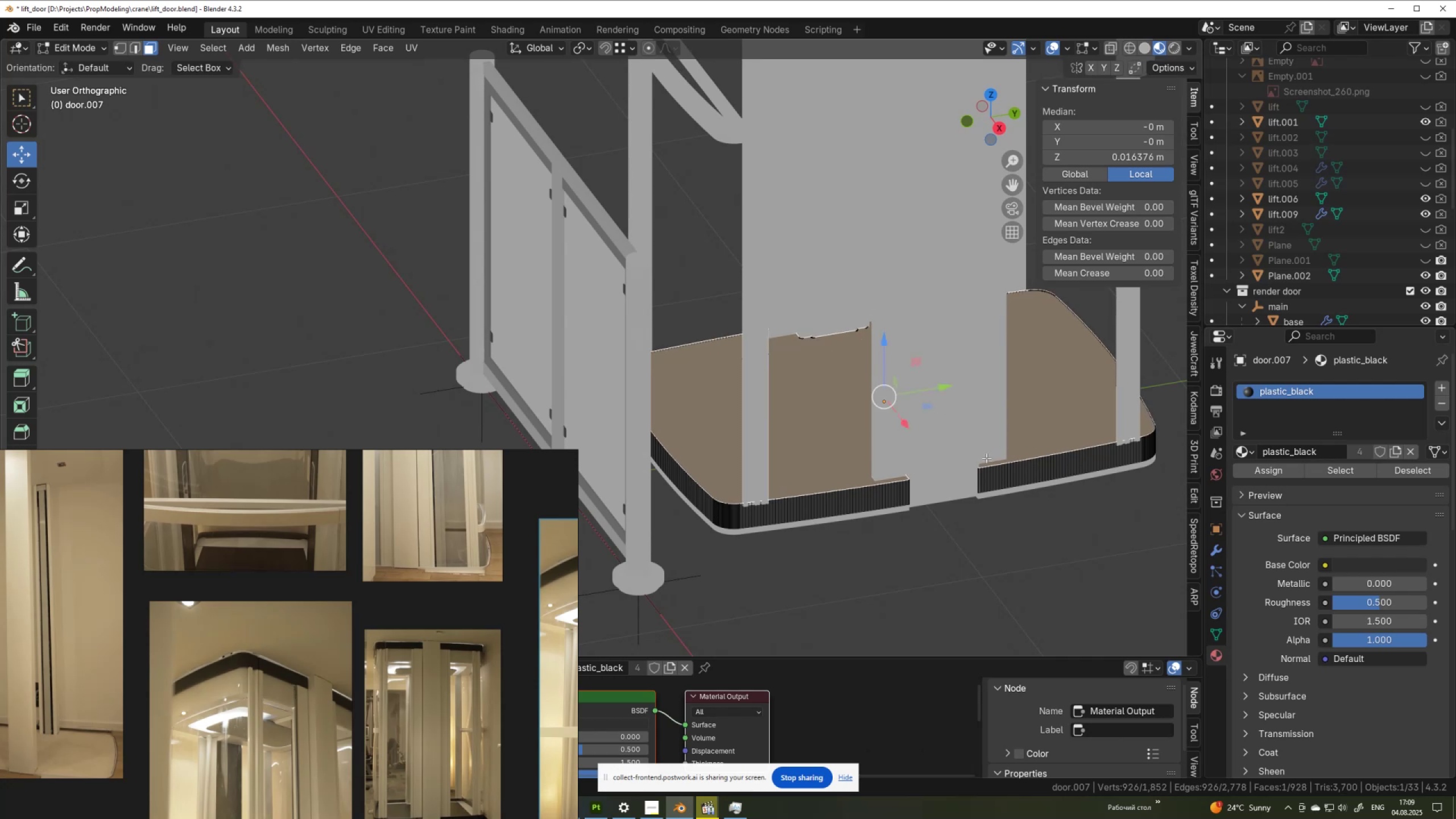 
key(X)
 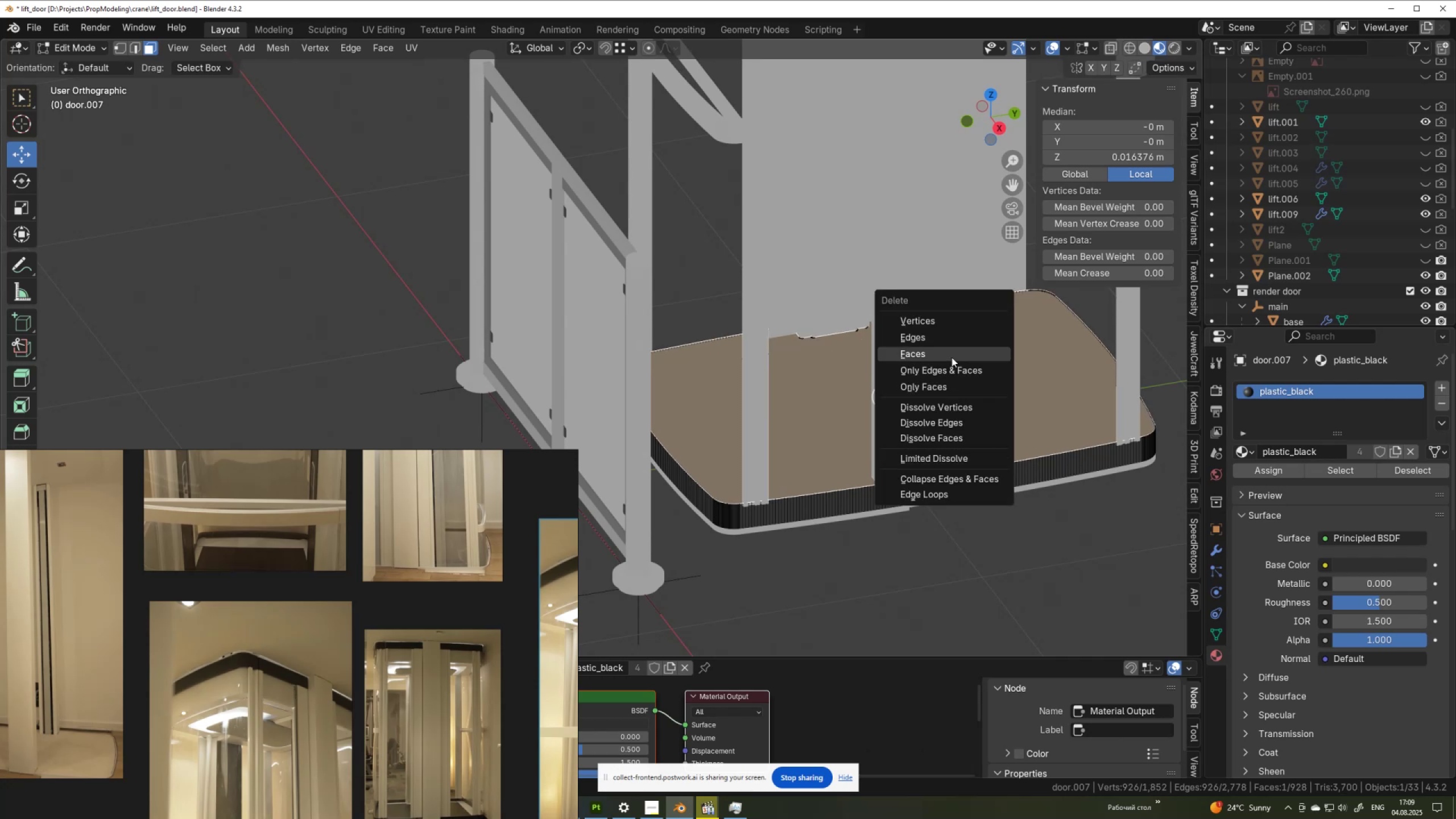 
left_click([952, 354])
 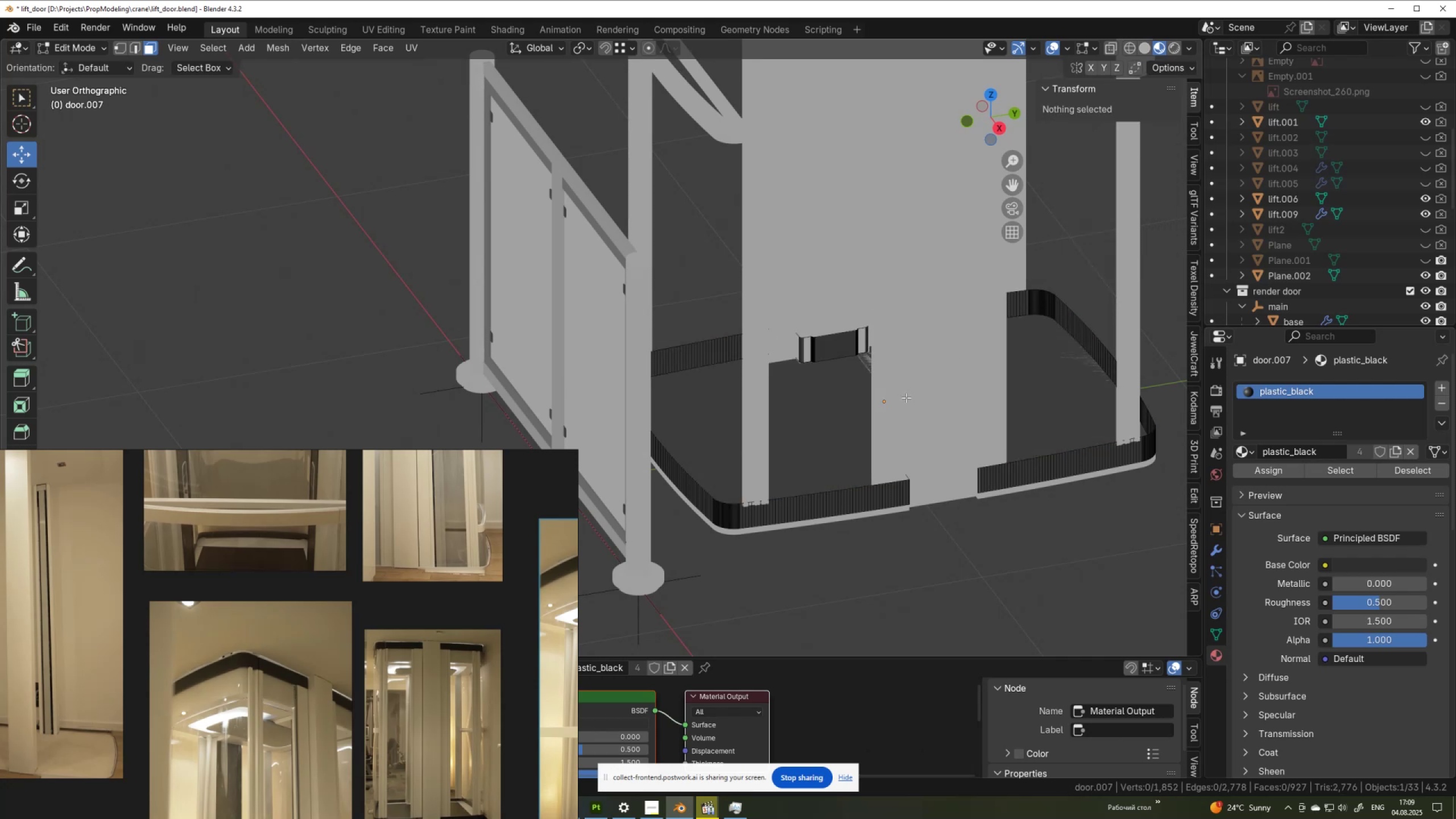 
key(2)
 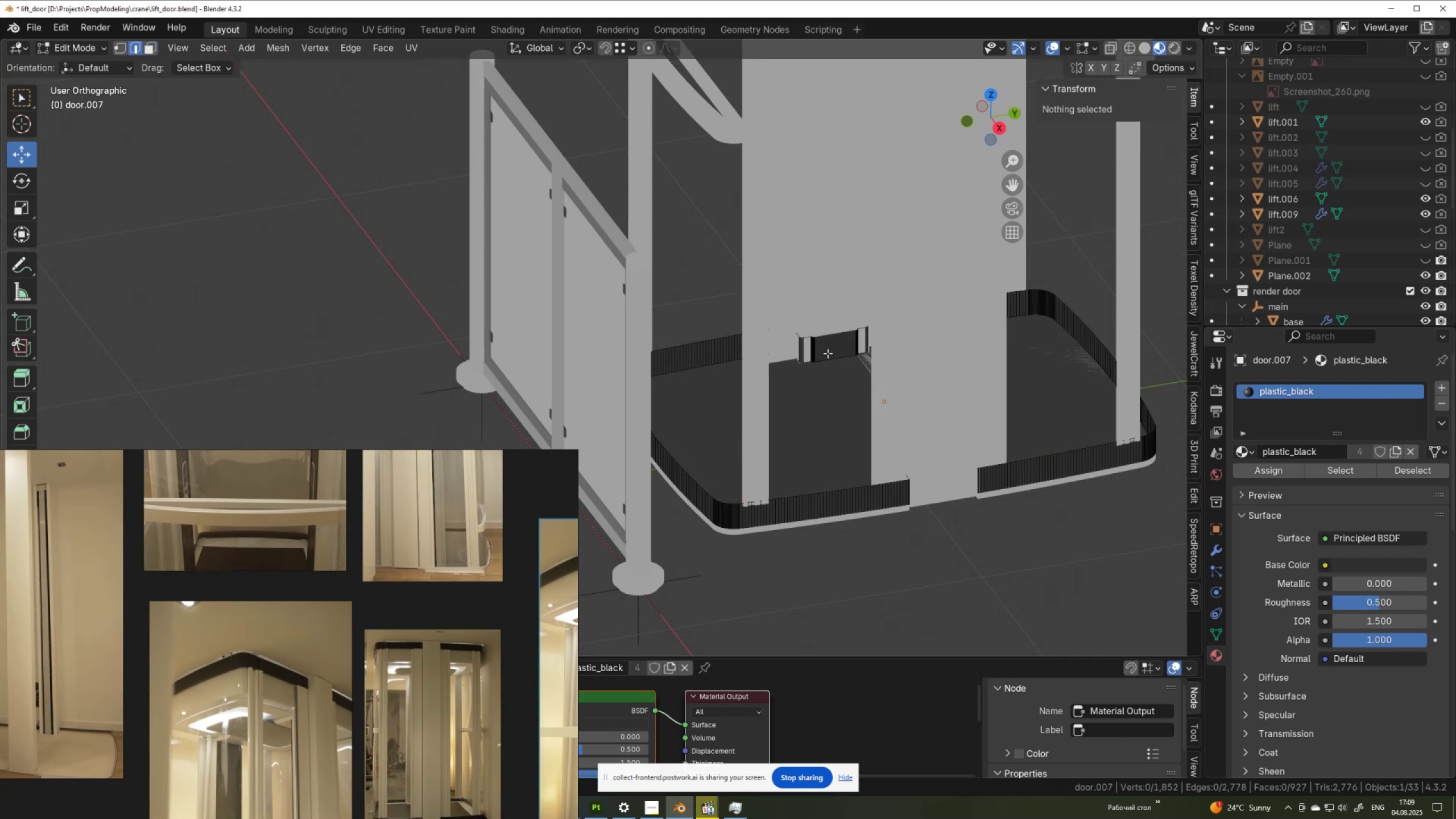 
hold_key(key=AltLeft, duration=0.46)
left_click([827, 338])
 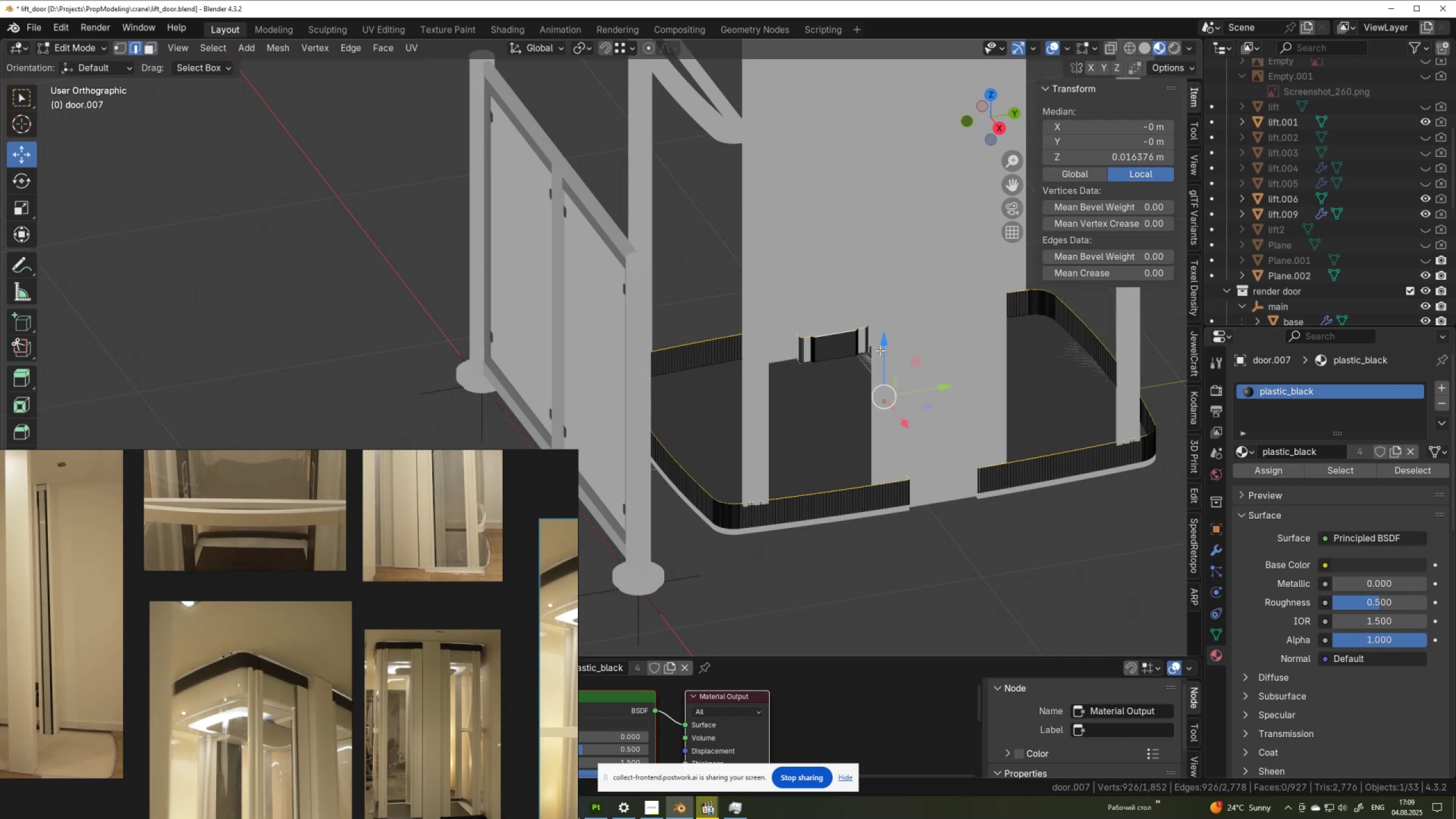 
key(Alt+F)
 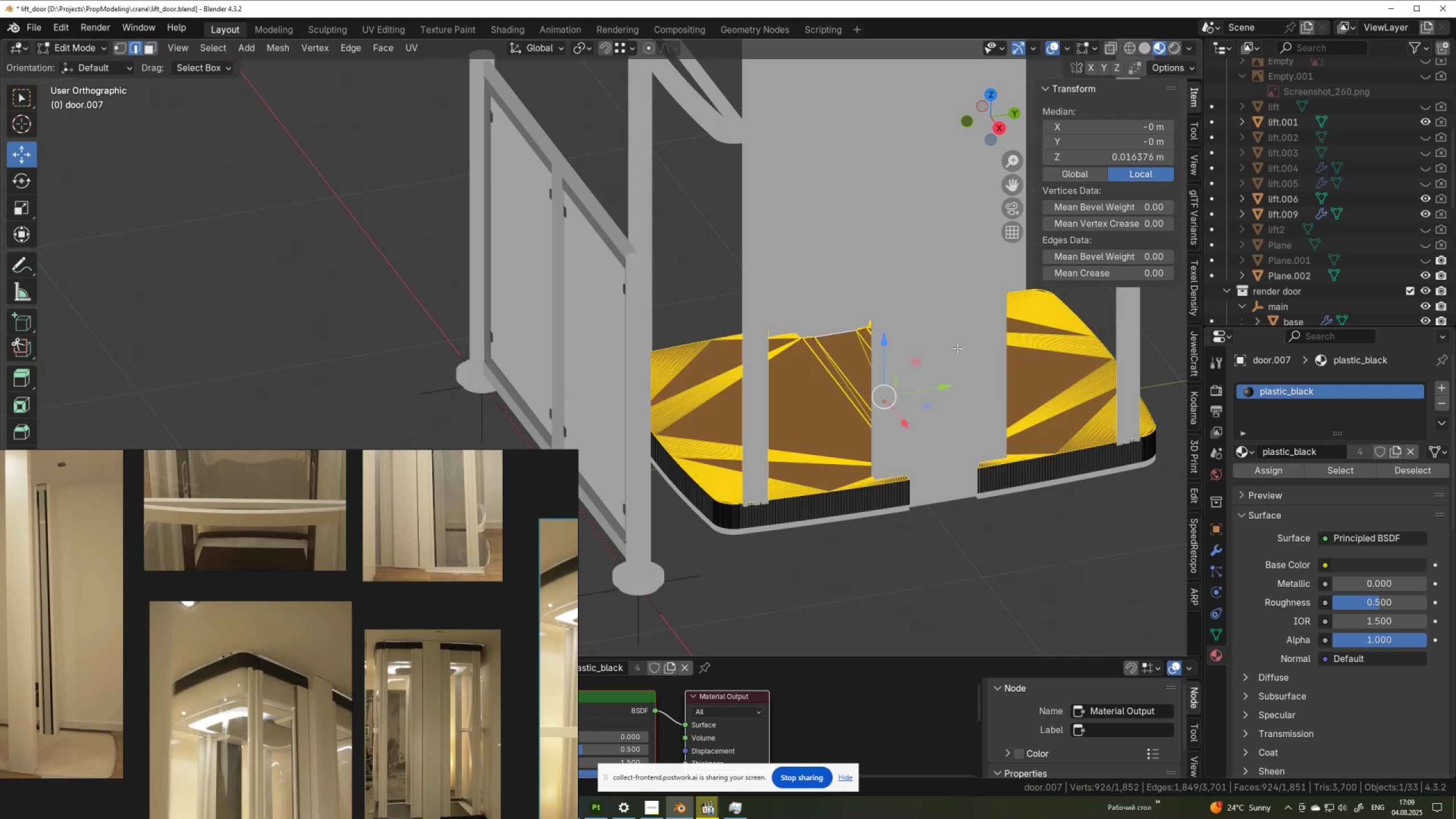 
scroll: coordinate [965, 352], scroll_direction: up, amount: 4.0
 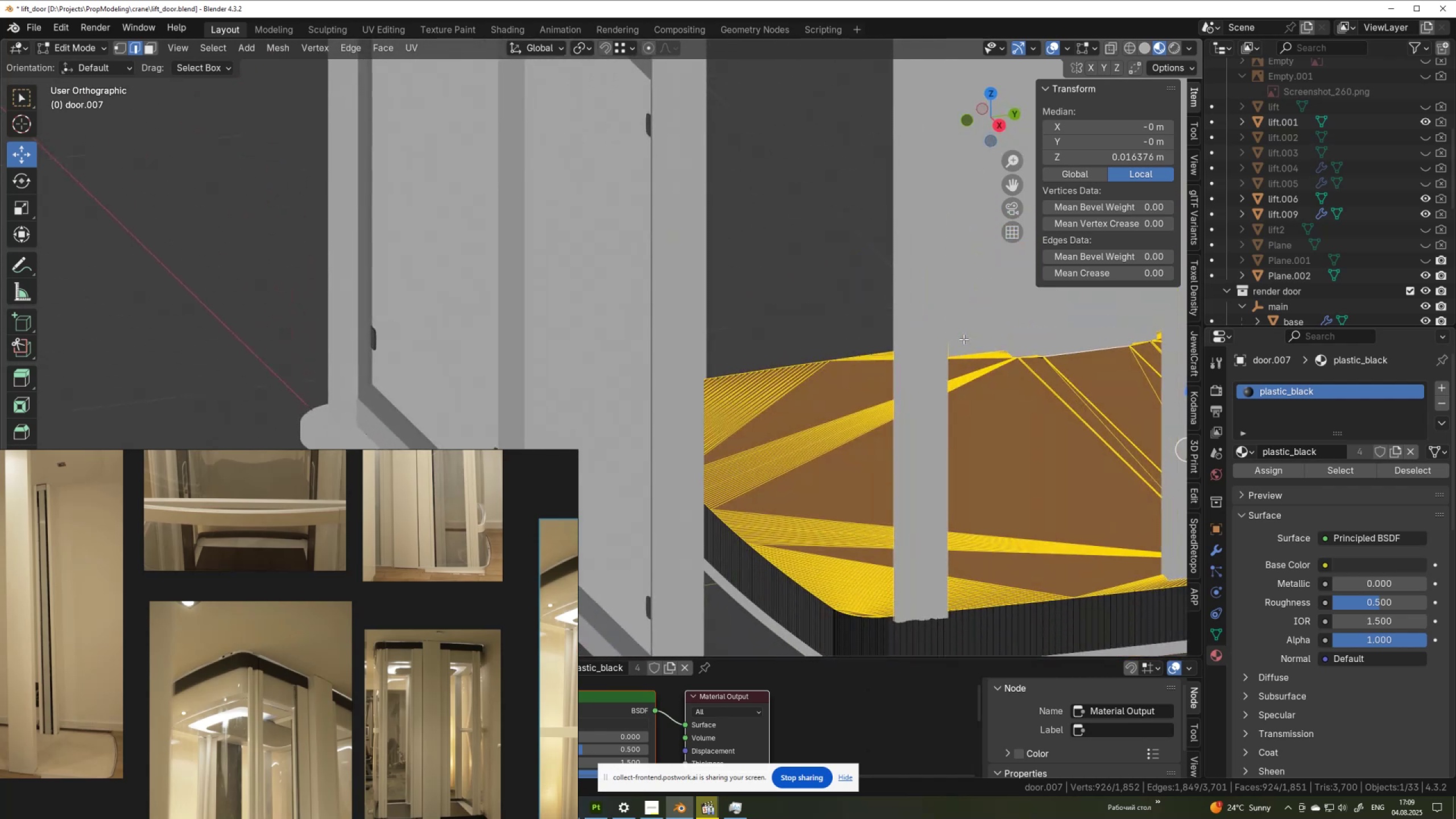 
scroll: coordinate [845, 399], scroll_direction: down, amount: 5.0
 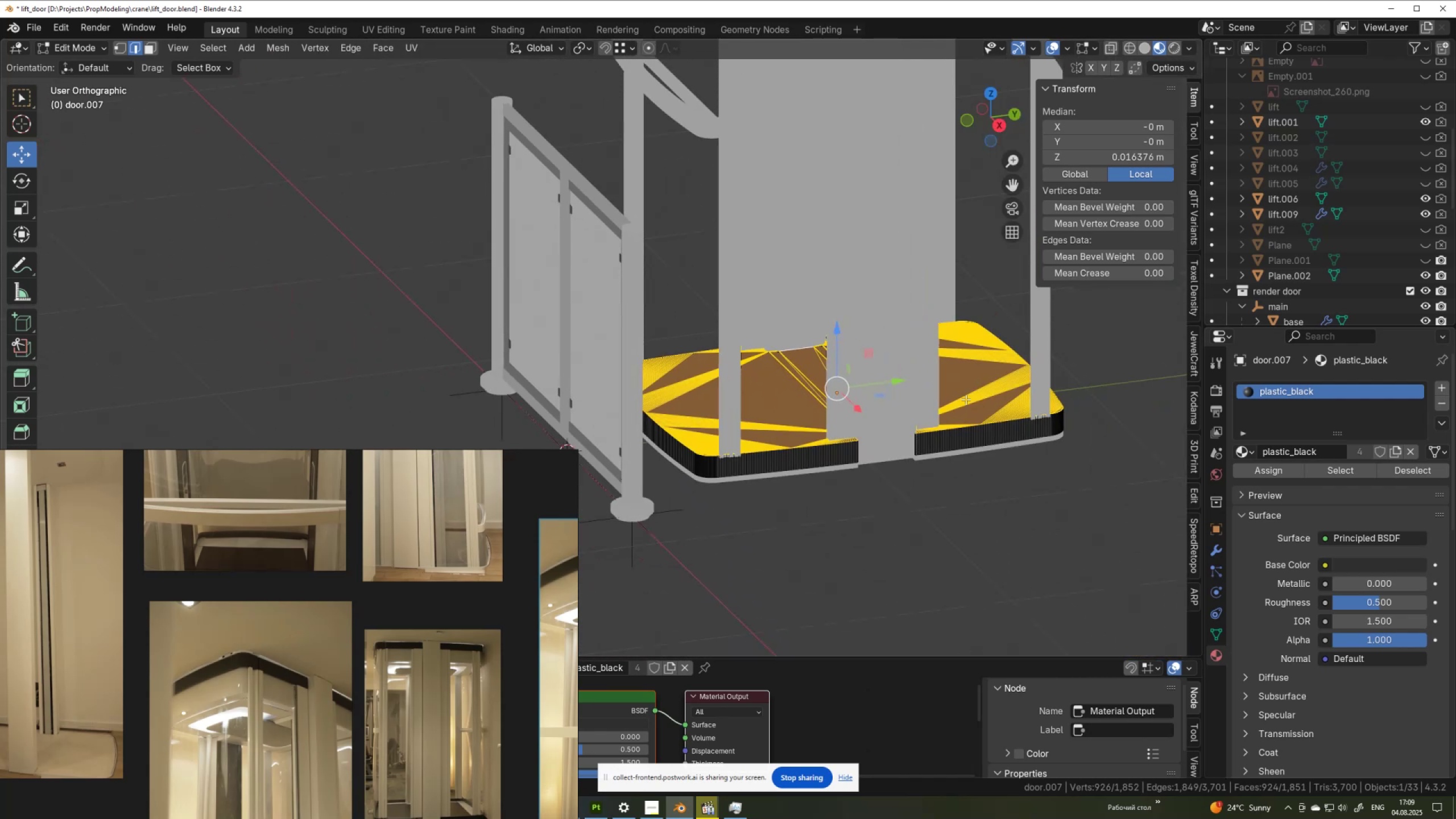 
key(Shift+D)
 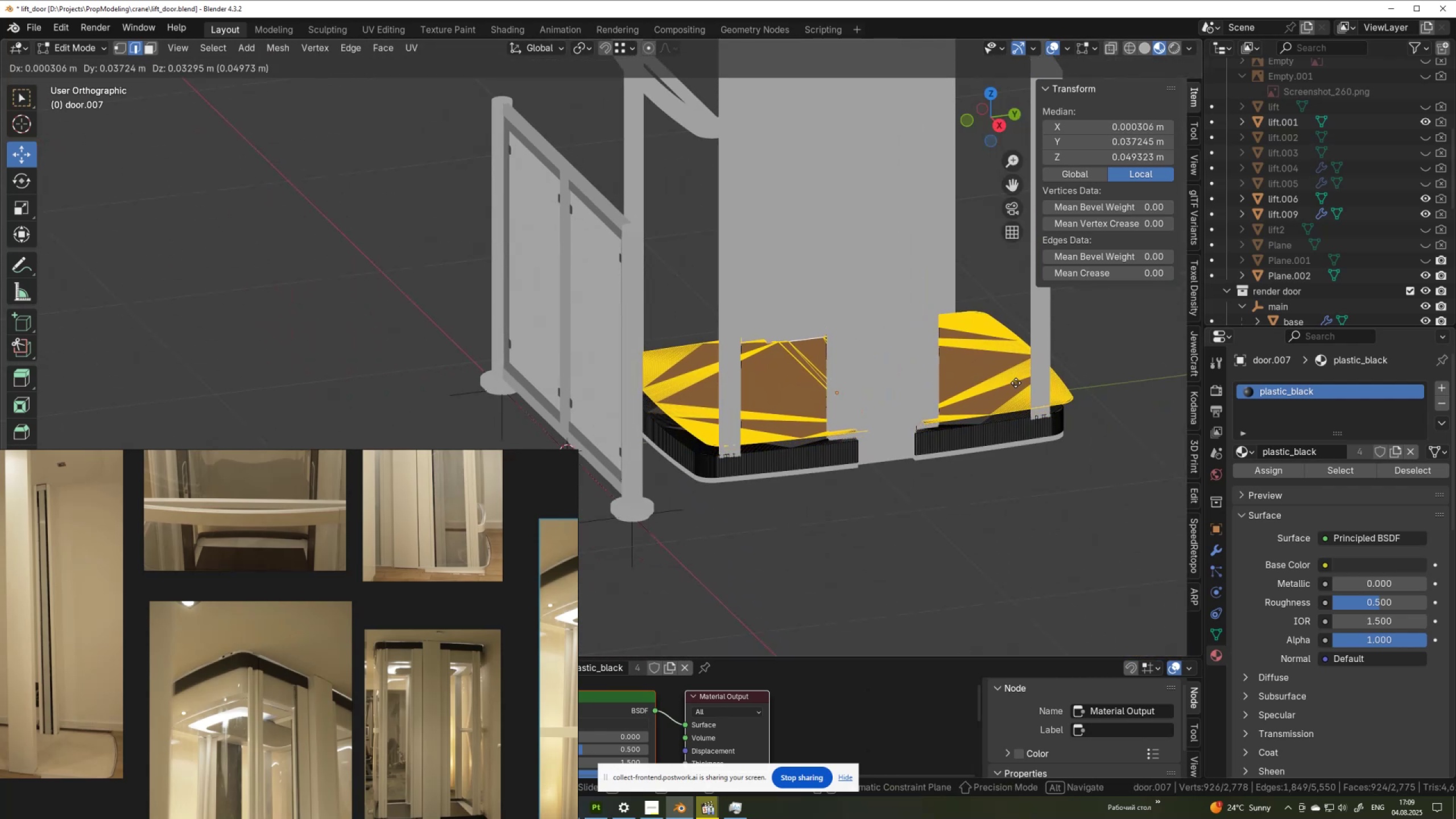 
right_click([1016, 383])
 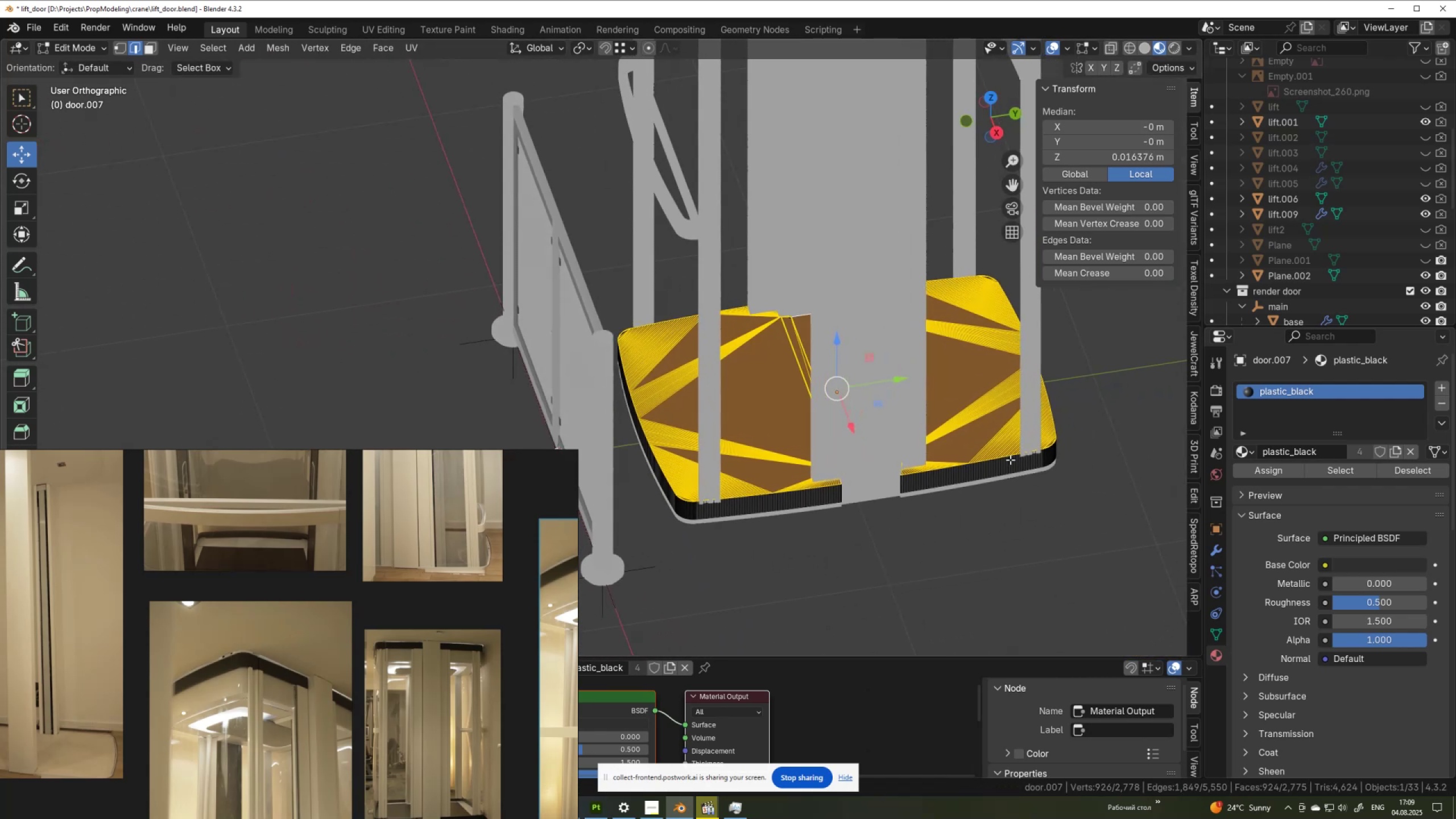 
scroll: coordinate [992, 481], scroll_direction: up, amount: 2.0
 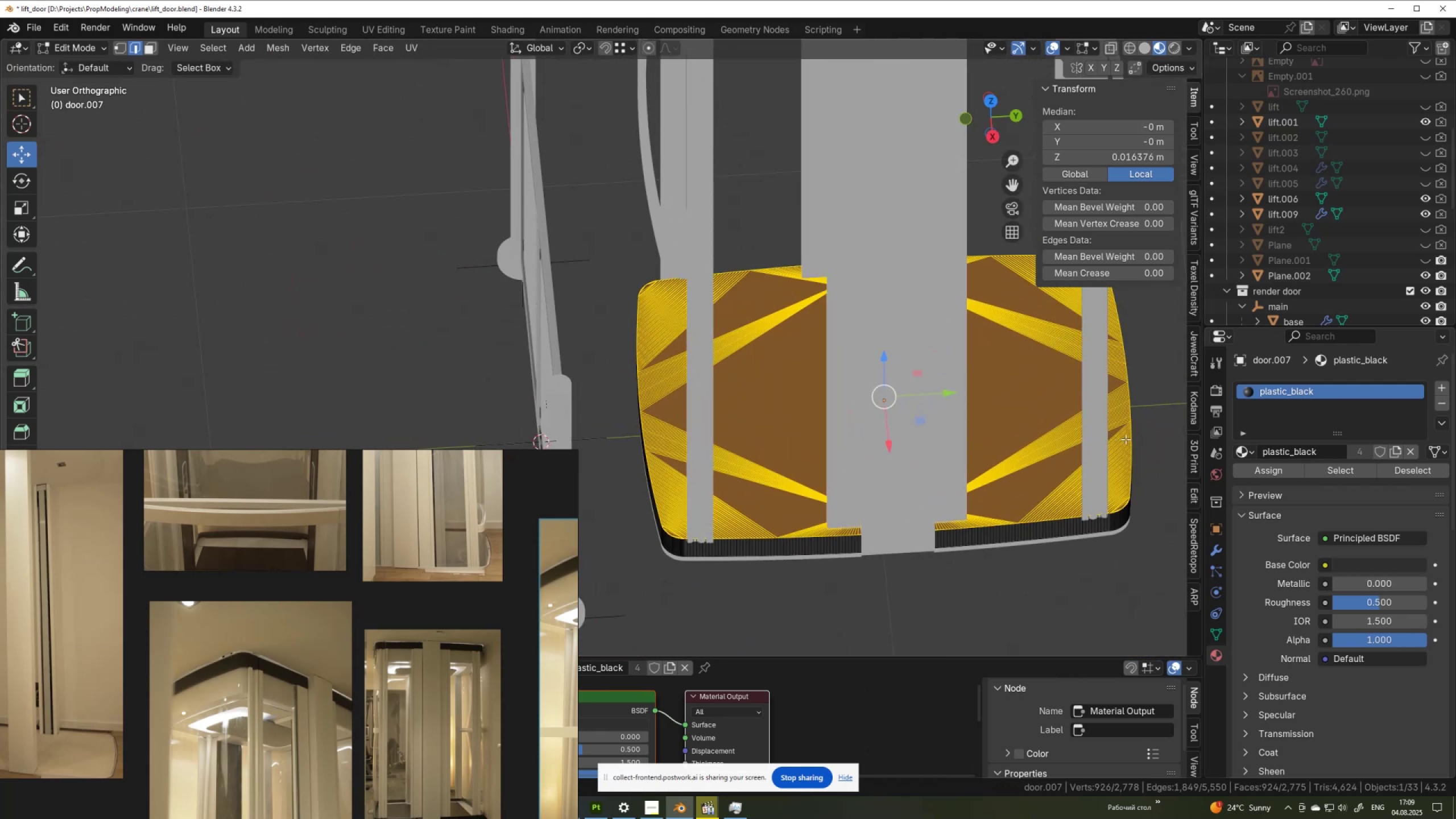 
key(S)
 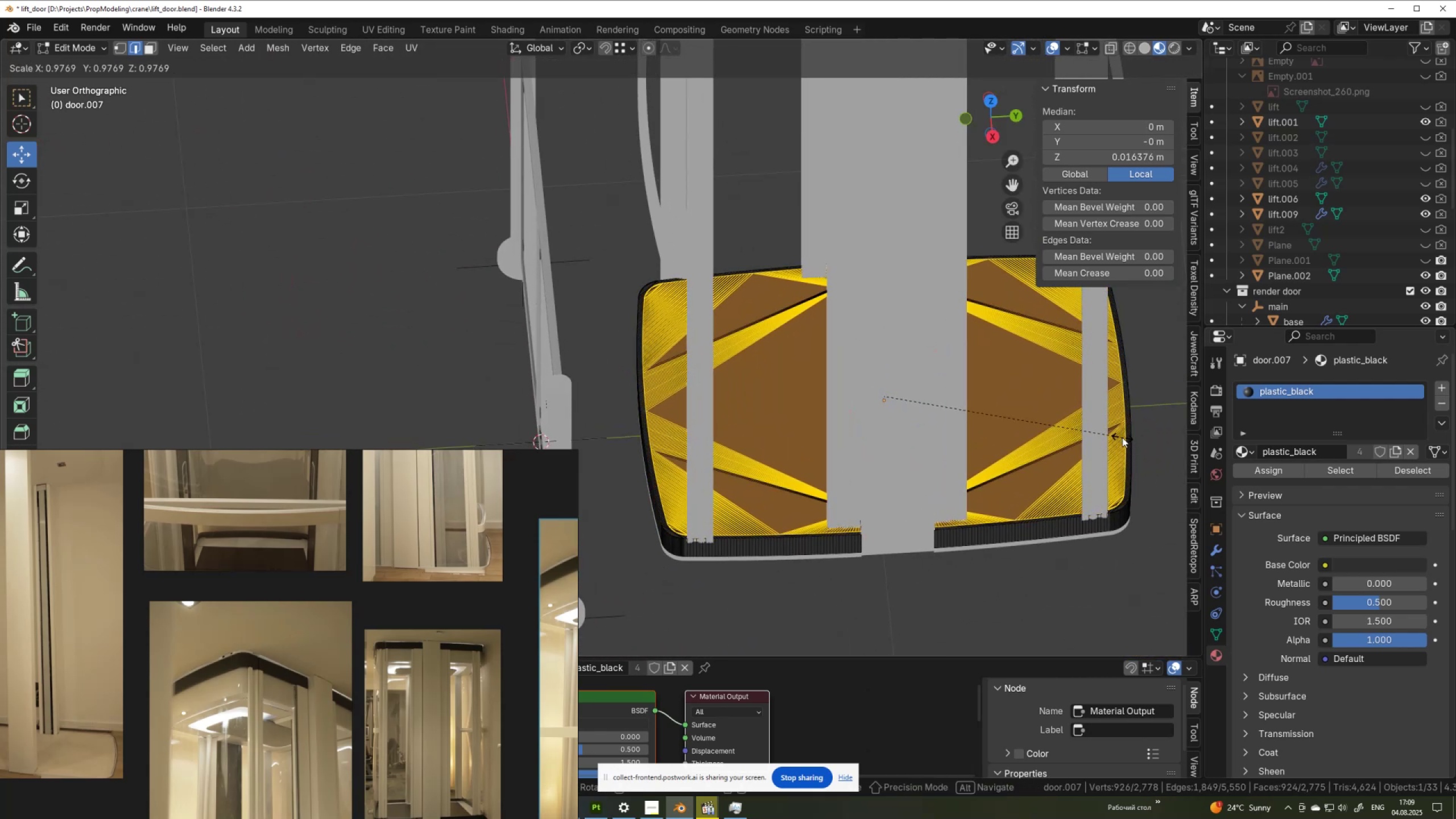 
left_click([1122, 437])
 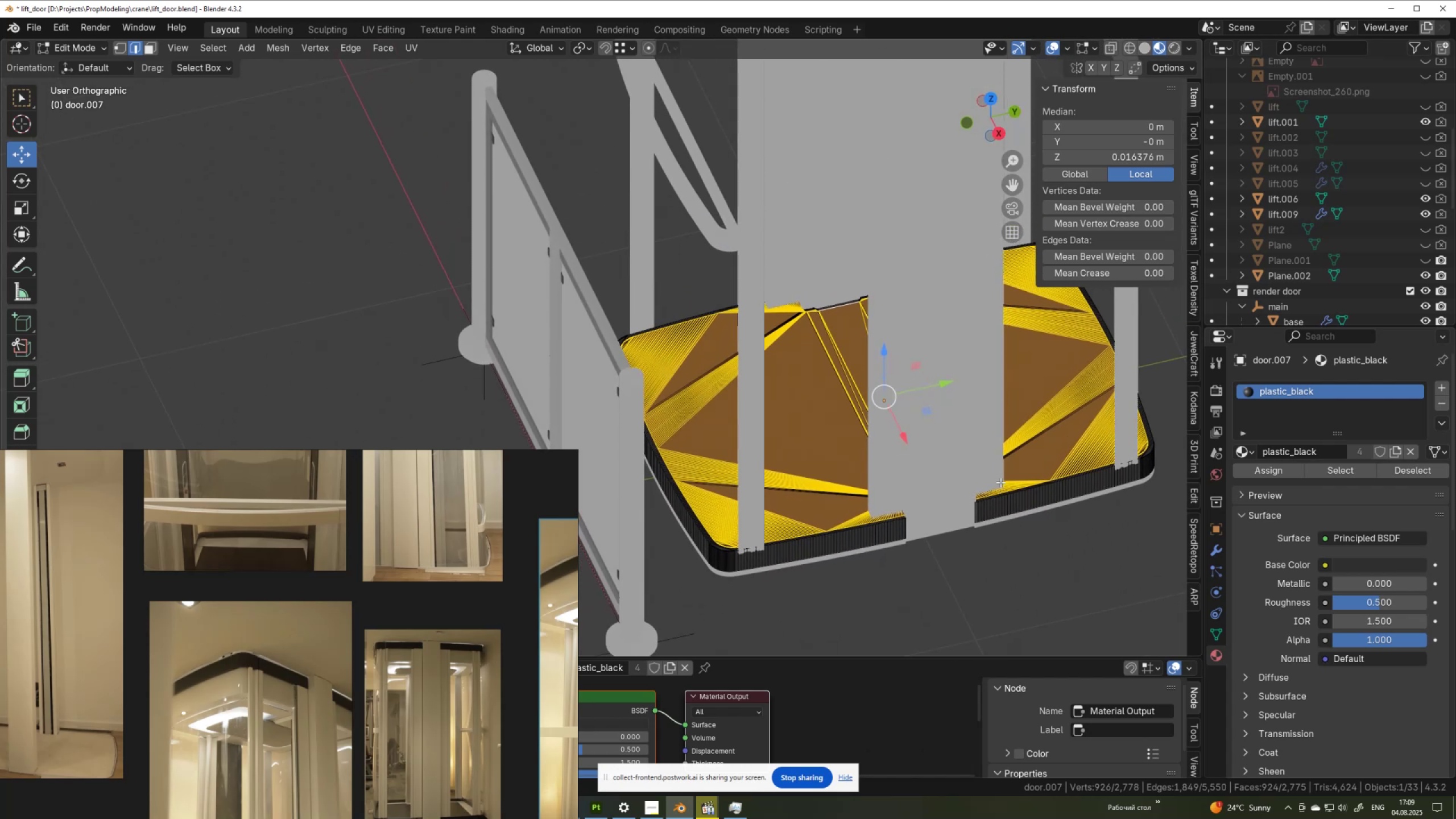 
key(E)
 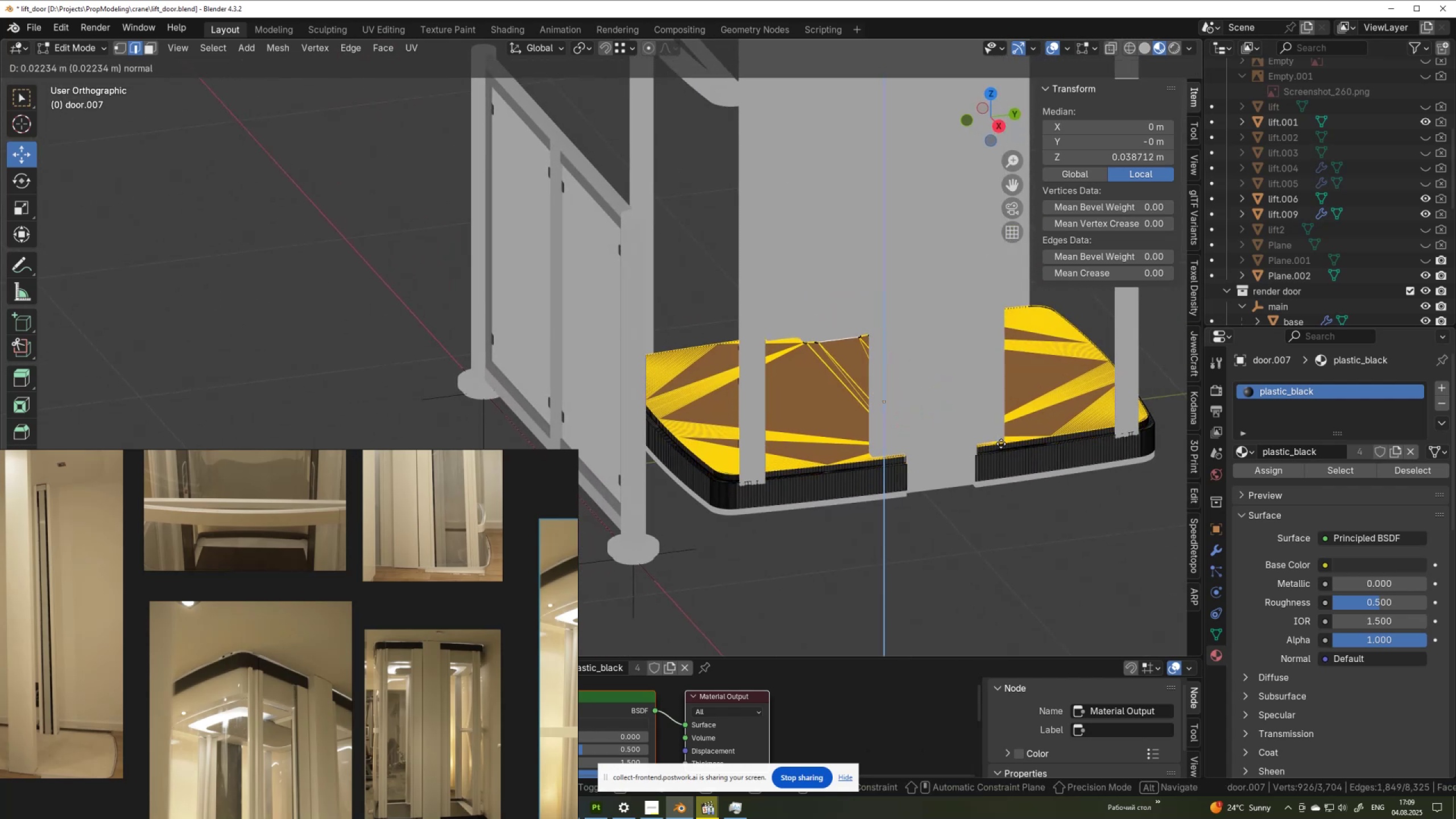 
left_click([1001, 443])
 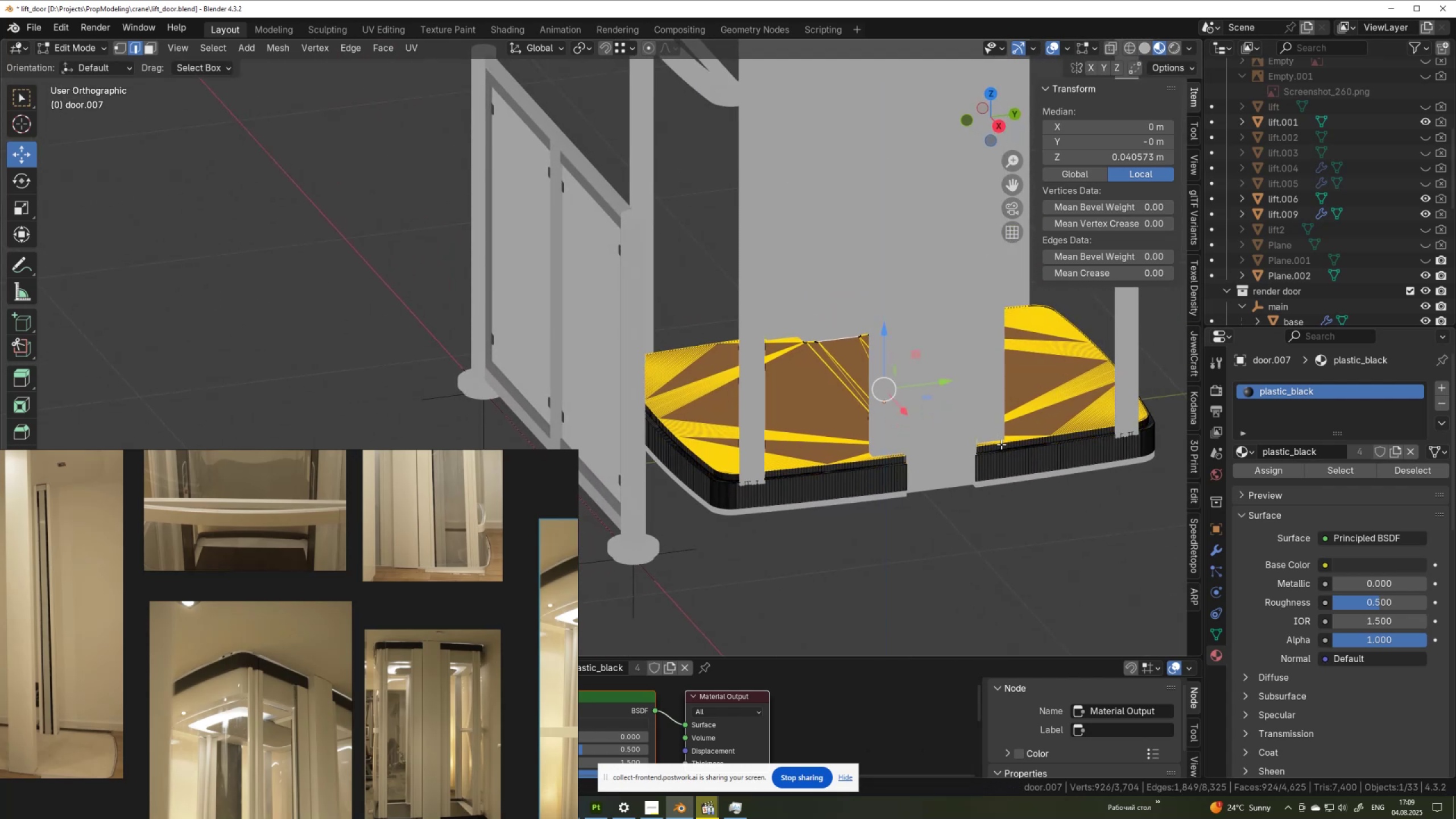 
key(Tab)
key(Tab)
type(an)
key(Tab)
key(Tab)
 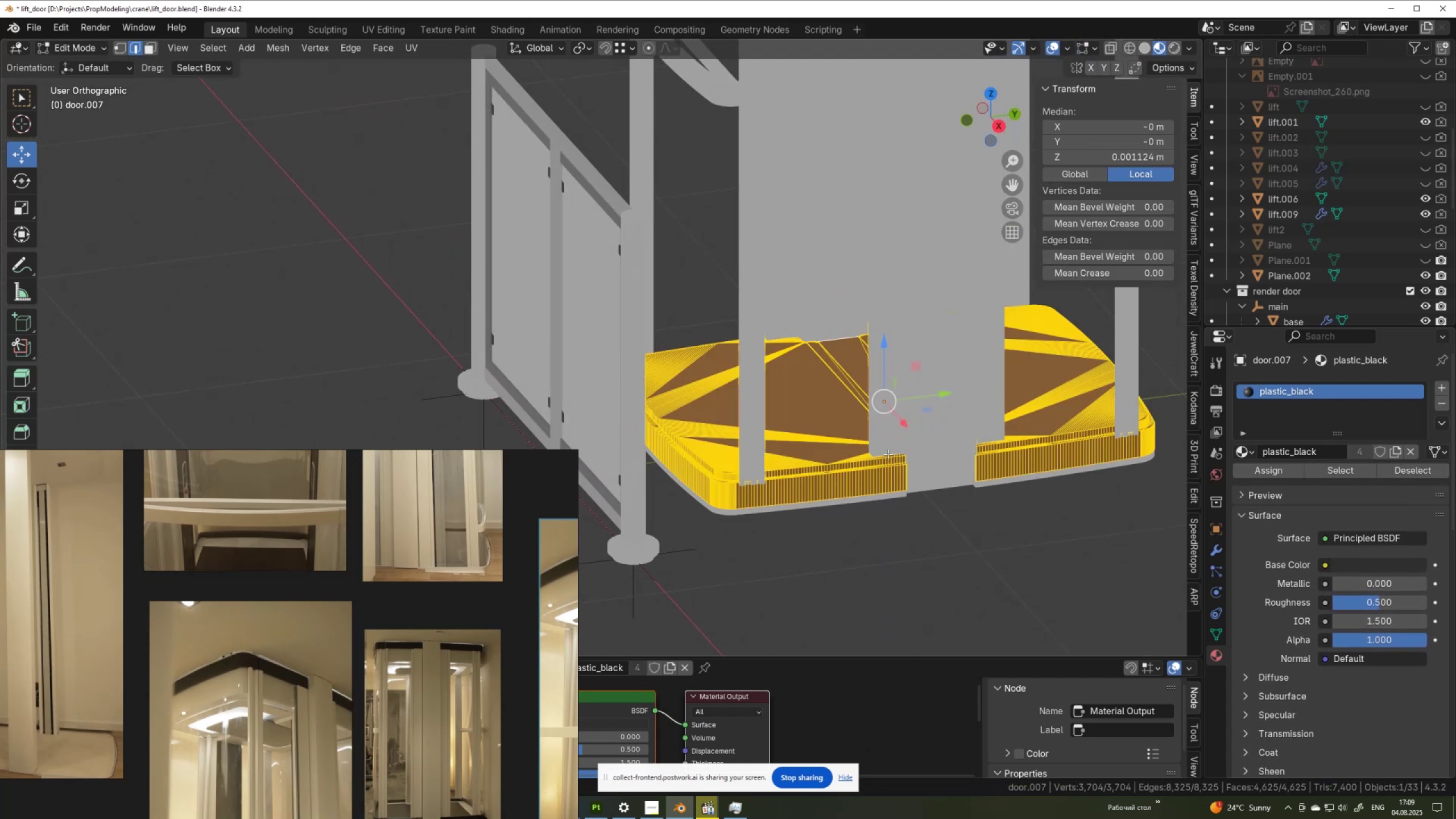 
left_click([844, 431])
 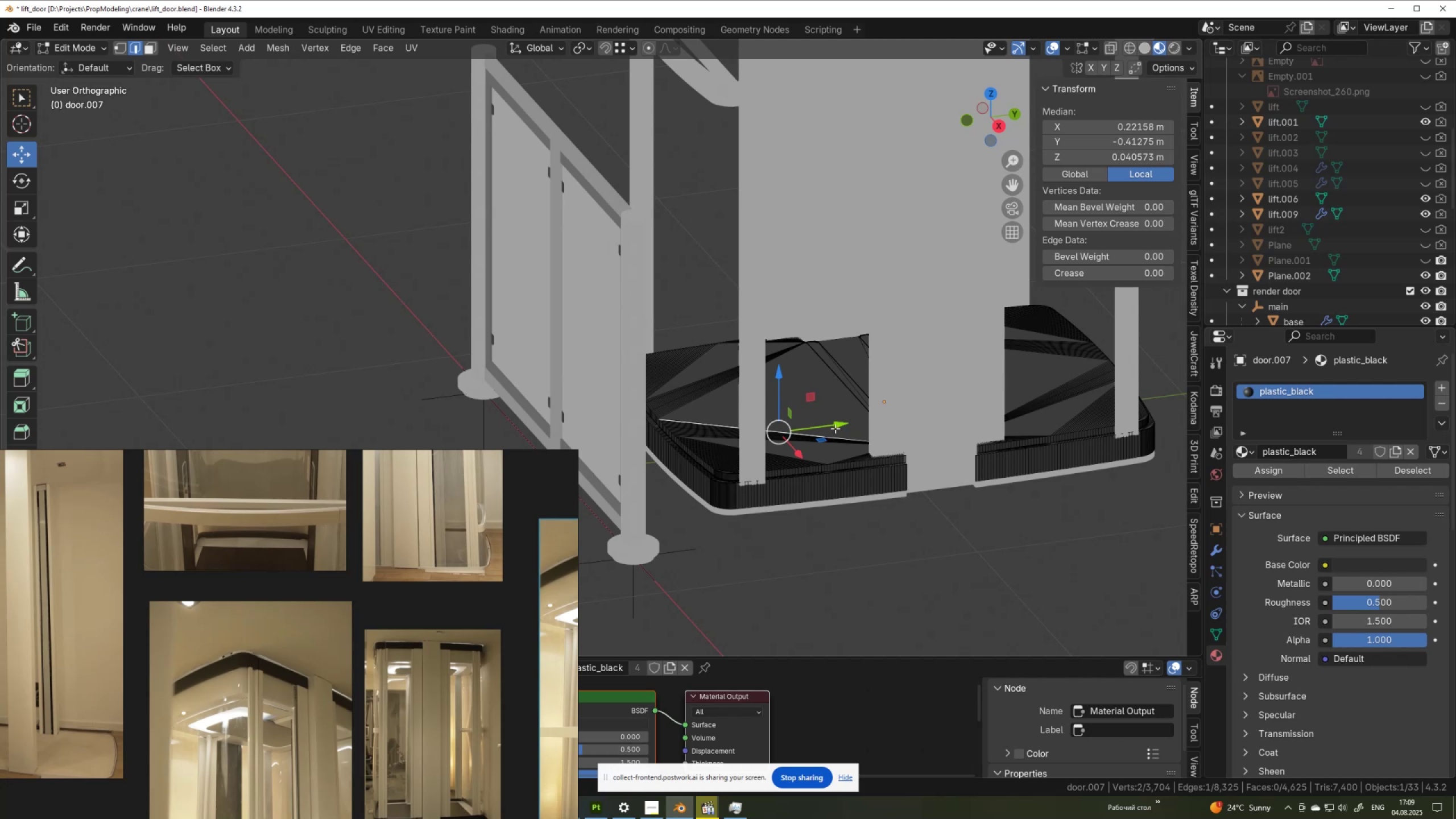 
type(lp)
 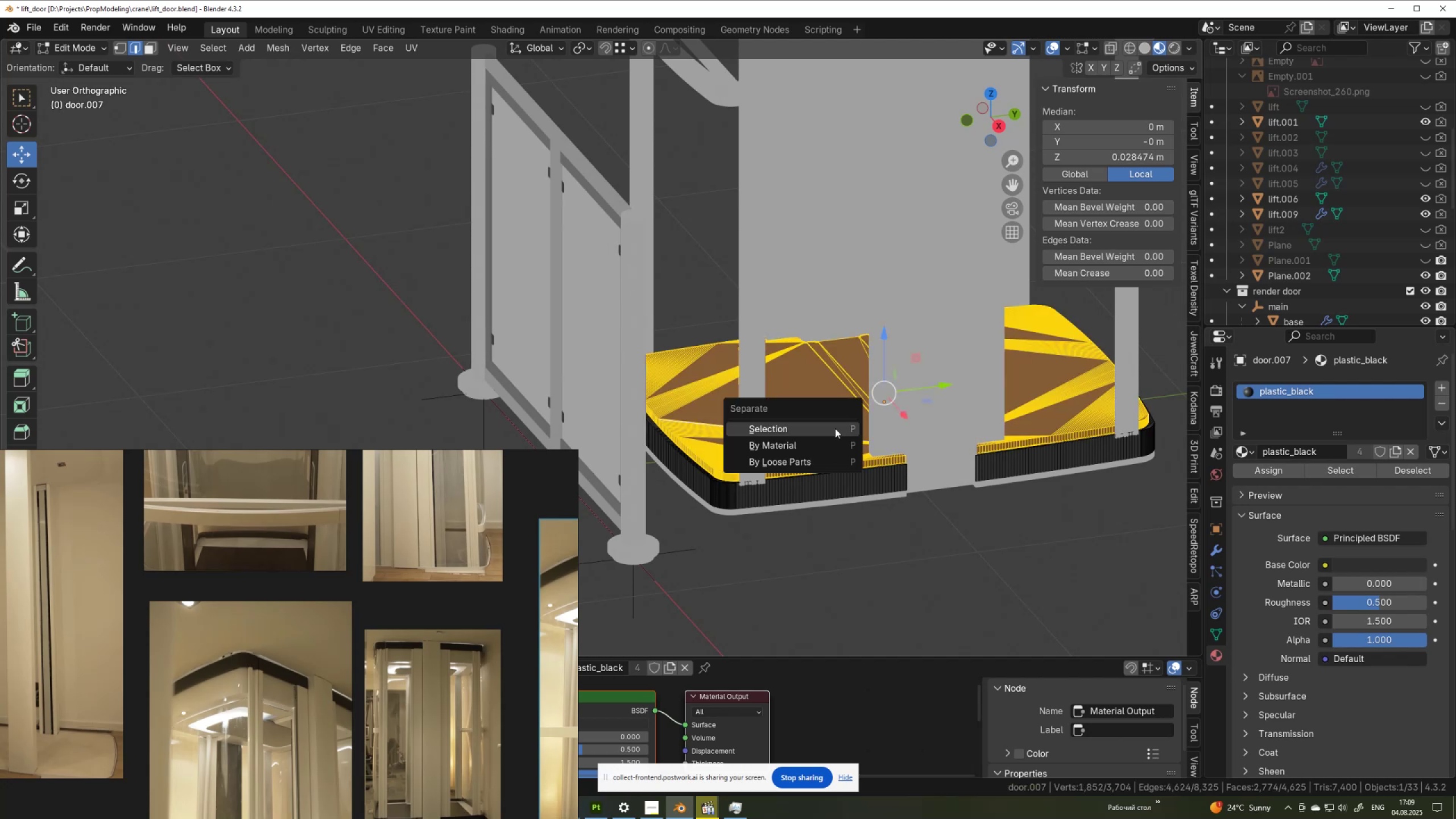 
left_click([835, 428])
 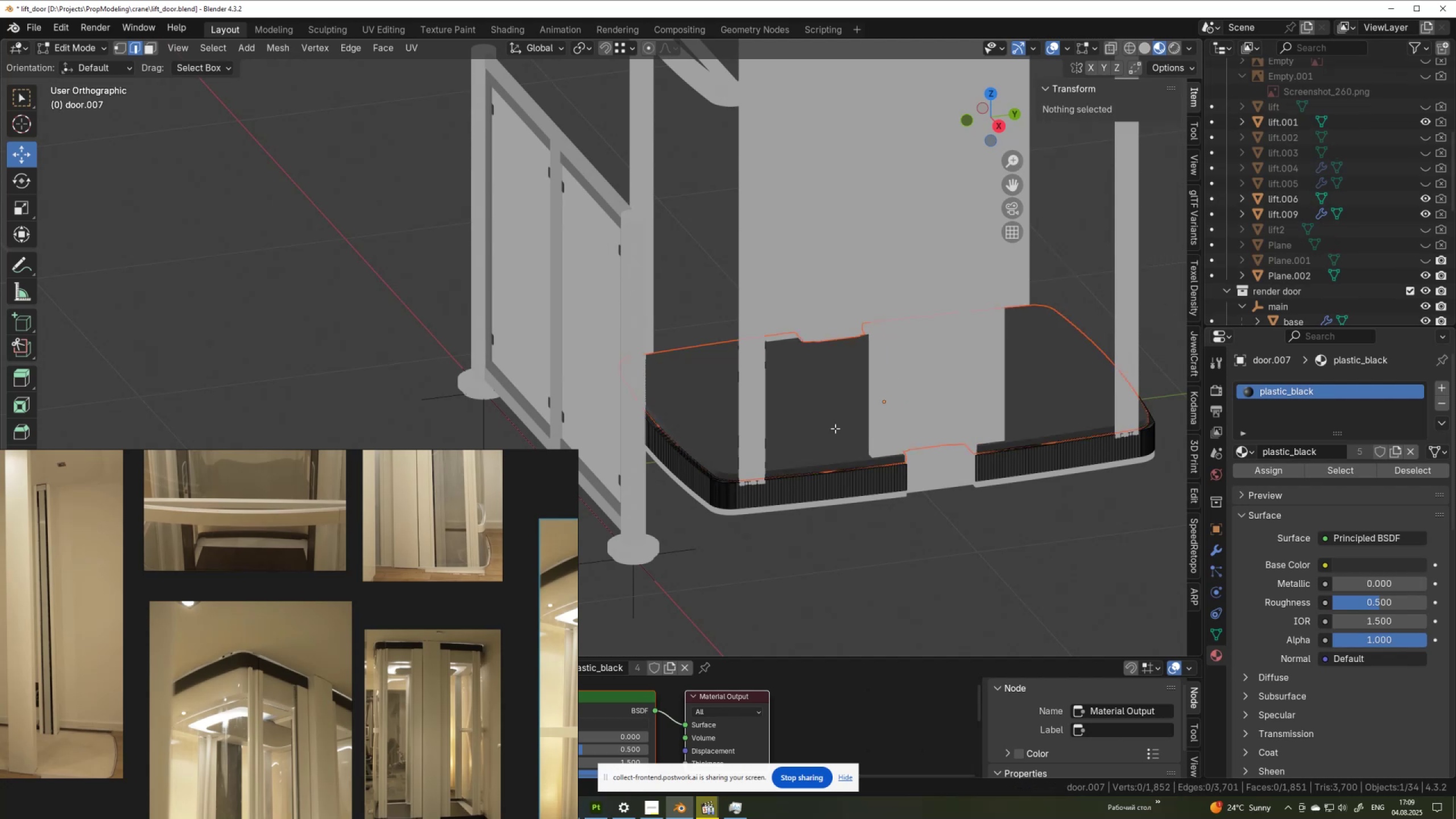 
key(Tab)
 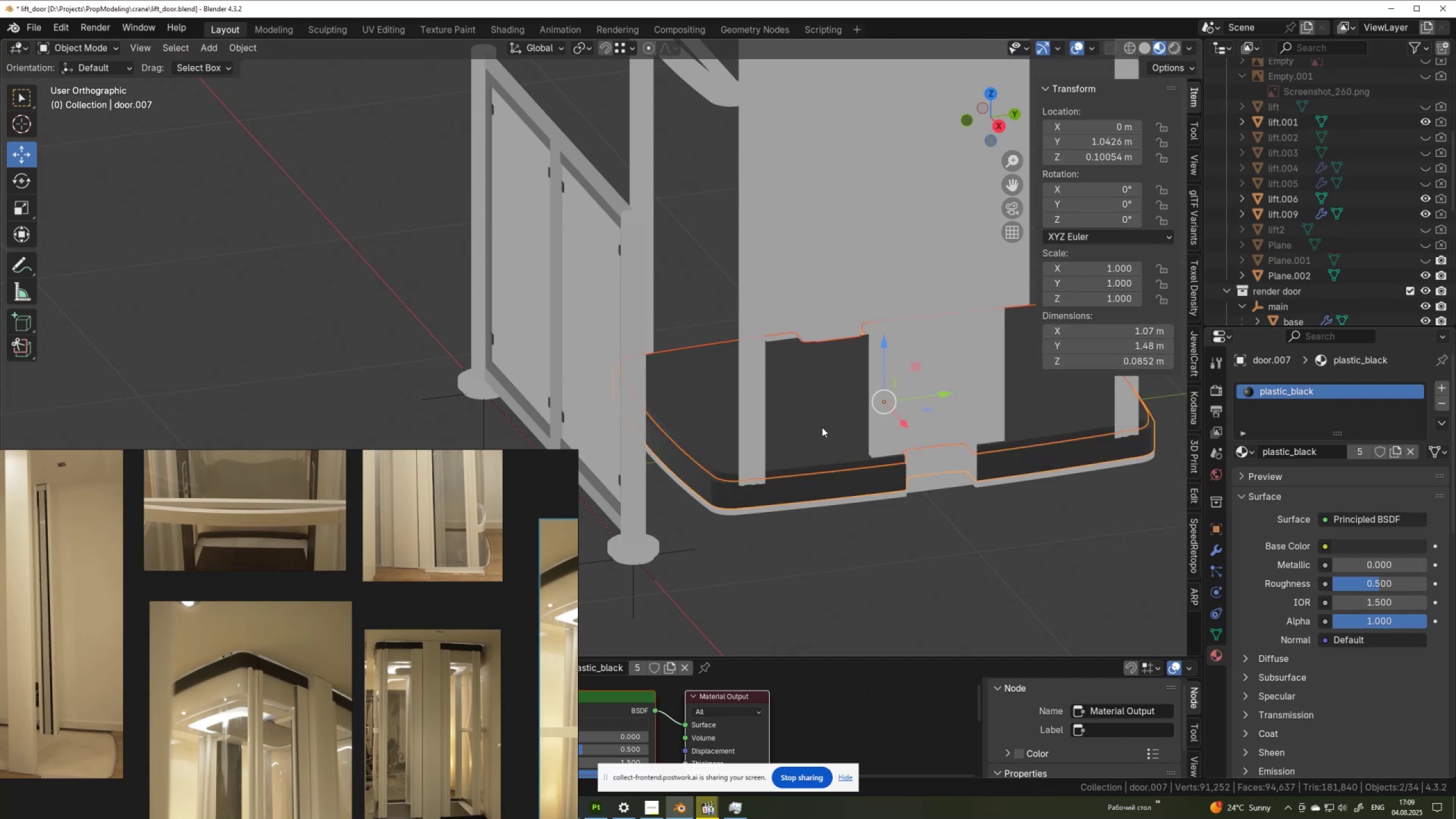 
left_click([822, 427])
 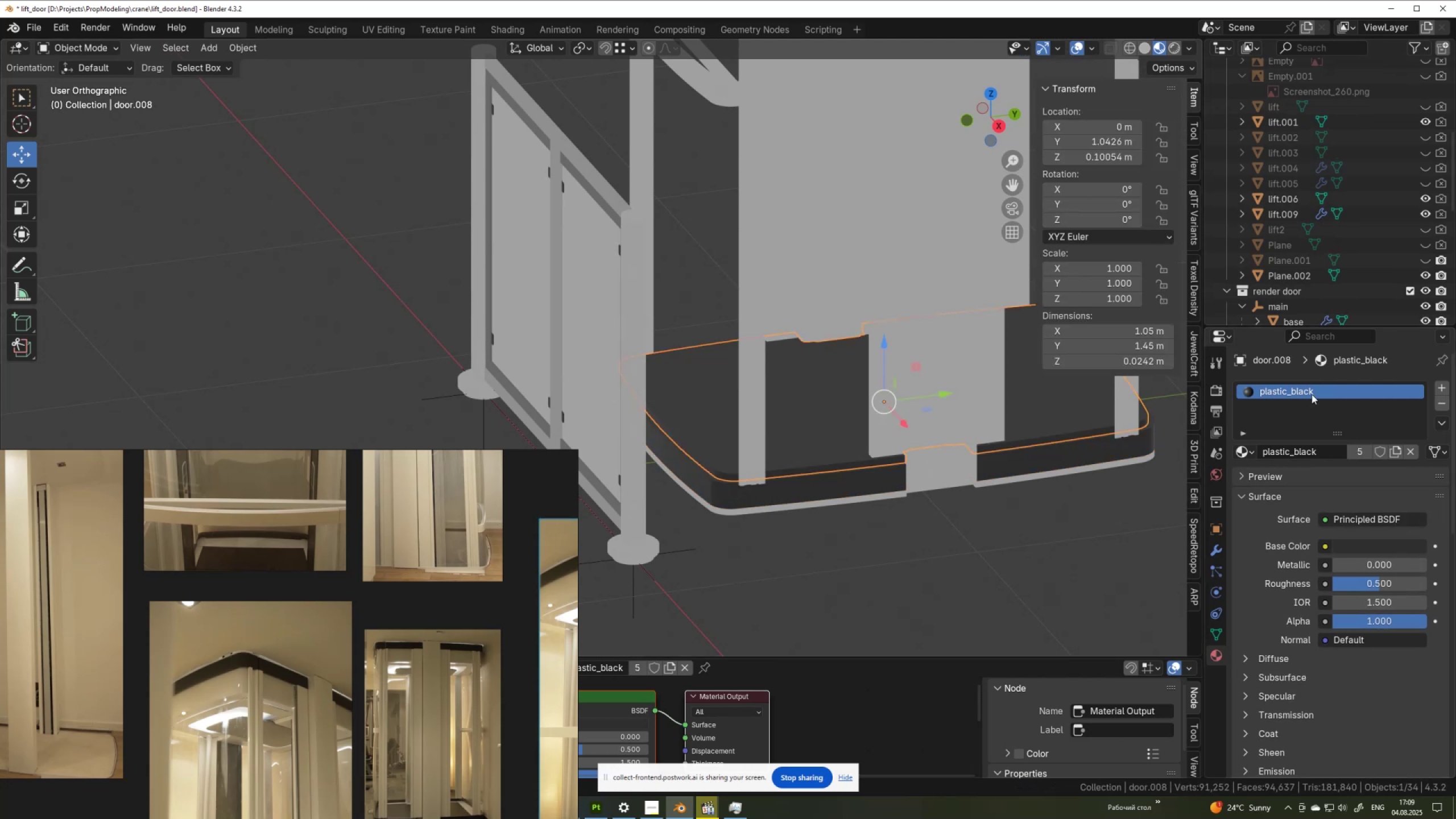 
left_click([1444, 420])
 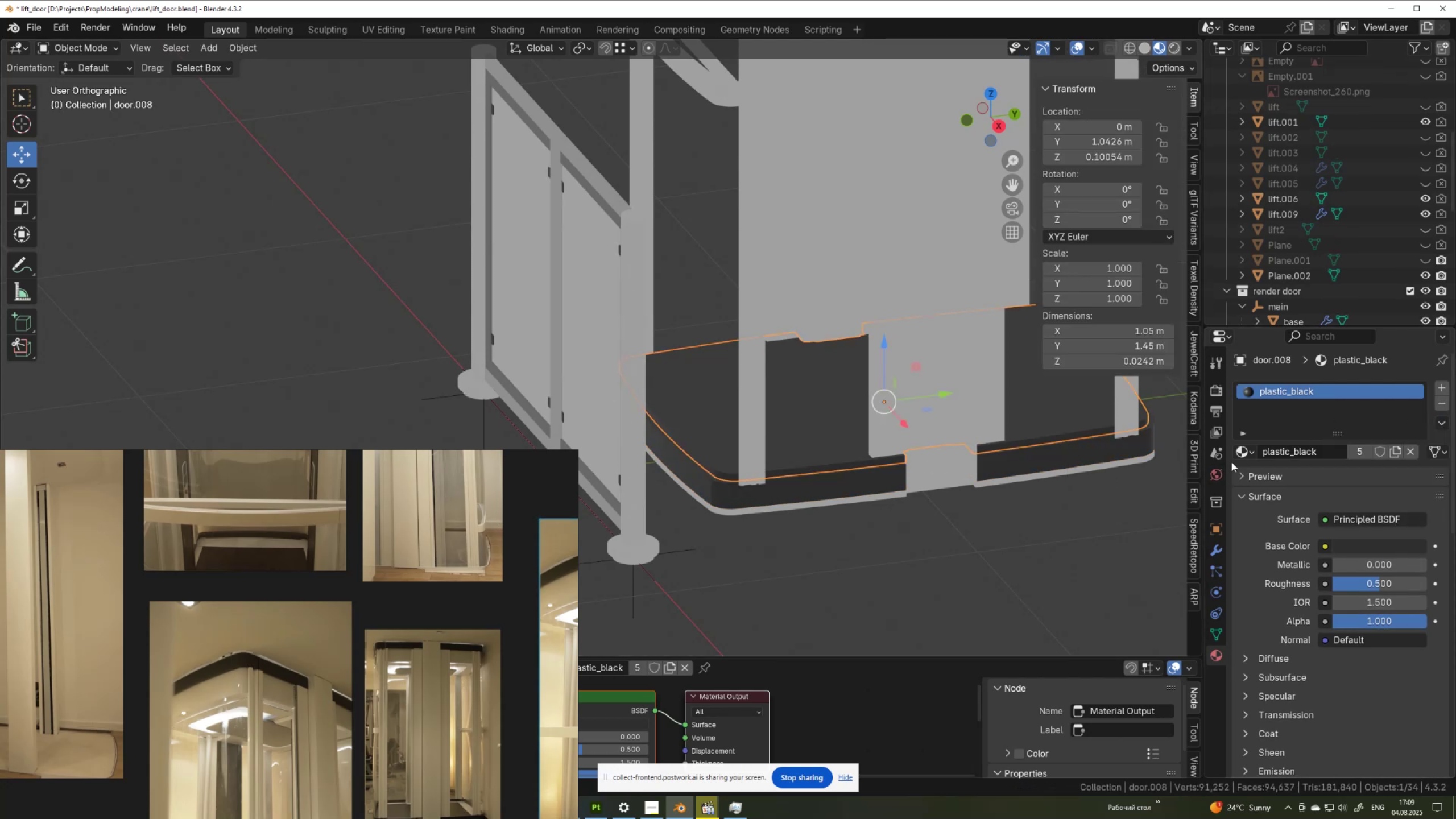 
left_click([1249, 450])
 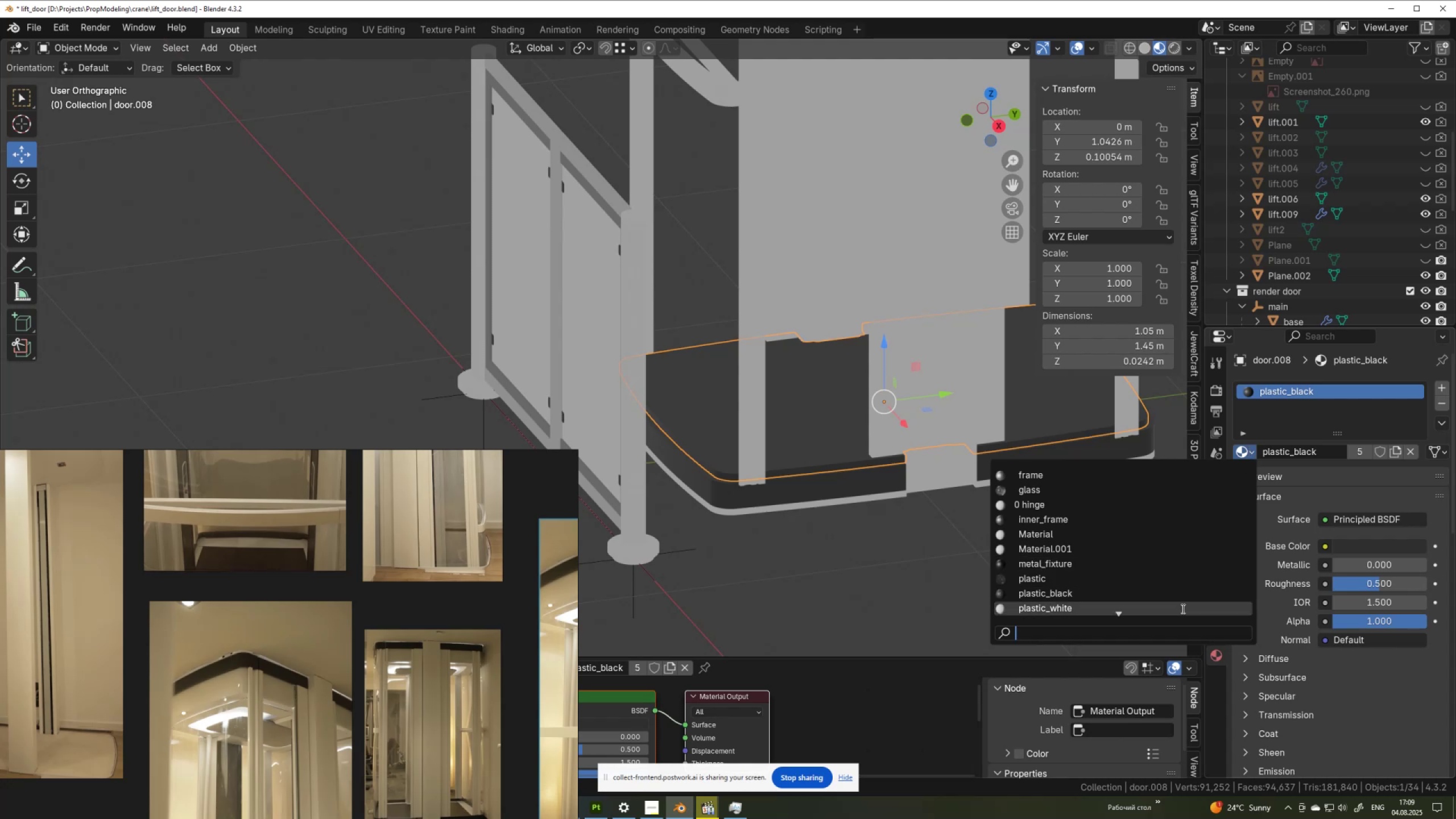 
left_click([1181, 611])
 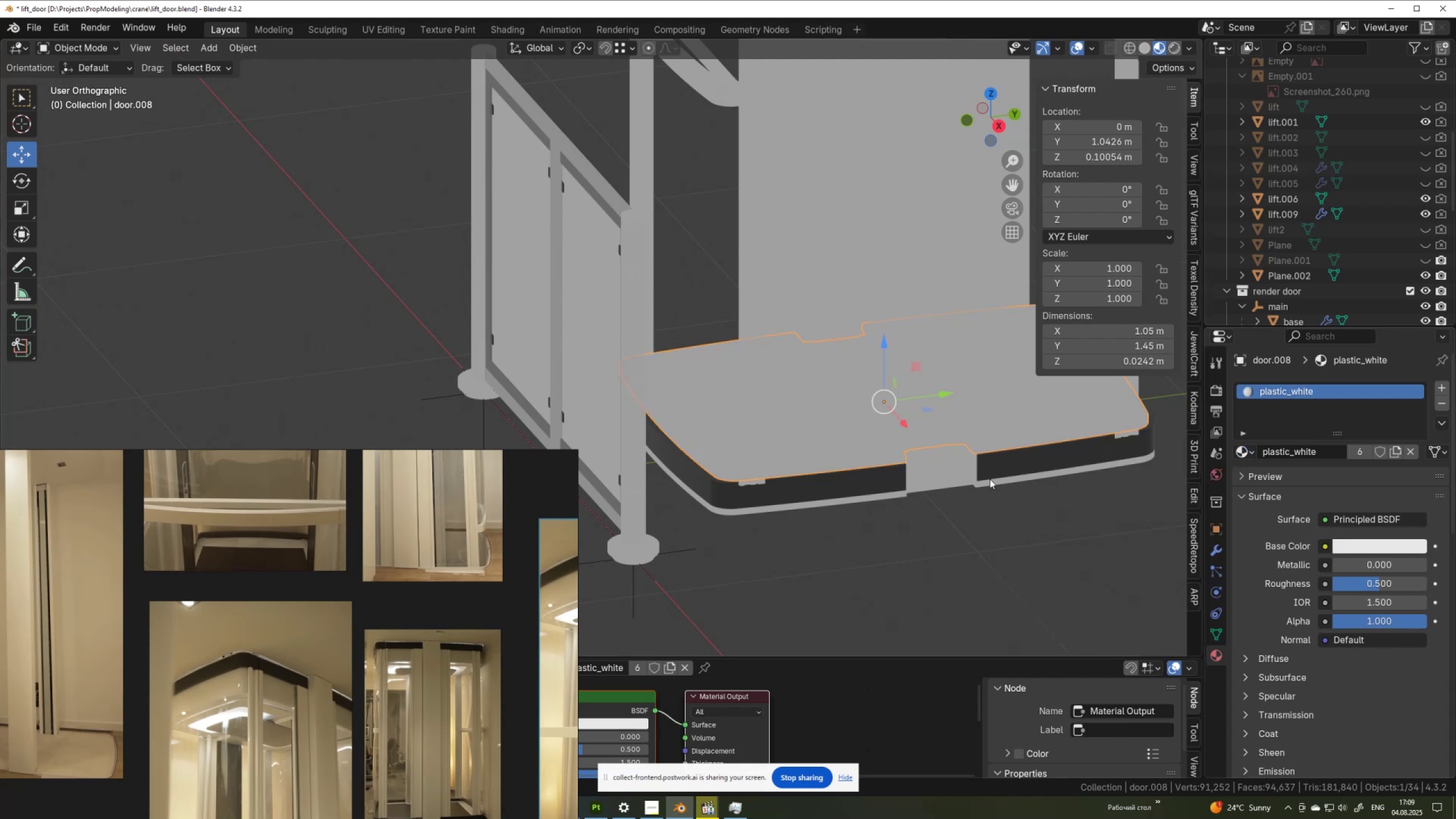 
scroll: coordinate [526, 418], scroll_direction: down, amount: 8.0
 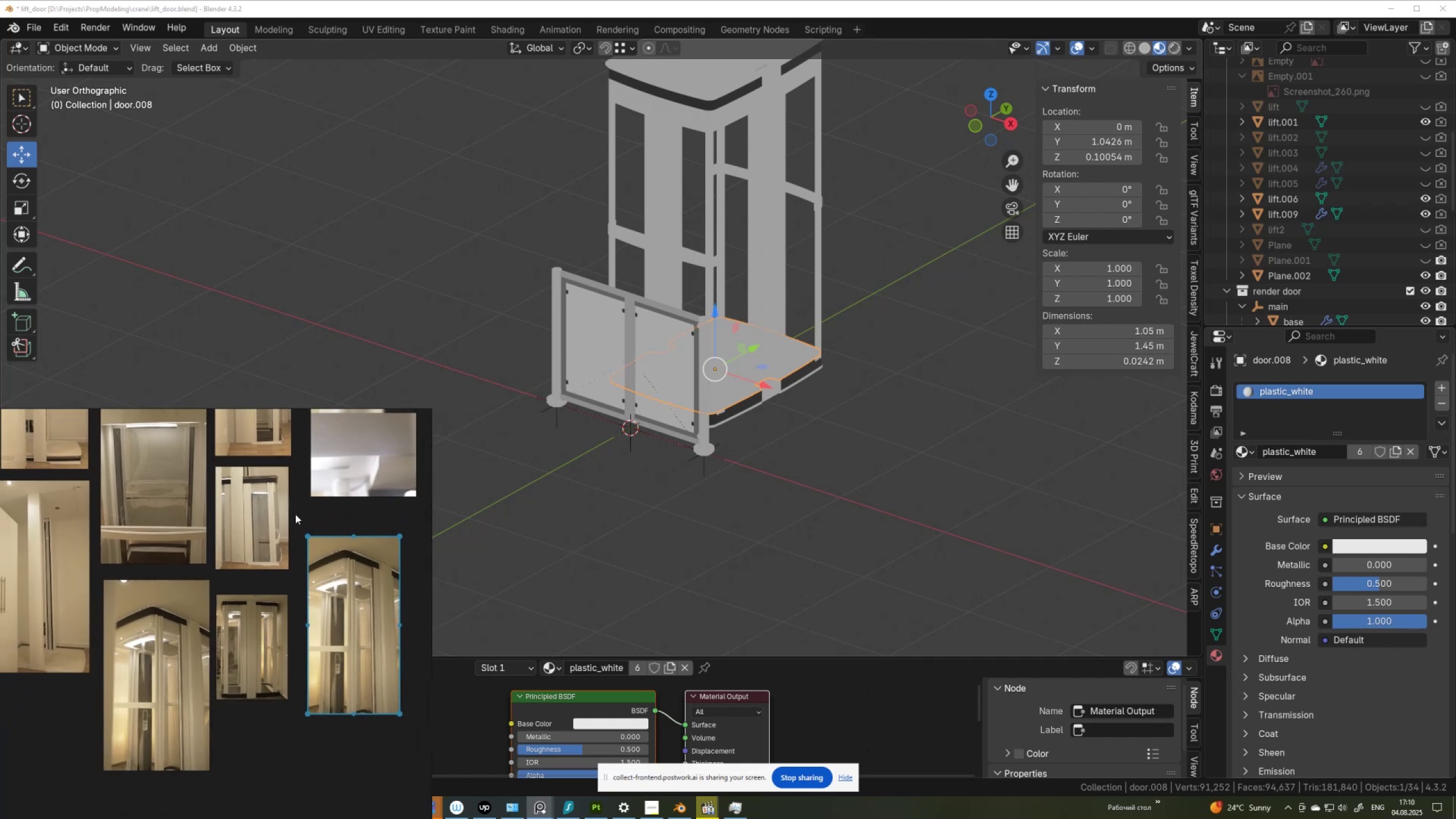 
wait(11.47)
 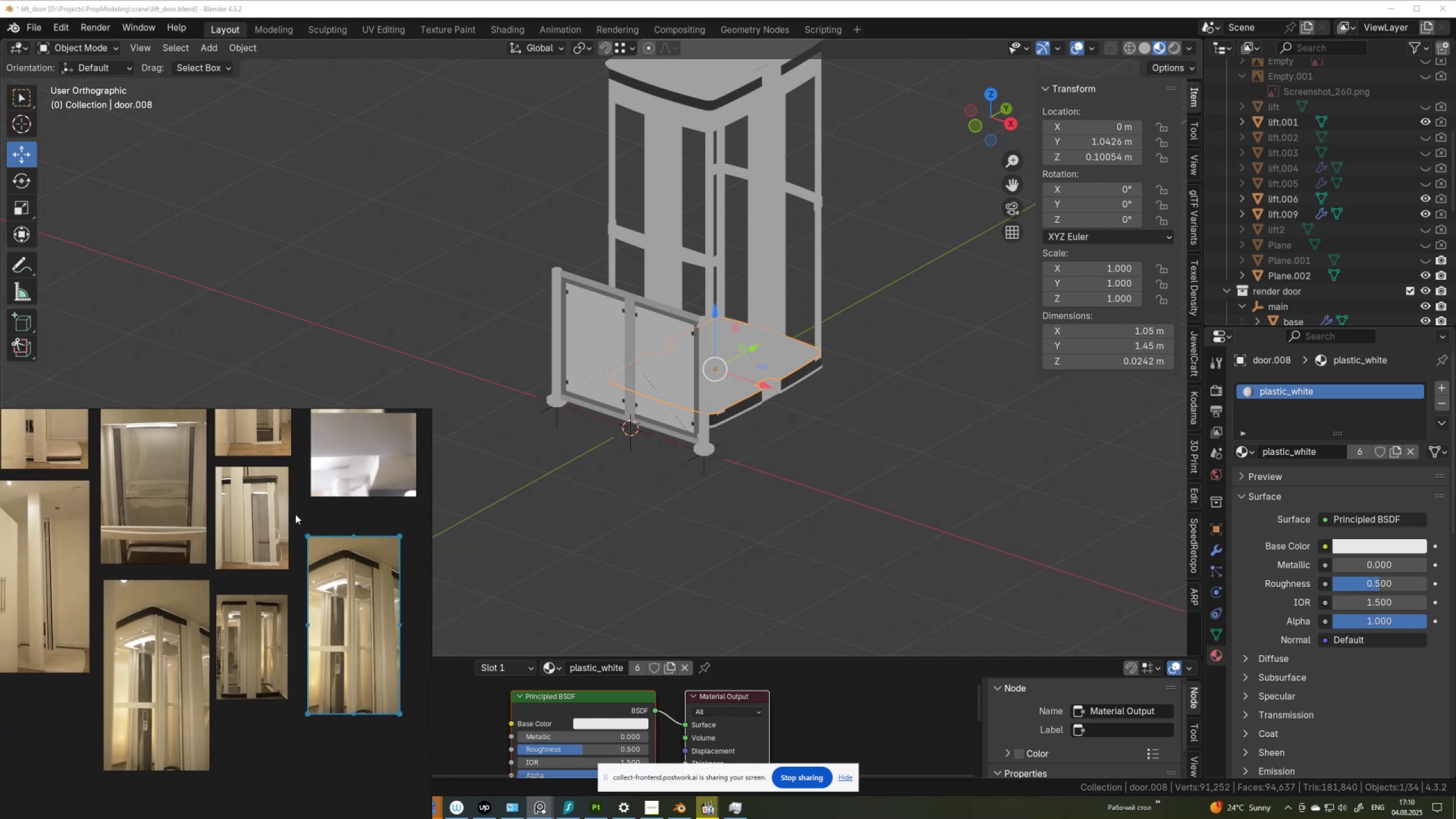 
key(Numpad0)
 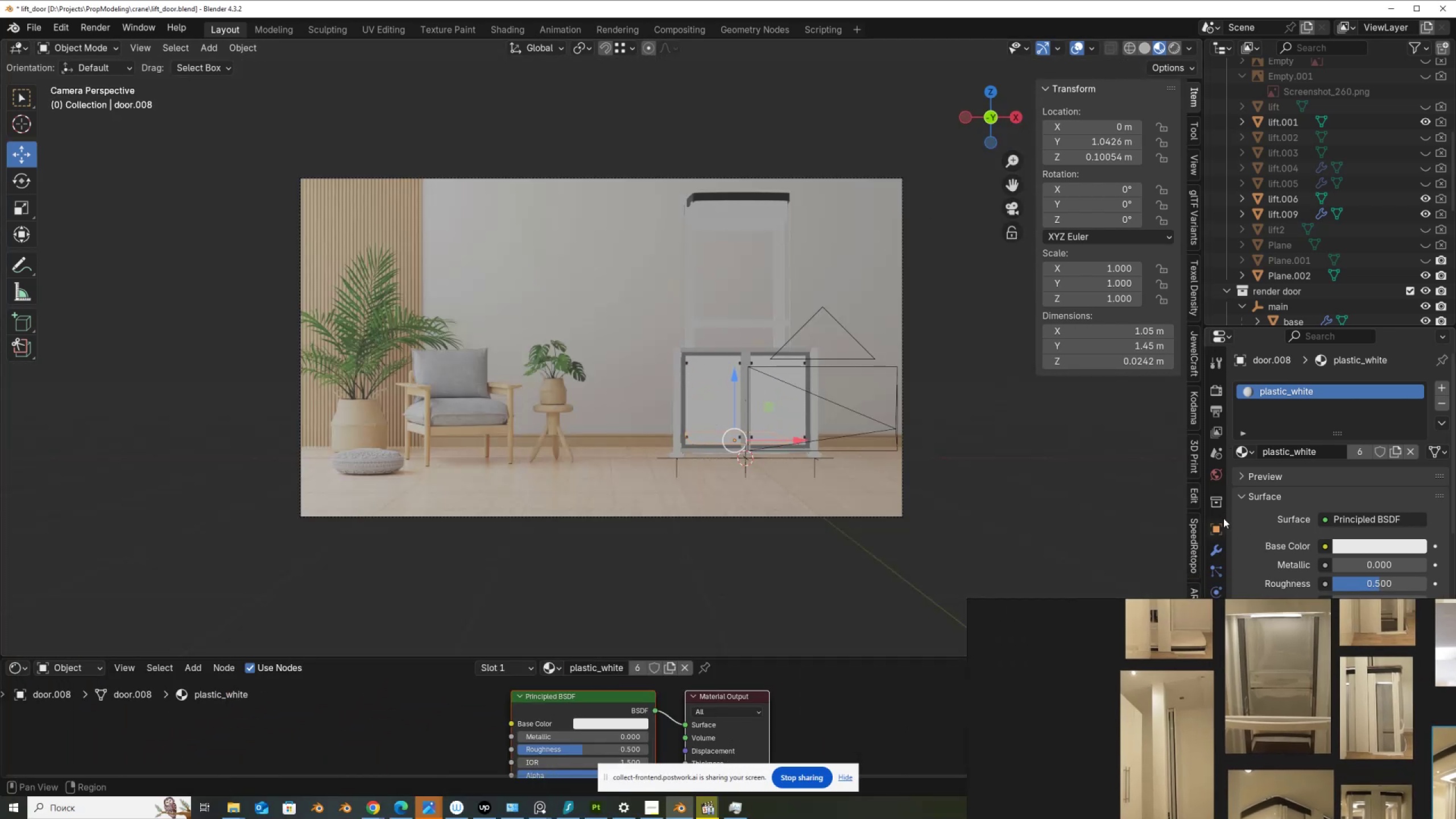 
left_click([1215, 453])
 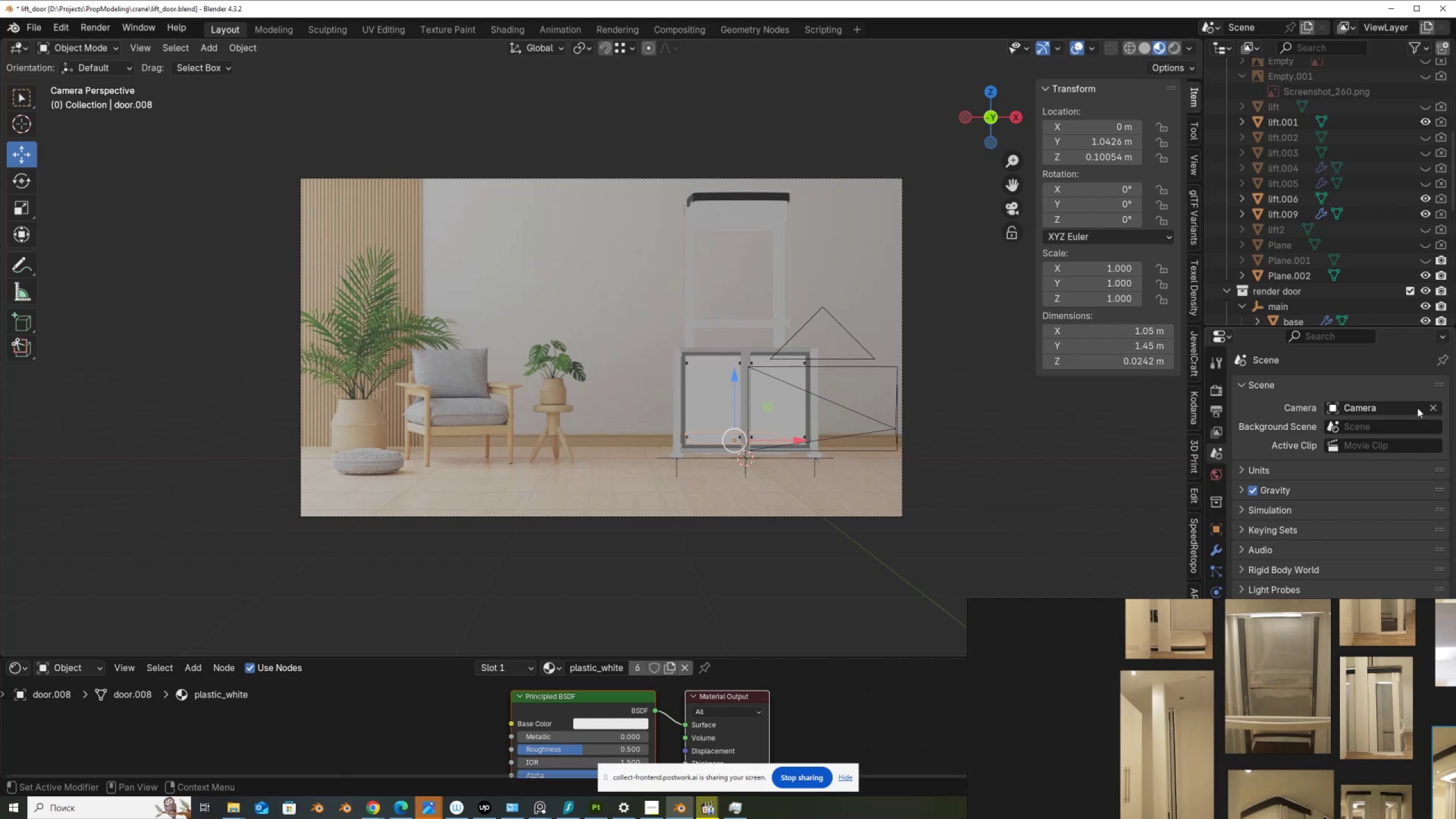 
left_click([1367, 411])
 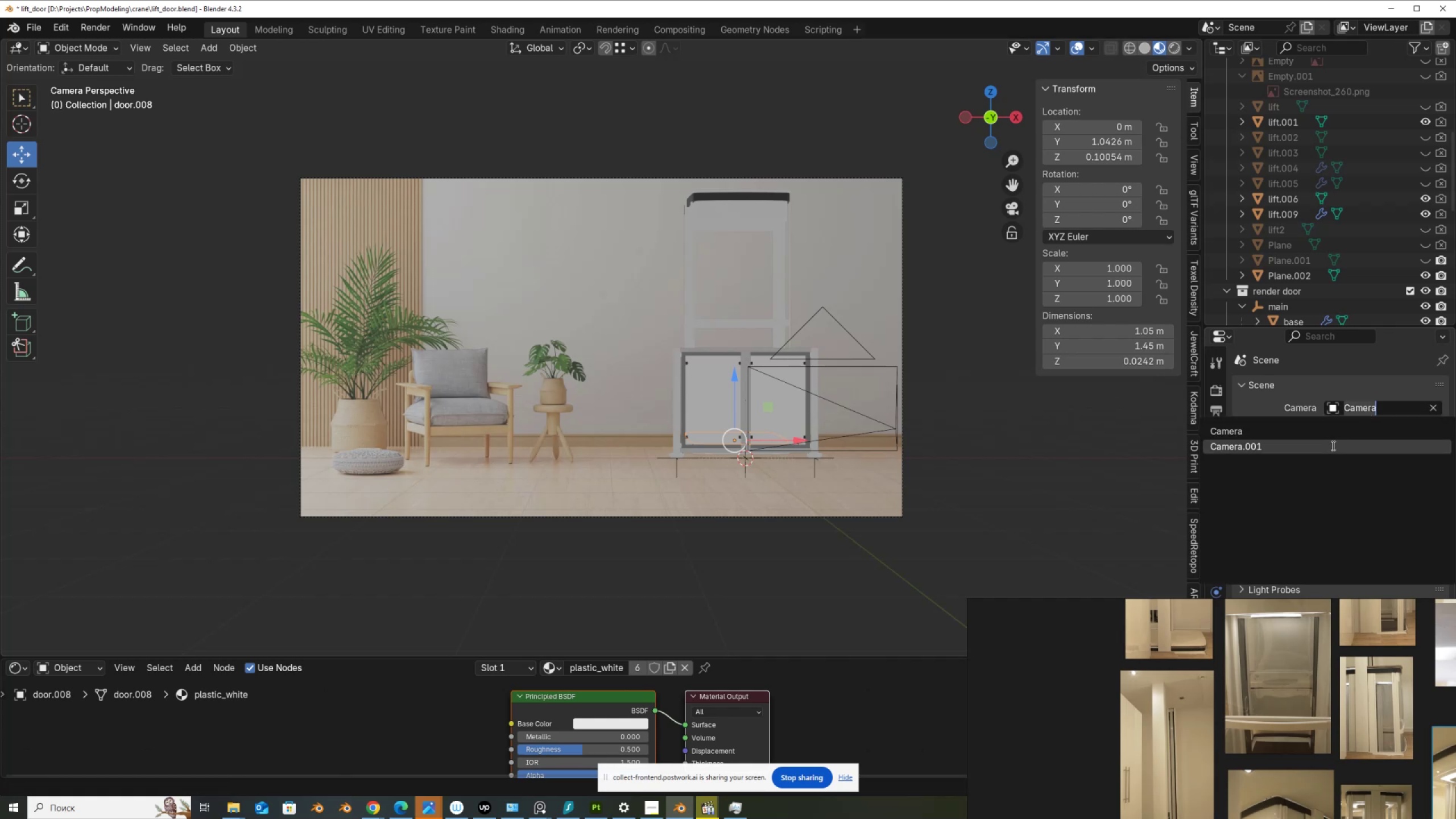 
left_click([1331, 445])
 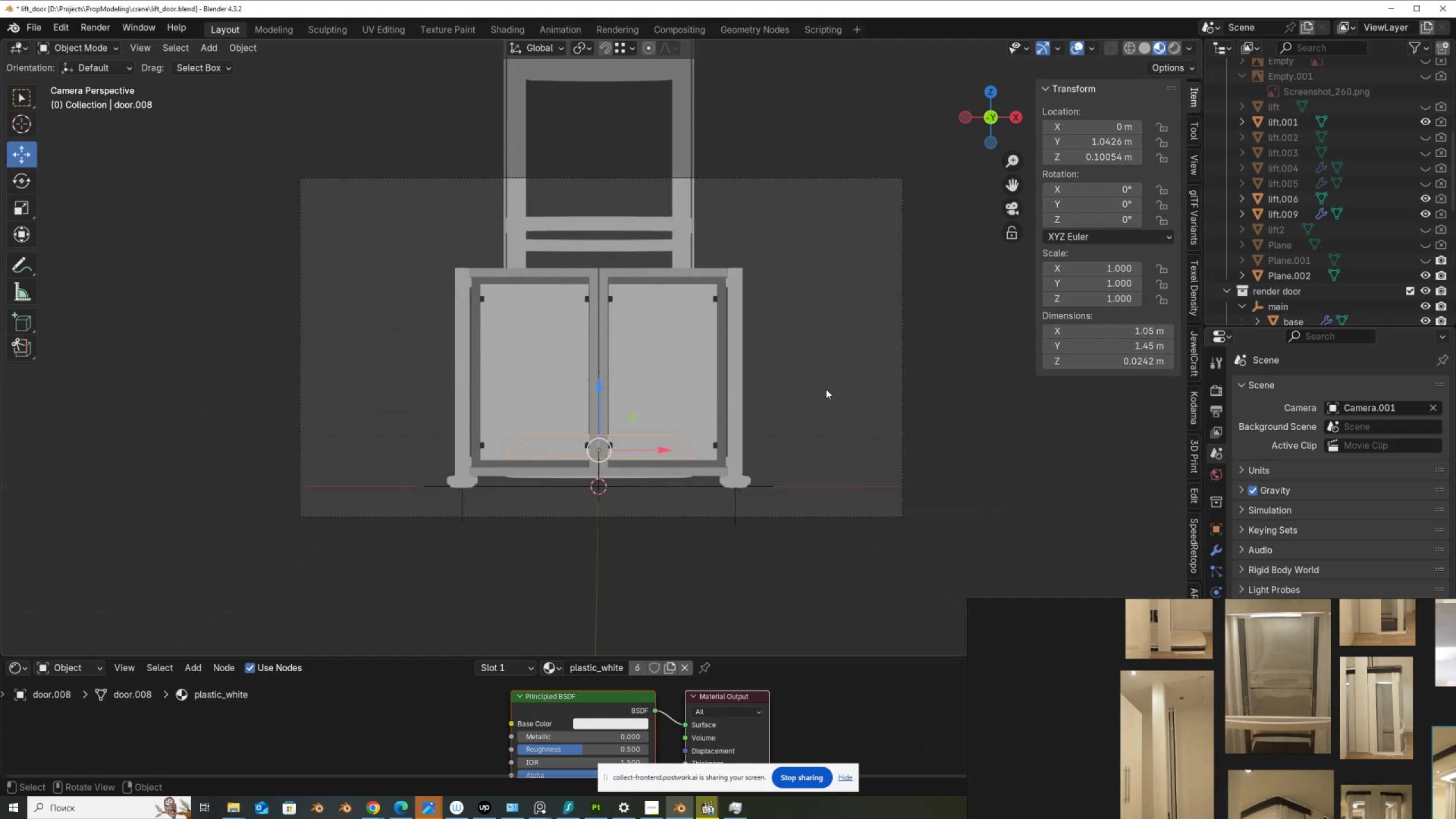 
scroll: coordinate [820, 324], scroll_direction: down, amount: 4.0
 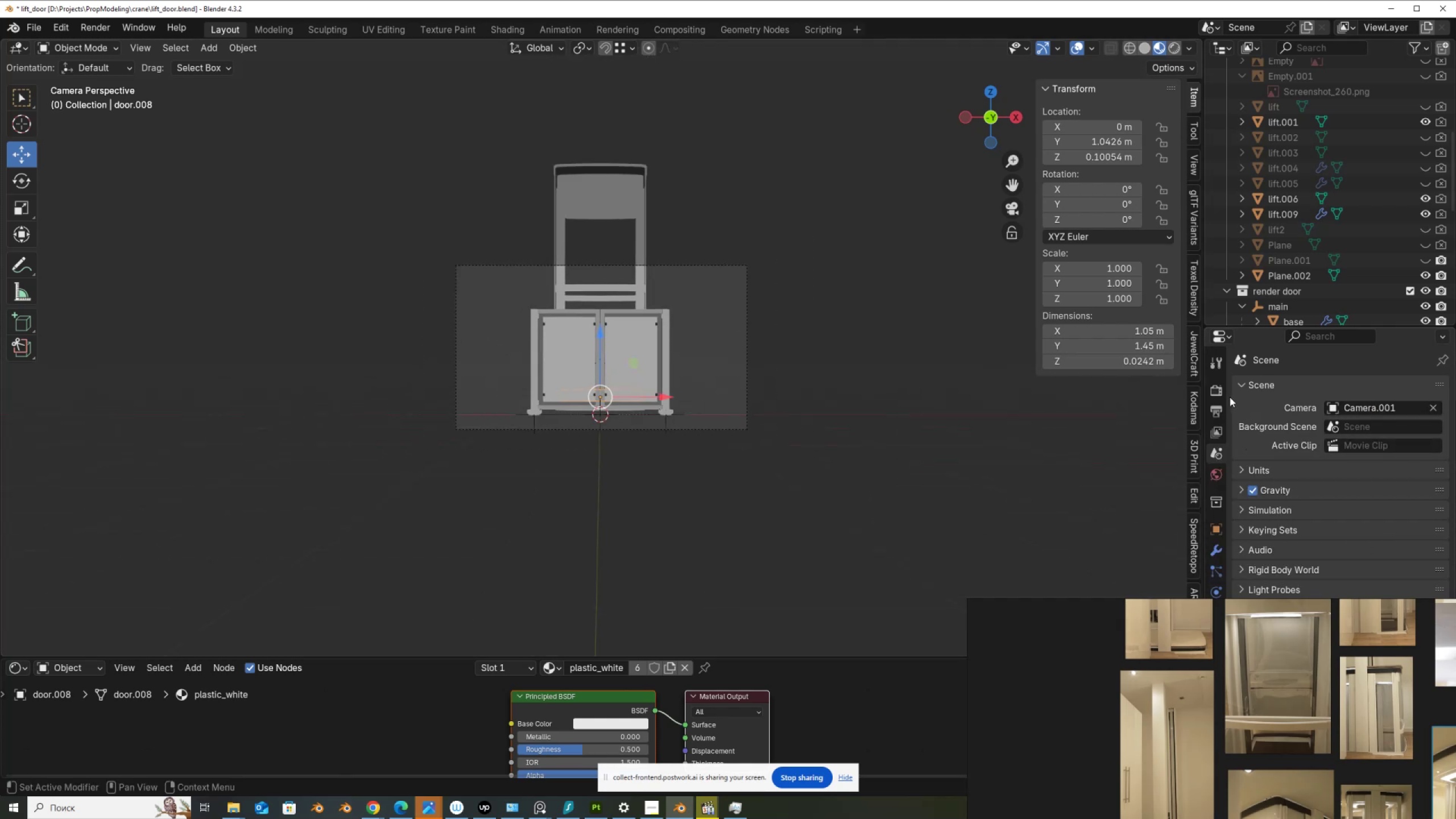 
left_click([1218, 390])
 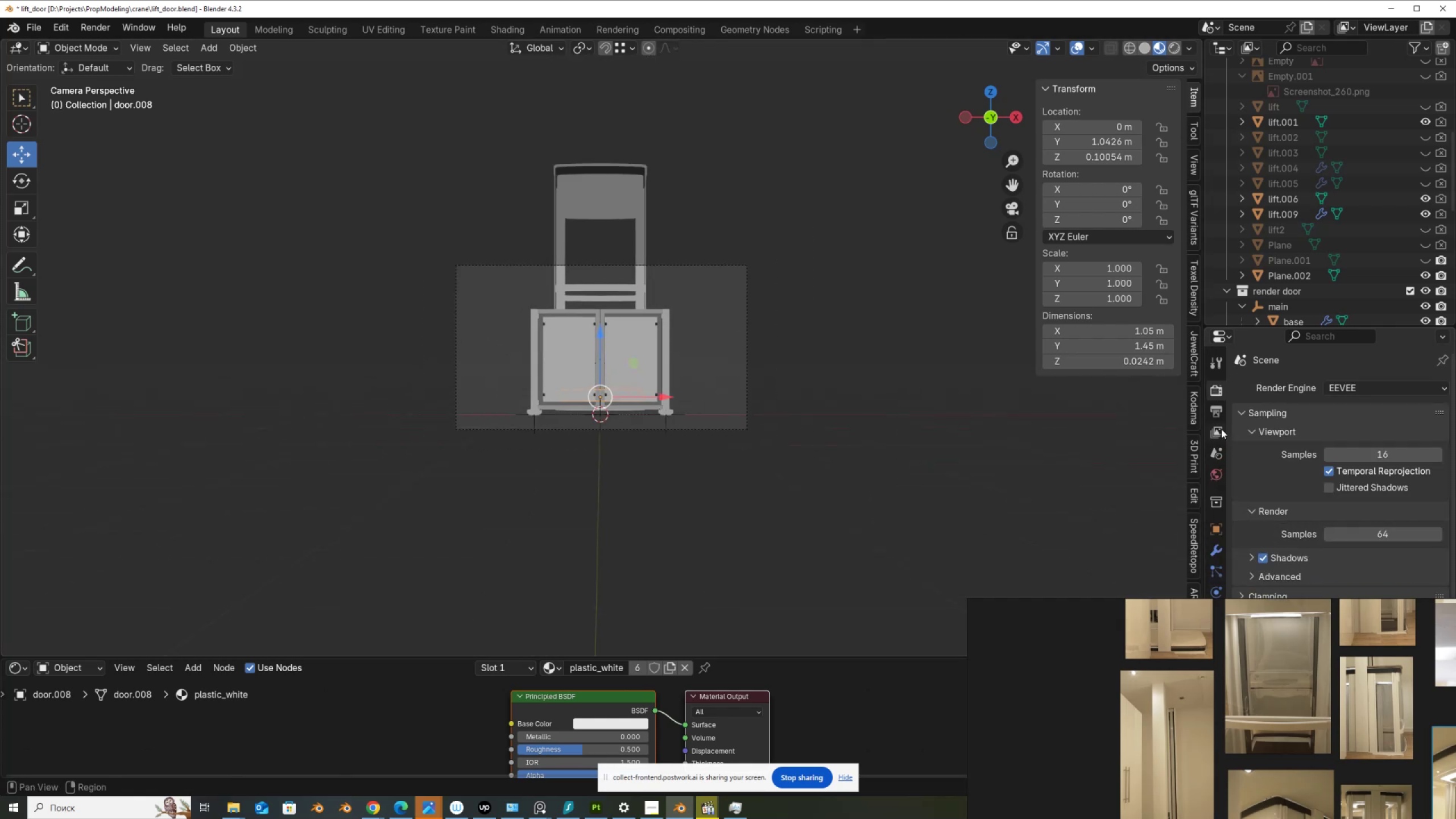 
left_click([1219, 418])
 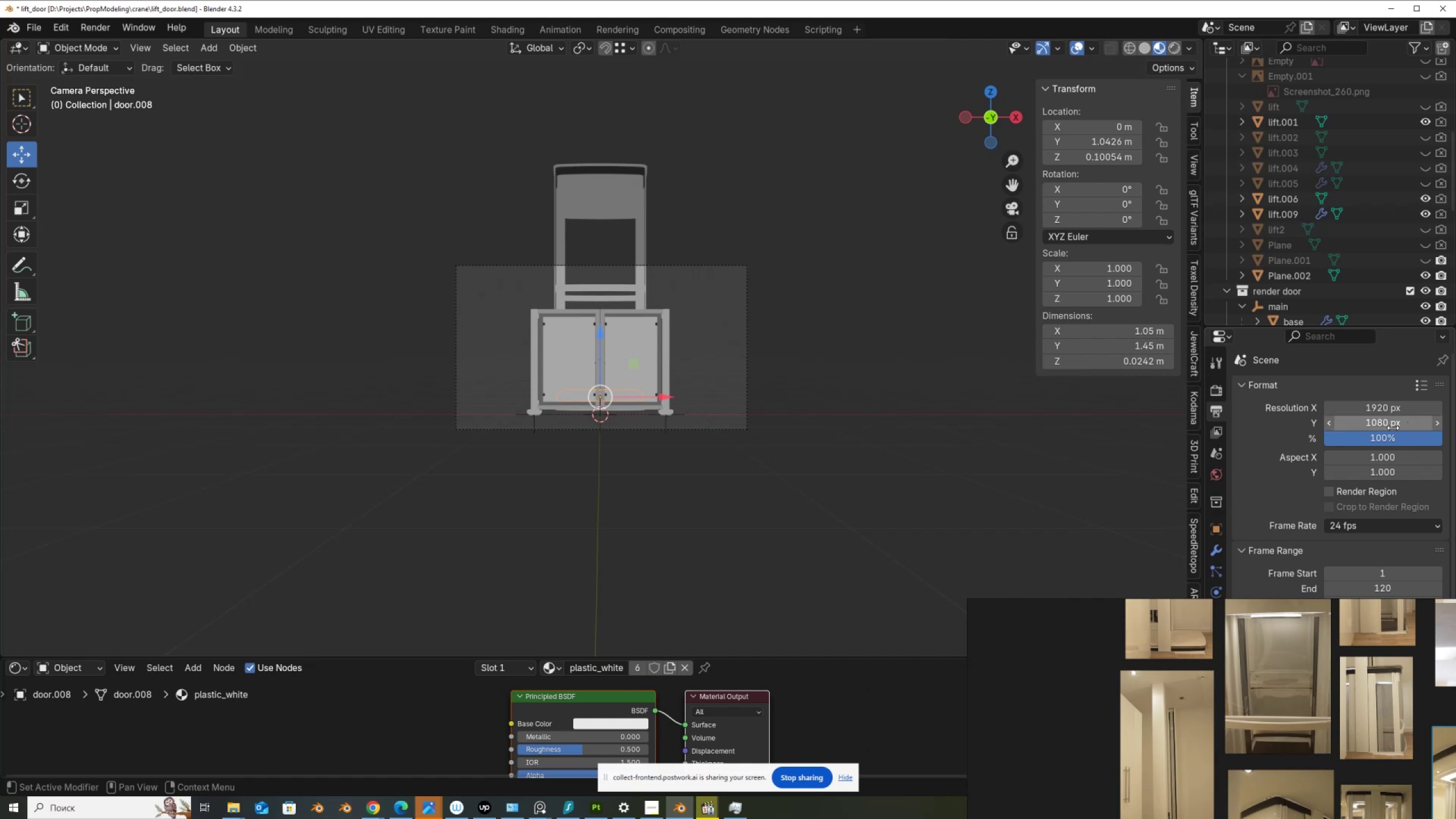 
left_click([1378, 407])
 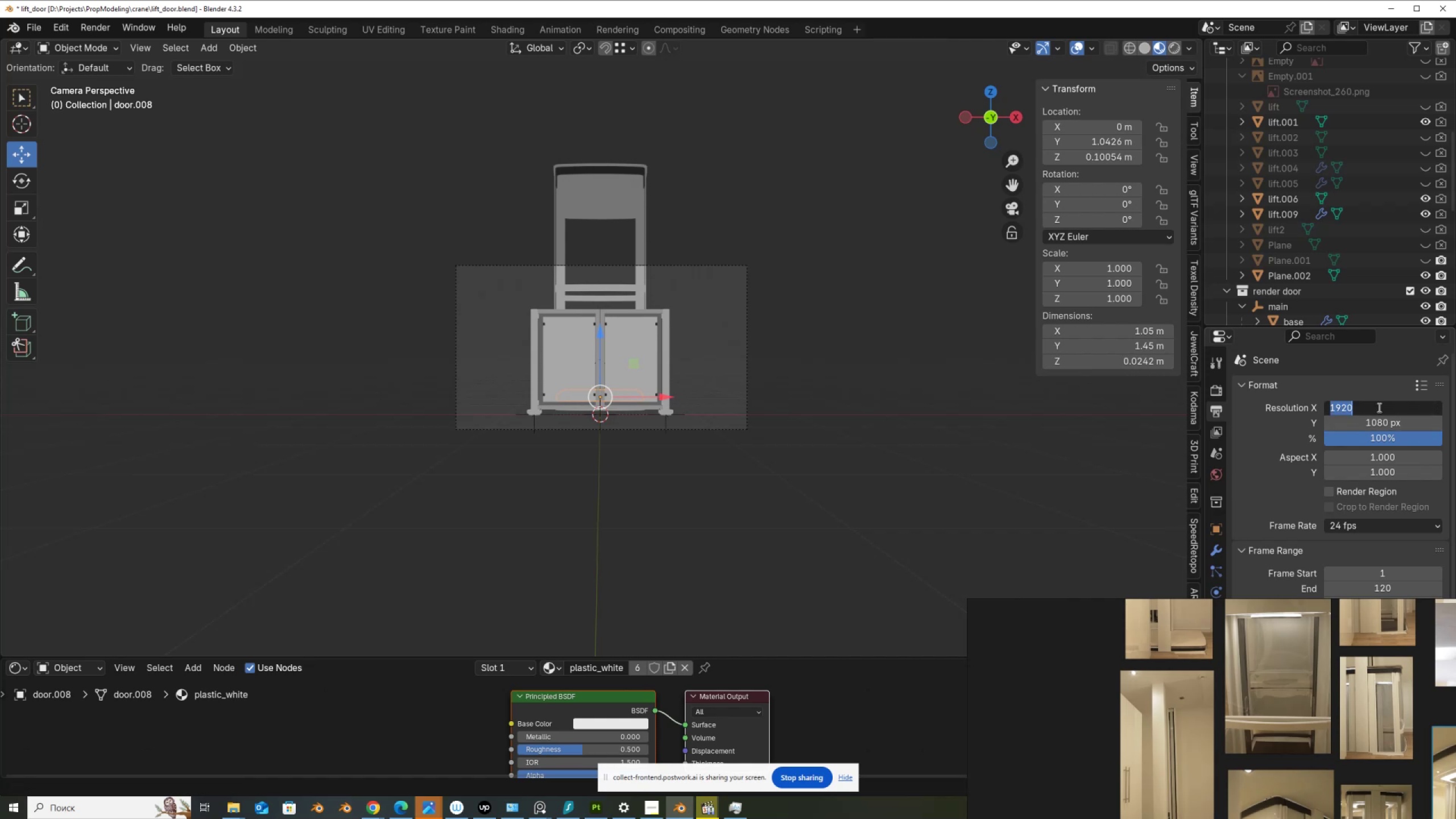 
key(Numpad1)
 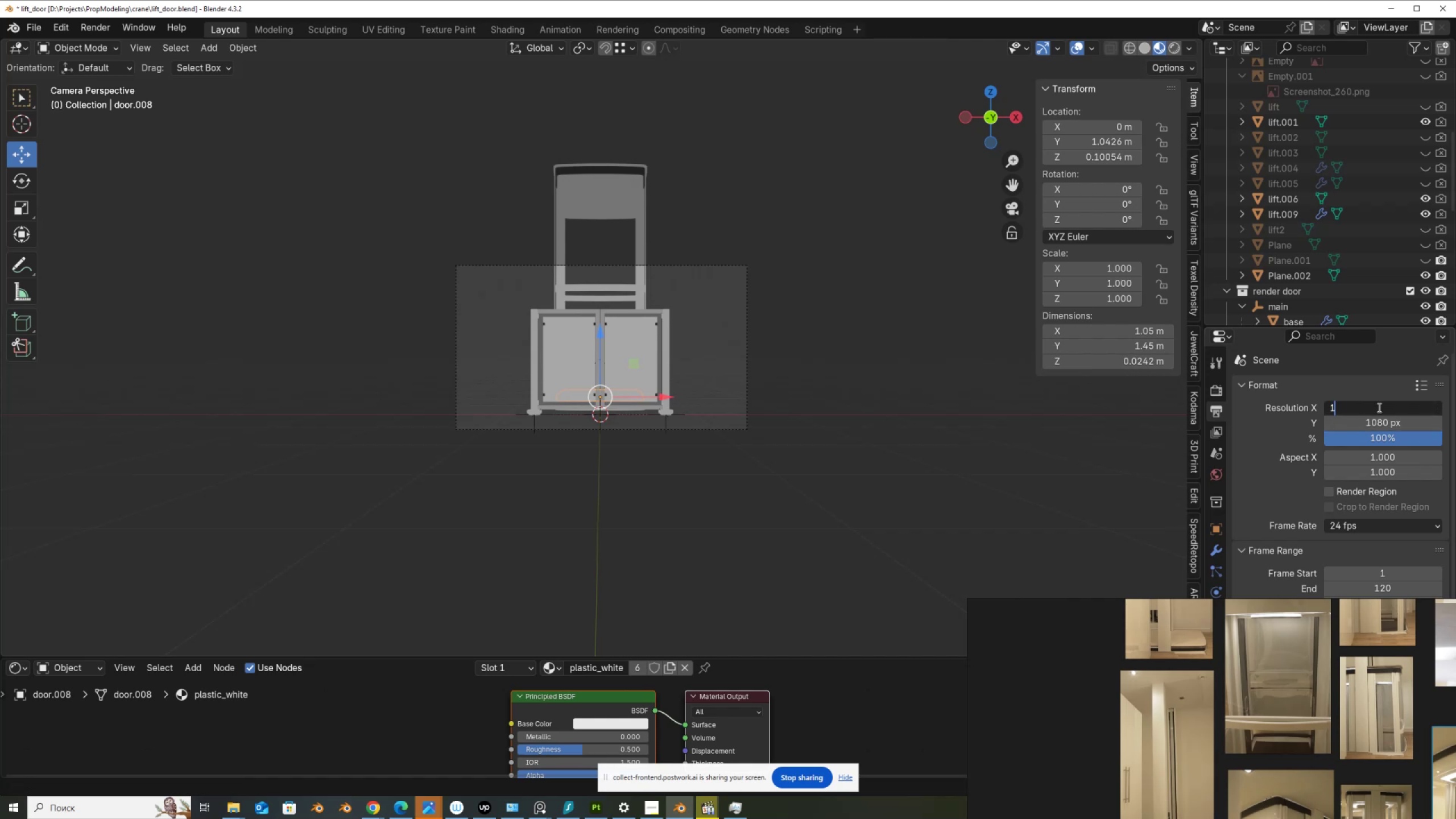 
key(Numpad0)
 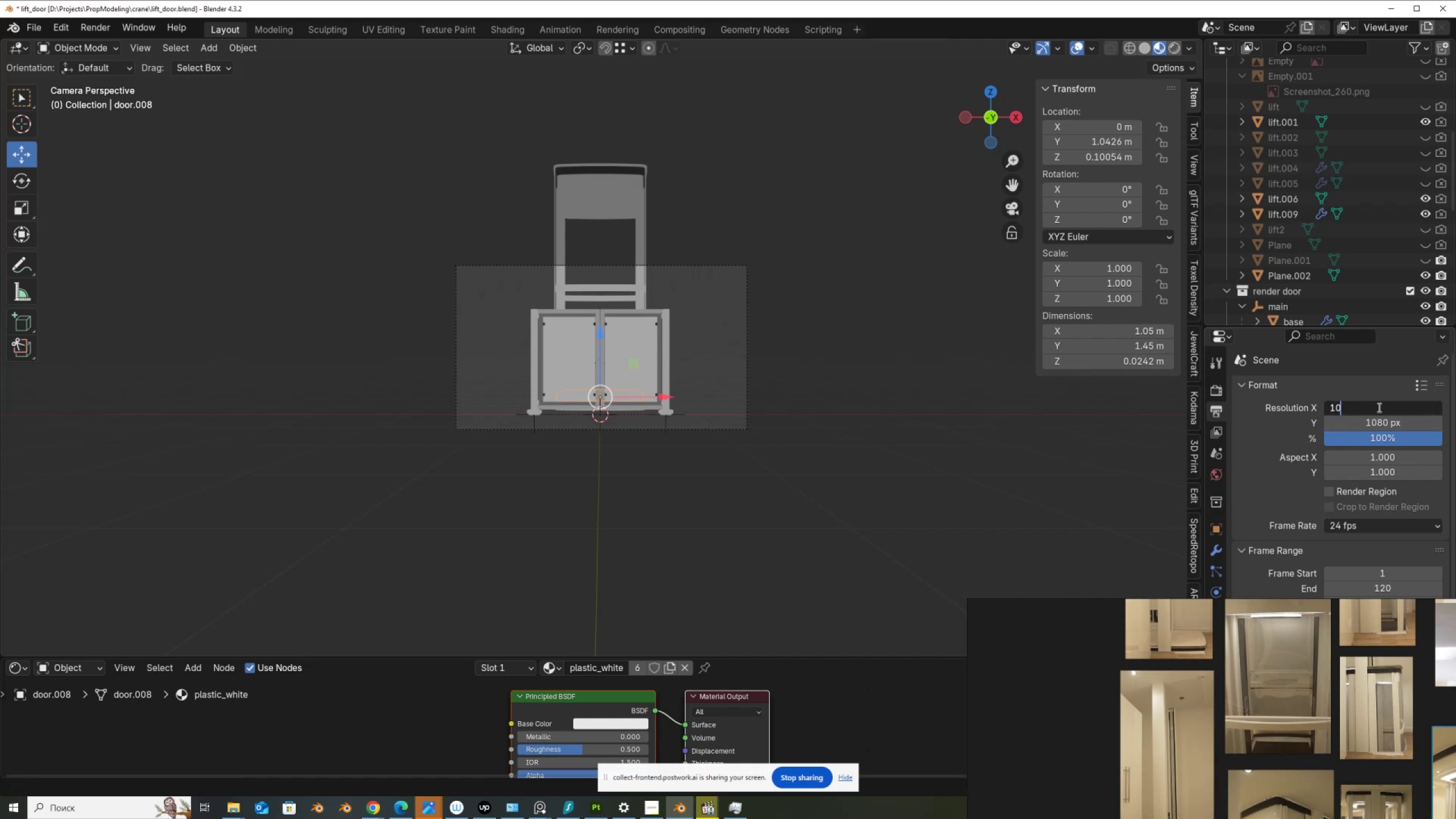 
key(Numpad8)
 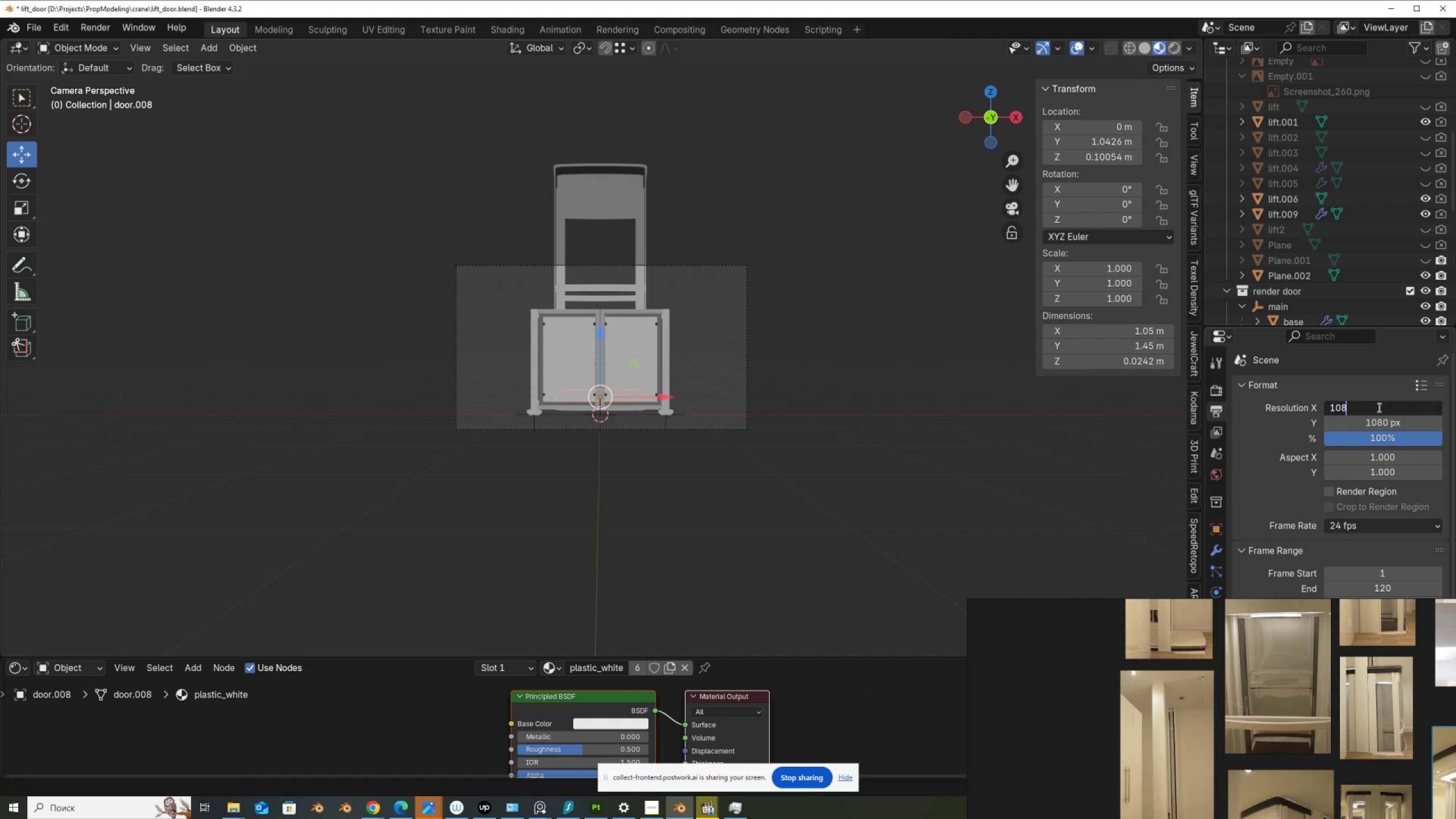 
key(Numpad0)
 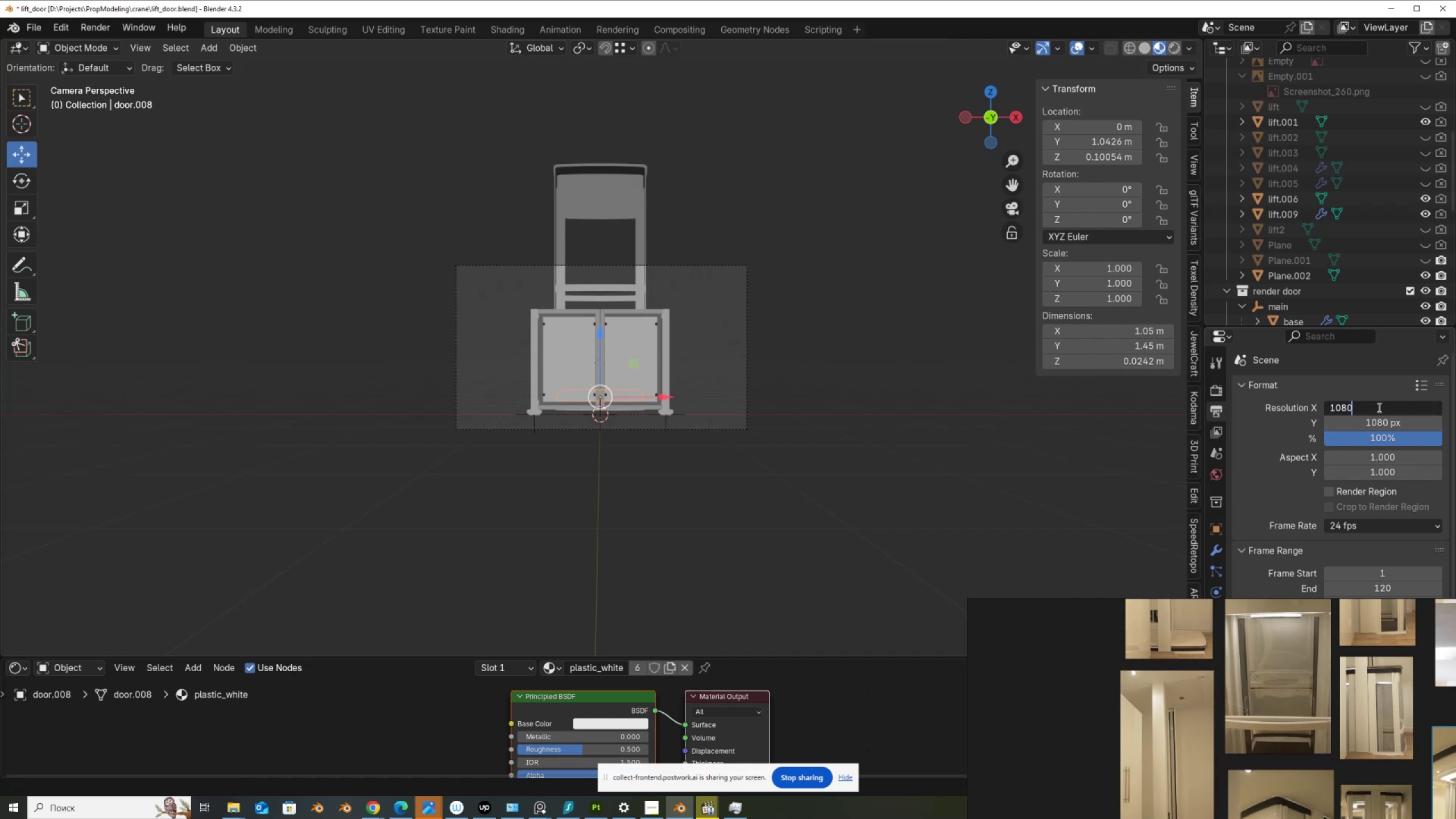 
key(NumpadEnter)
 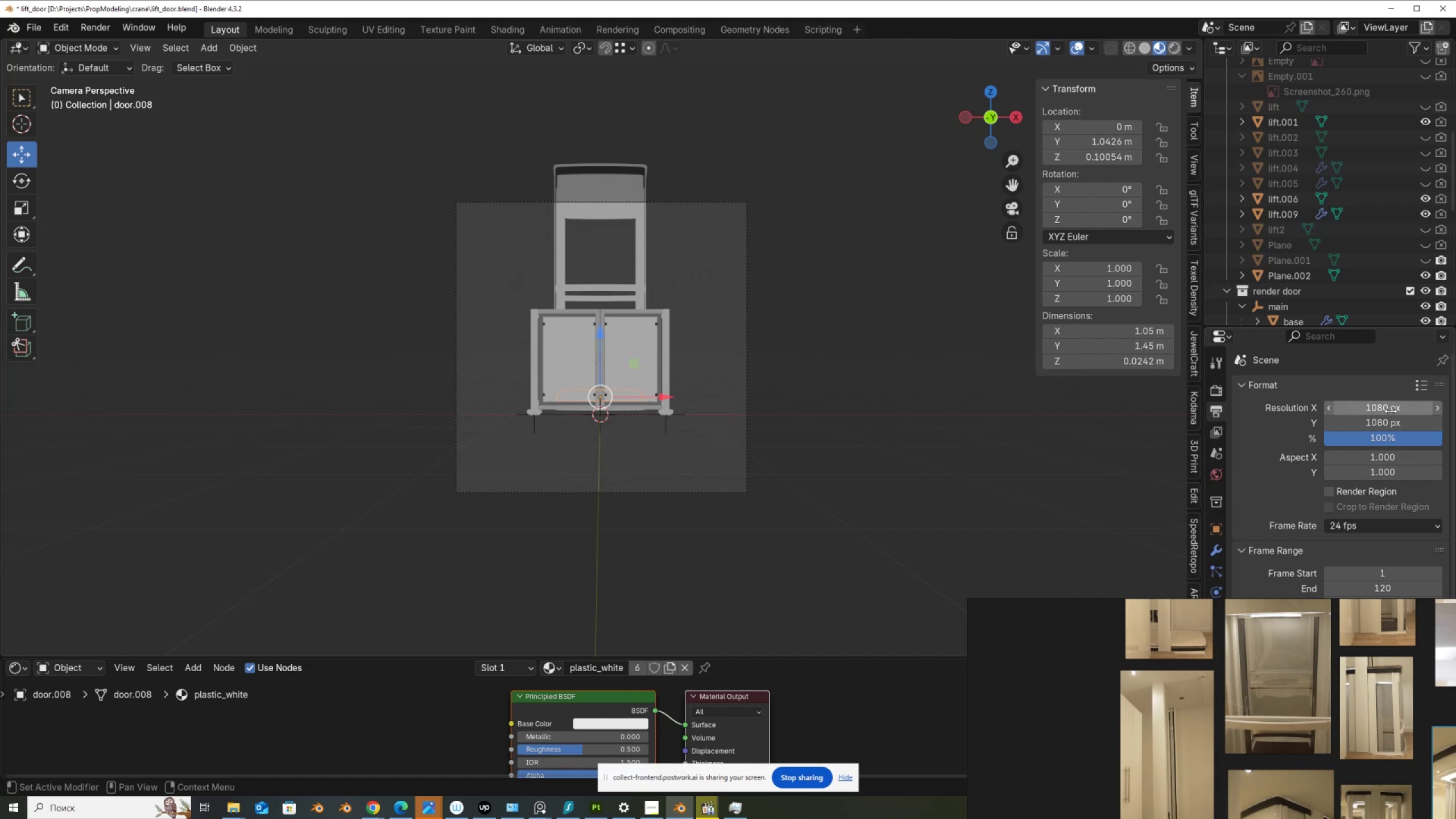 
left_click([1387, 416])
 